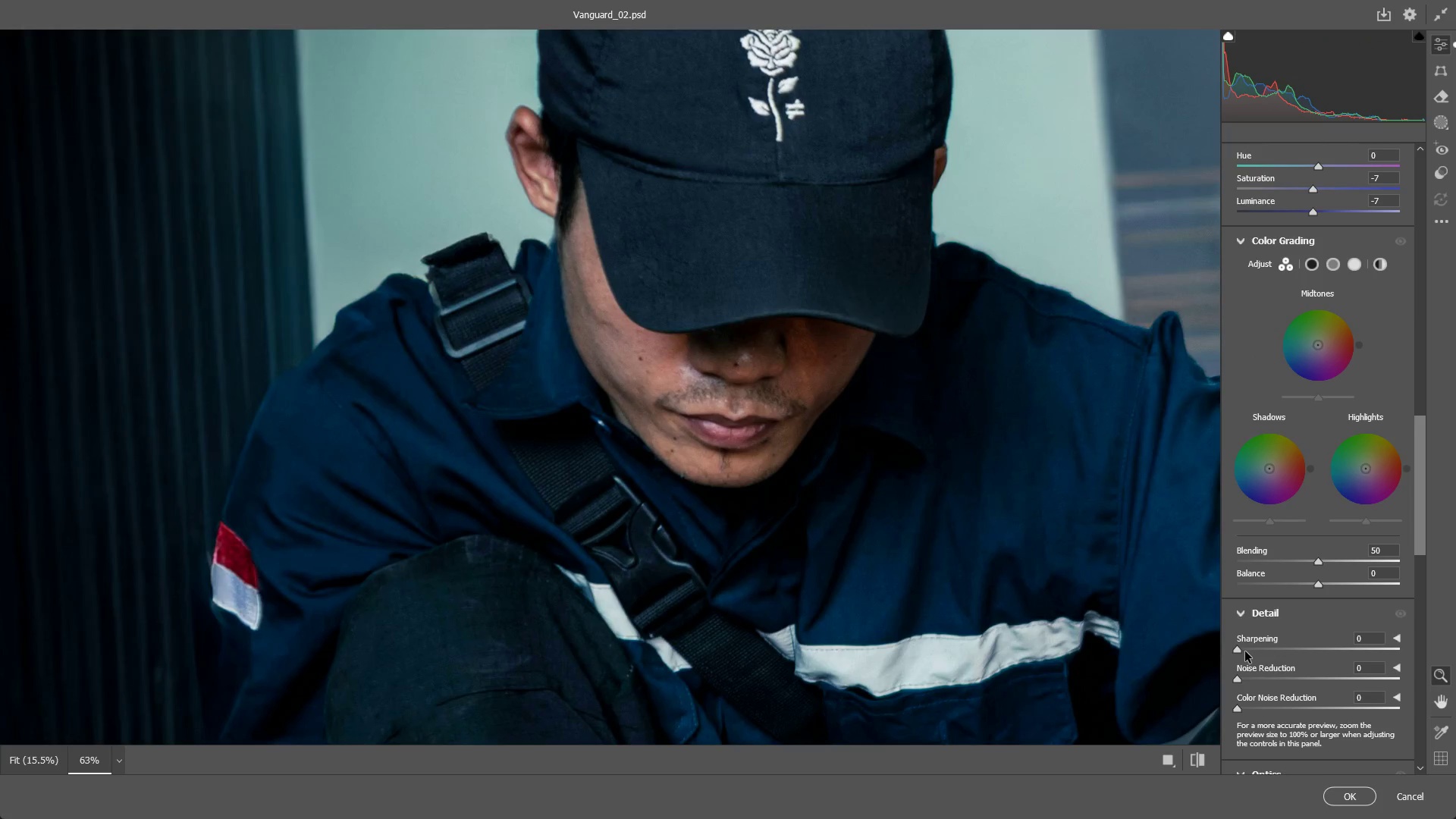 
left_click_drag(start_coordinate=[1241, 652], to_coordinate=[1283, 645])
 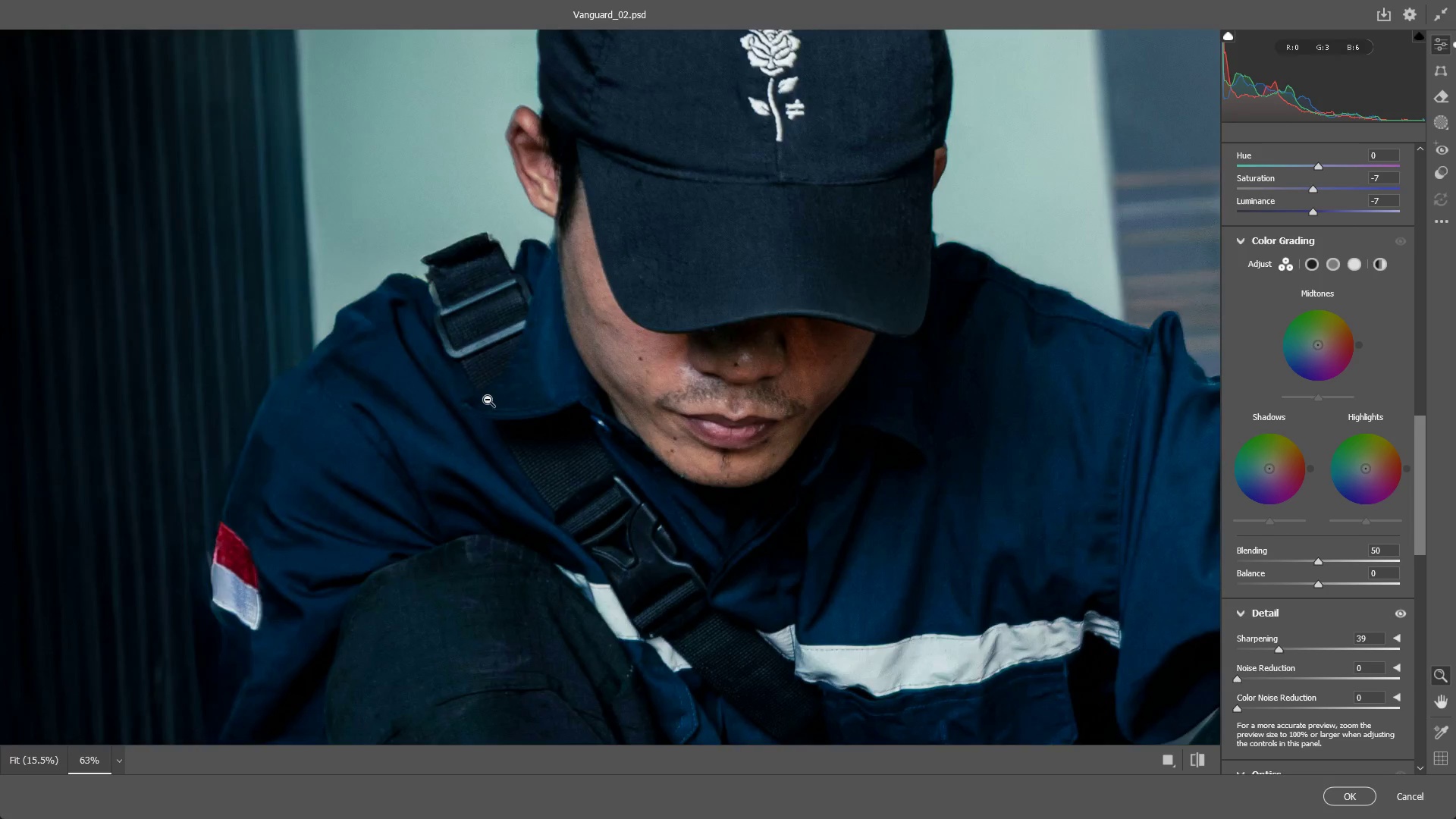 
left_click_drag(start_coordinate=[549, 360], to_coordinate=[654, 366])
 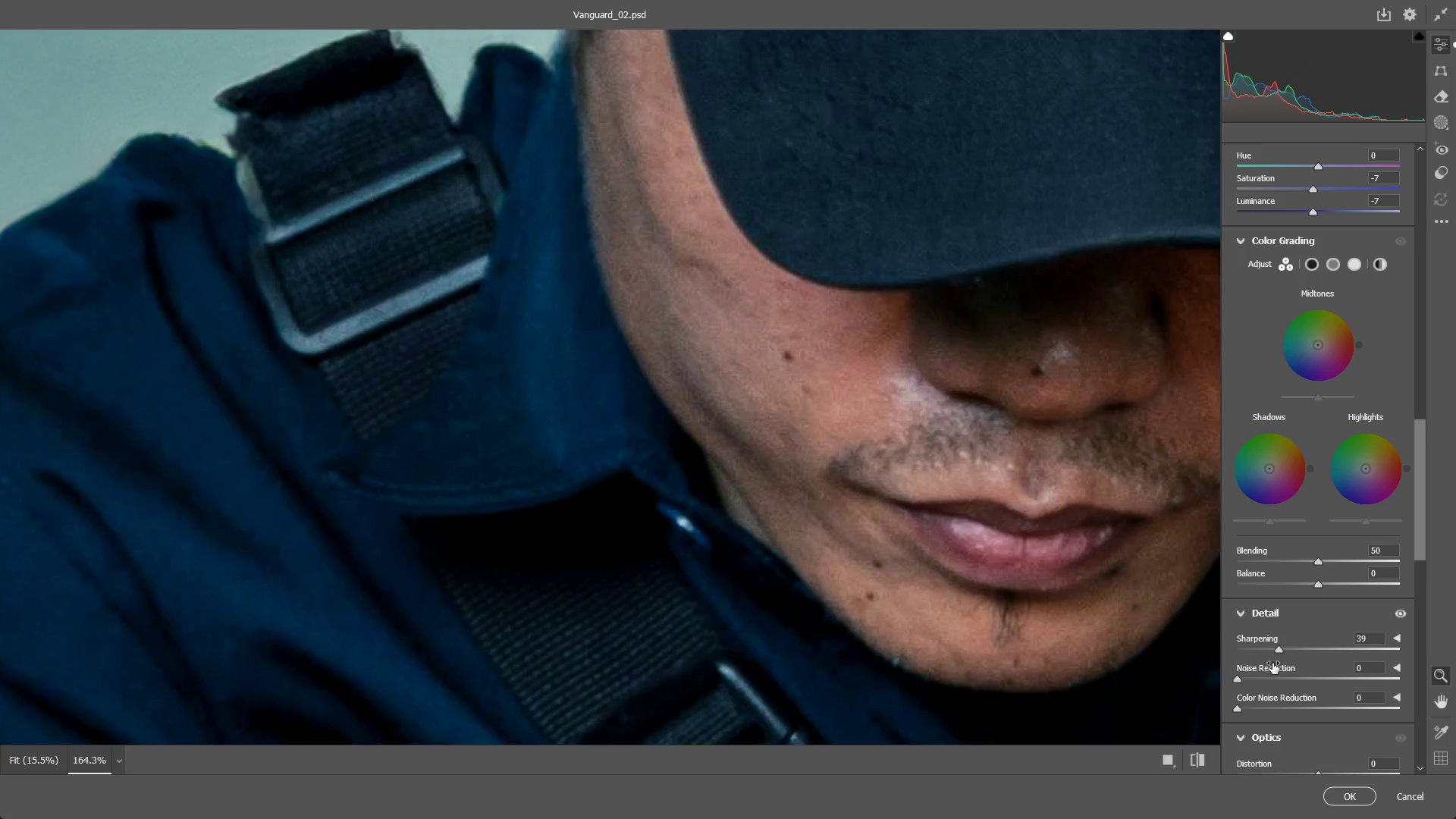 
left_click_drag(start_coordinate=[1279, 646], to_coordinate=[1238, 642])
 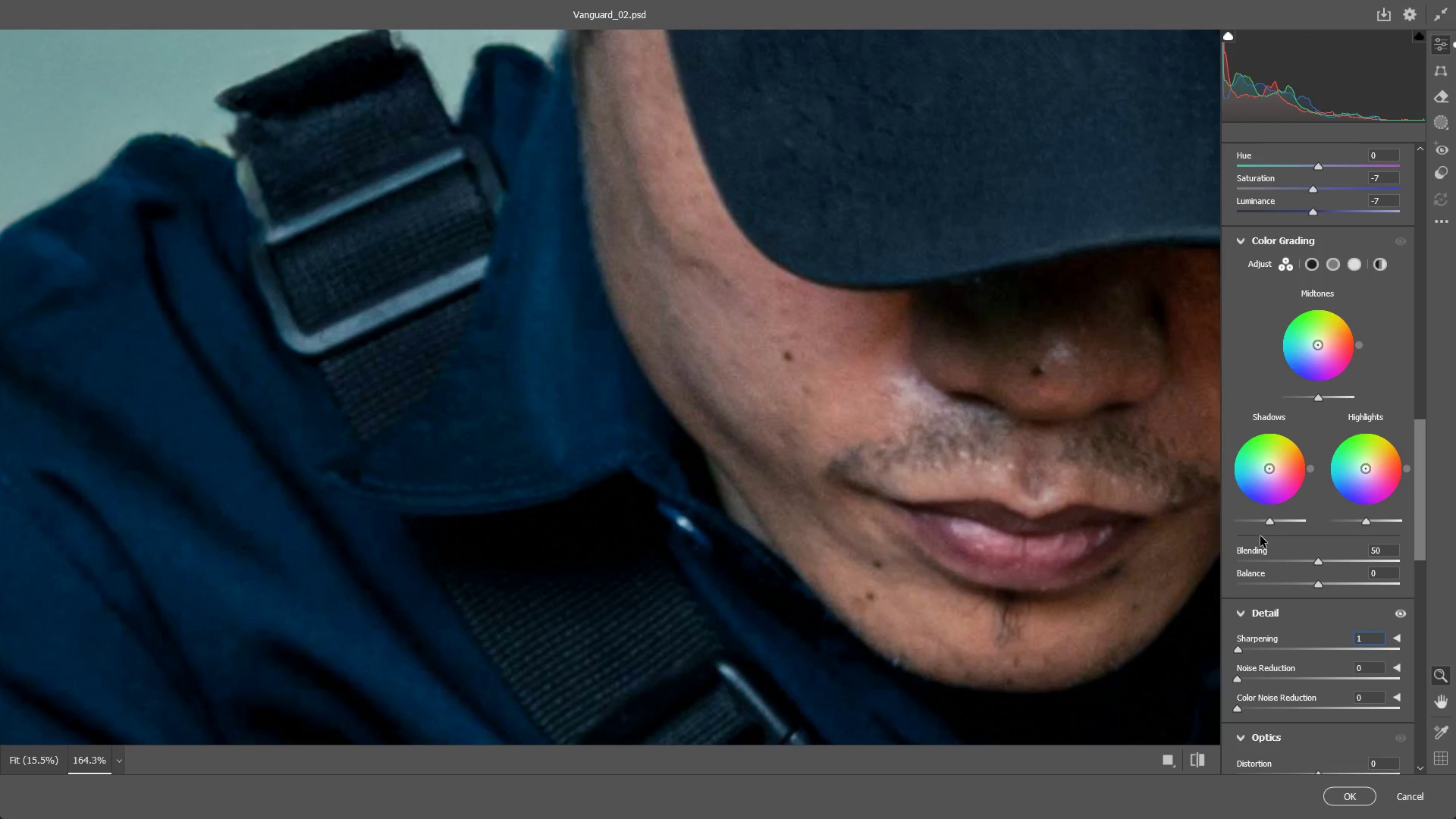 
key(Numpad5)
 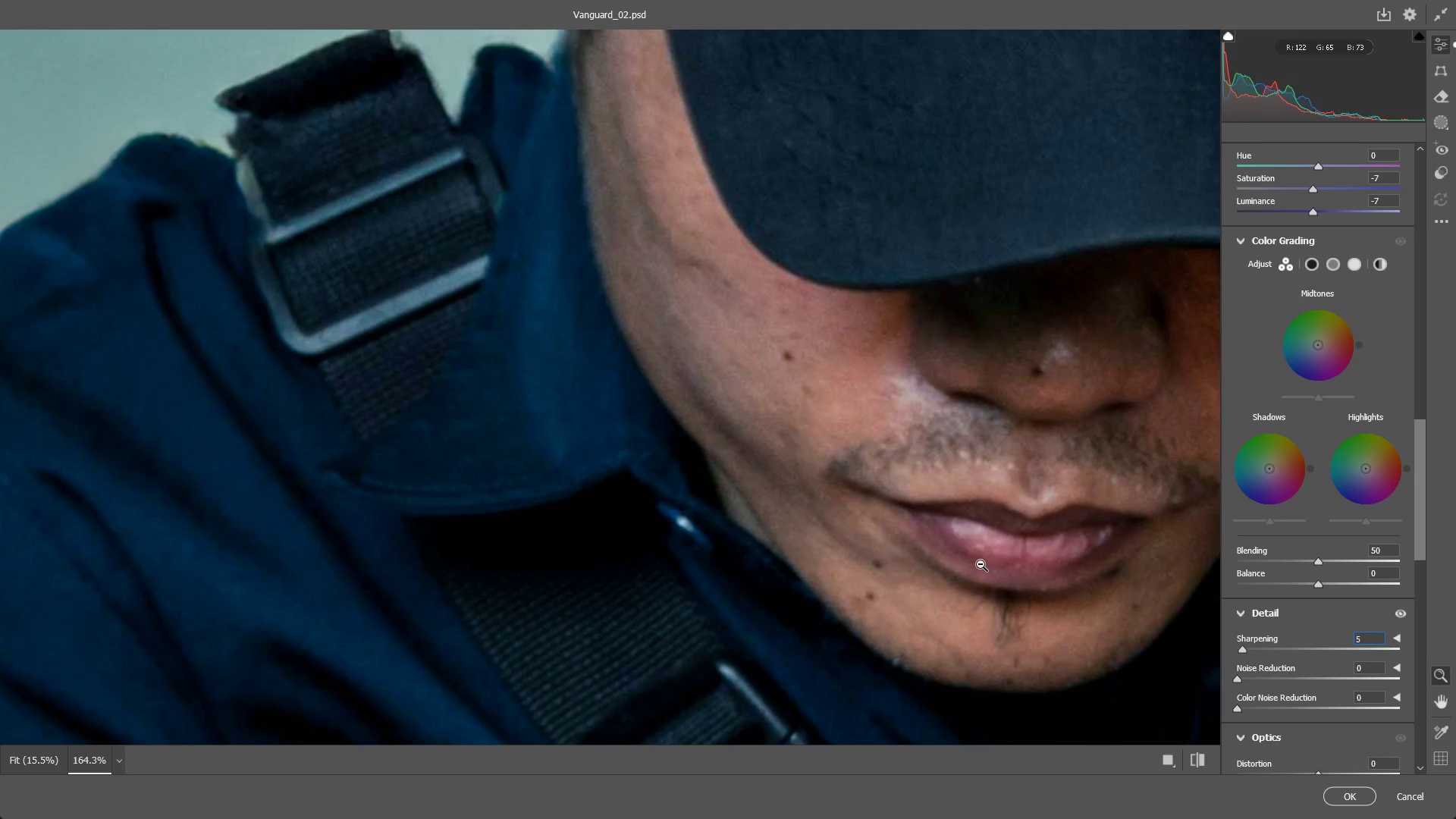 
left_click_drag(start_coordinate=[1017, 493], to_coordinate=[949, 482])
 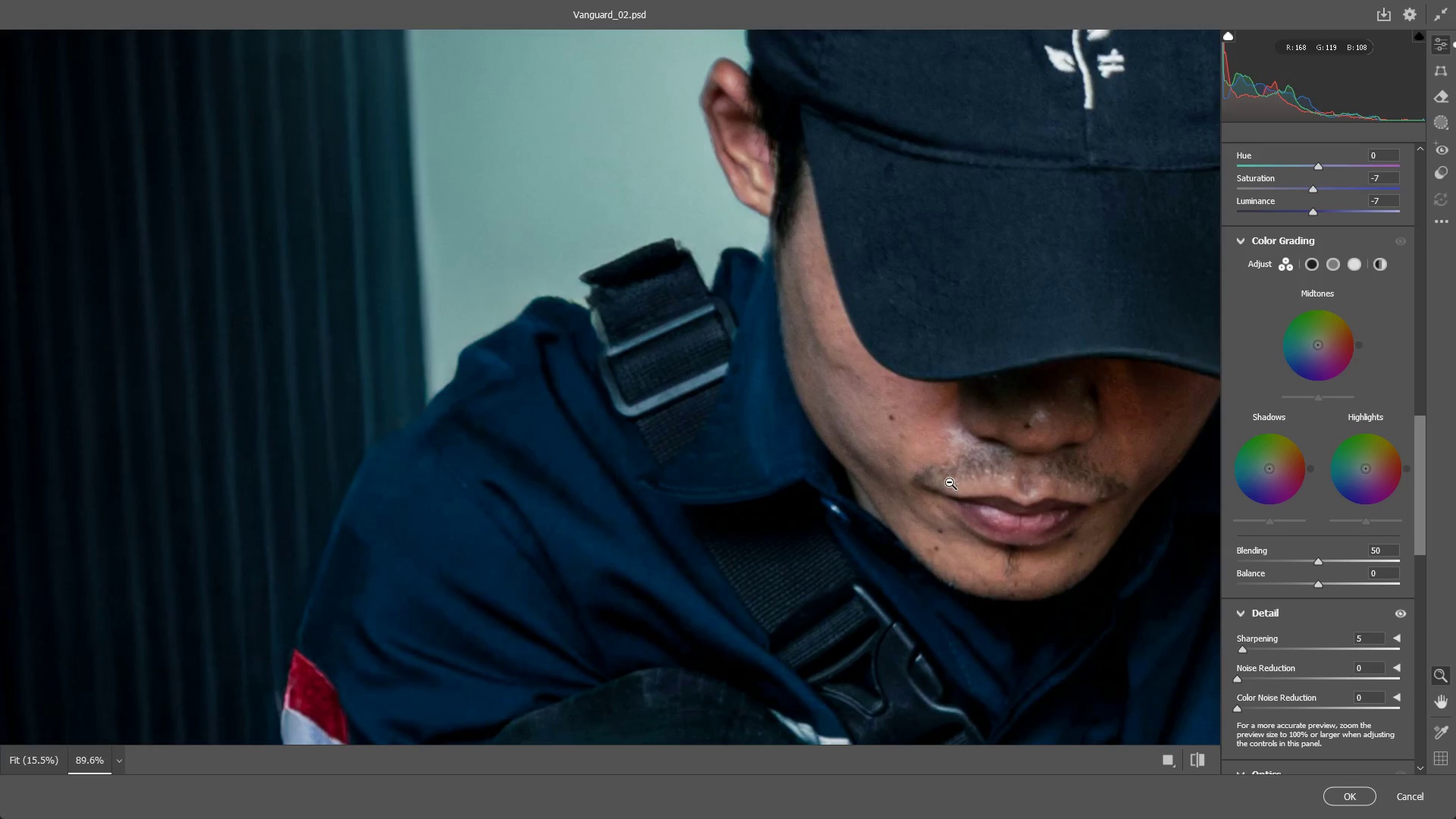 
hold_key(key=Space, duration=0.75)
 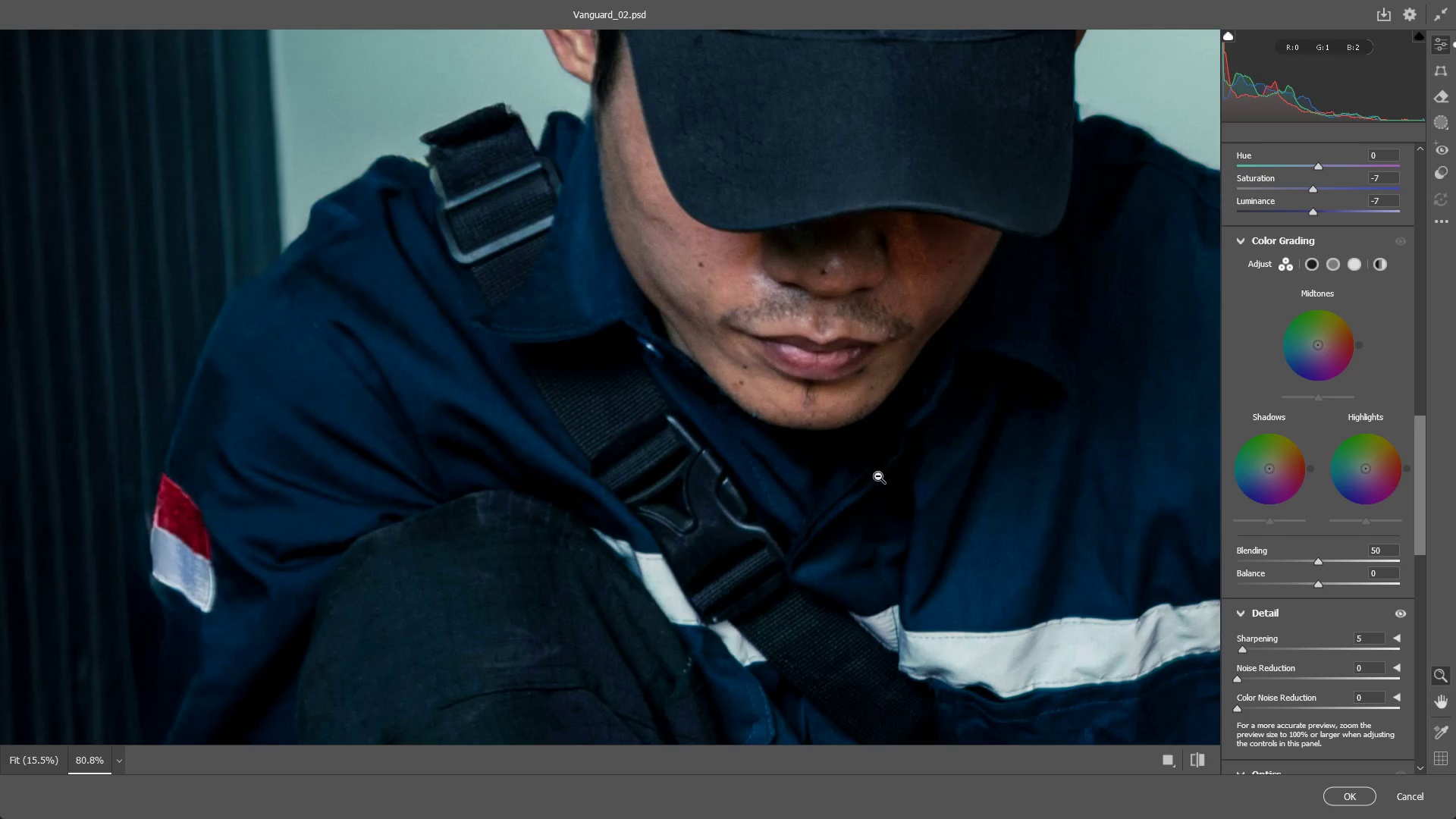 
left_click_drag(start_coordinate=[974, 570], to_coordinate=[764, 394])
 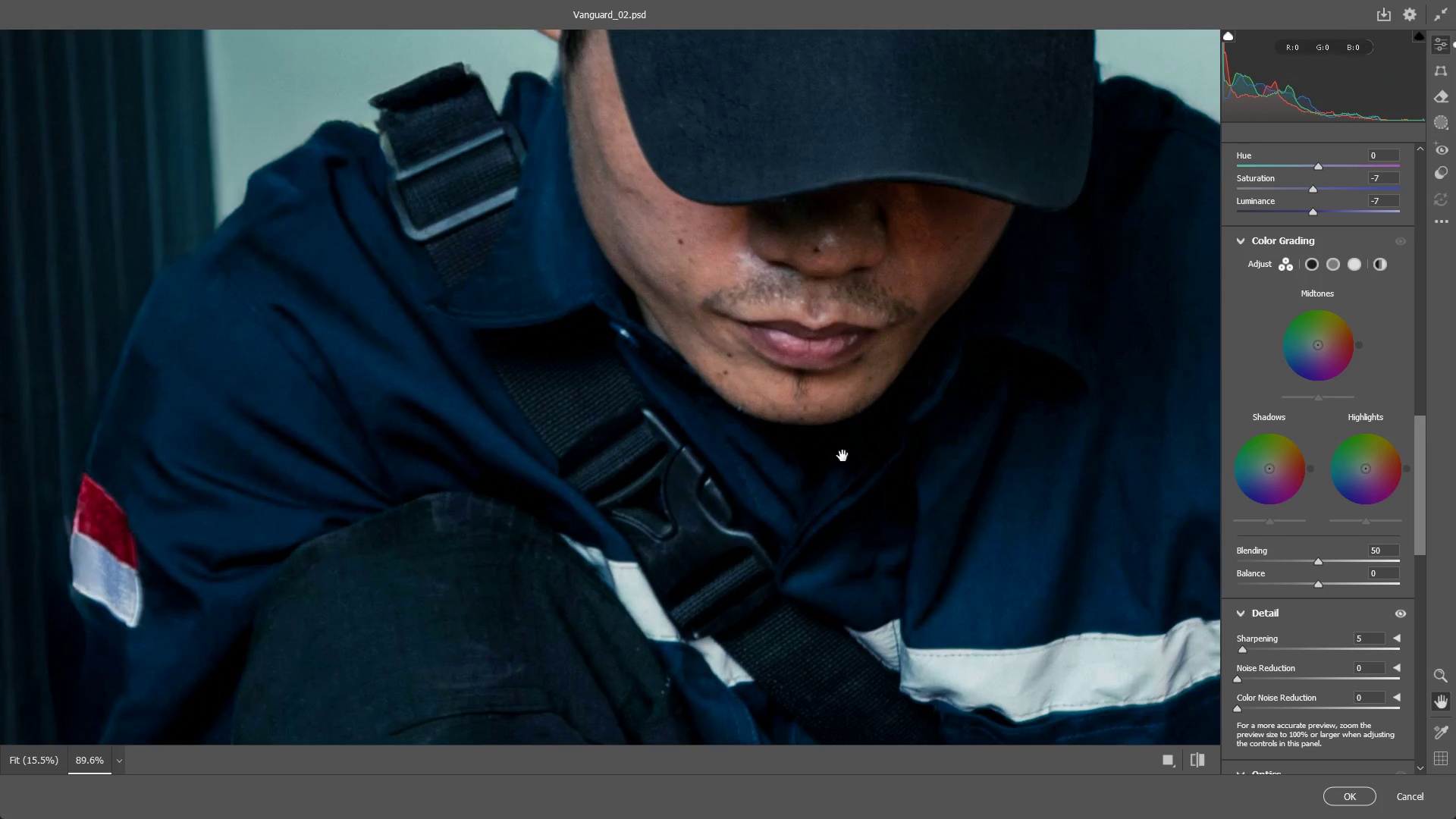 
hold_key(key=Space, duration=3.55)
 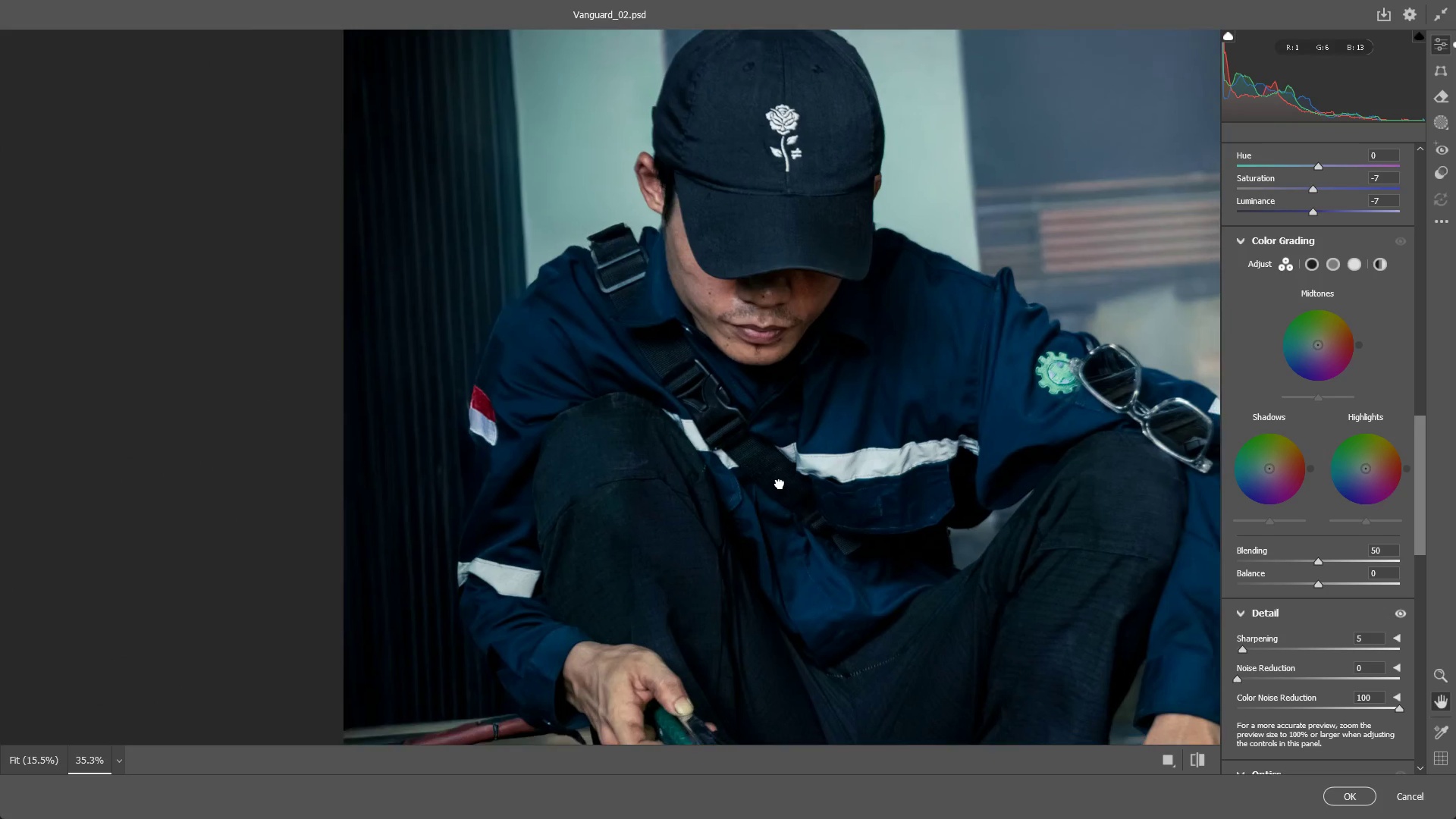 
left_click_drag(start_coordinate=[887, 476], to_coordinate=[876, 475])
 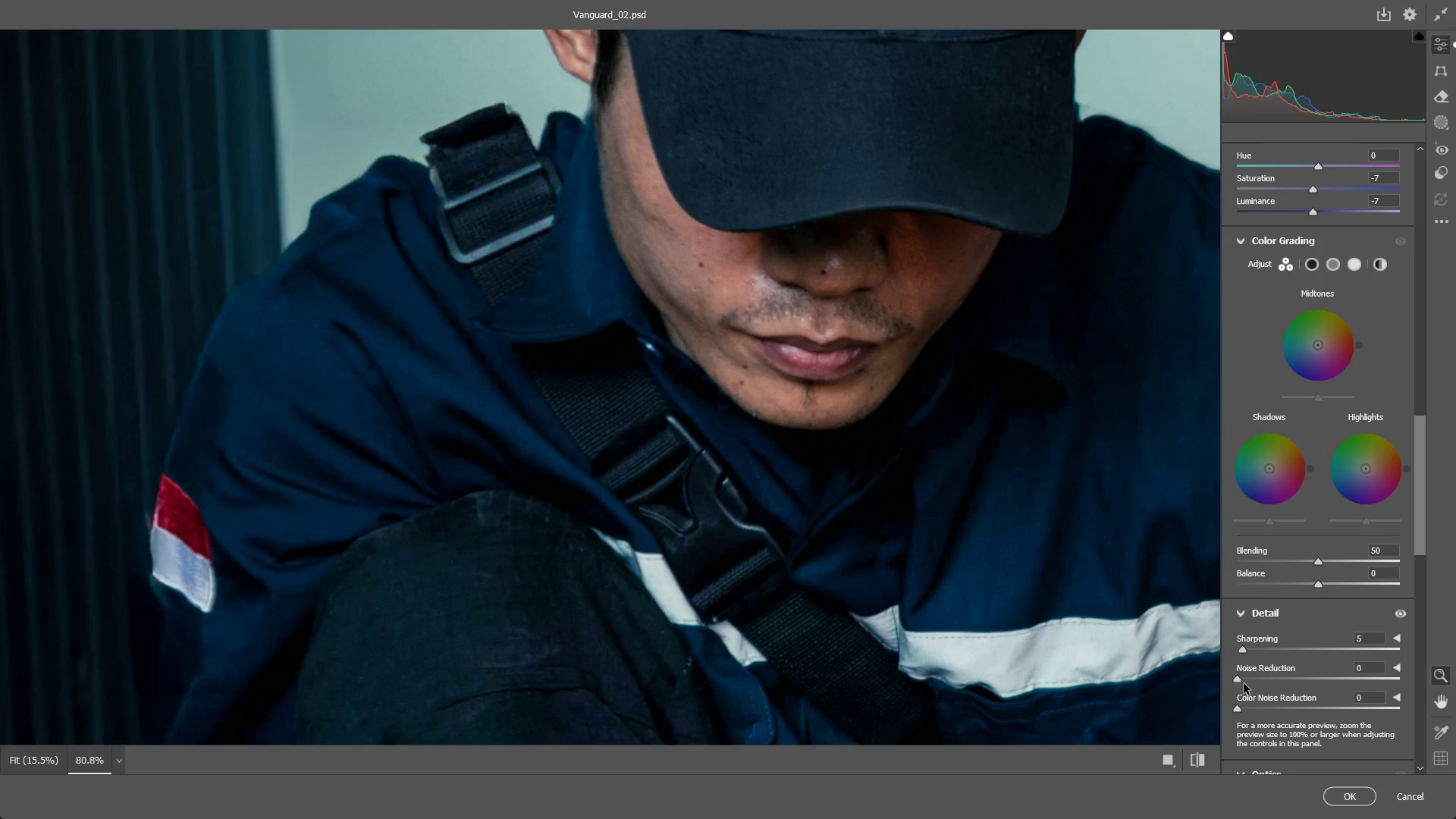 
left_click_drag(start_coordinate=[1238, 712], to_coordinate=[1443, 711])
 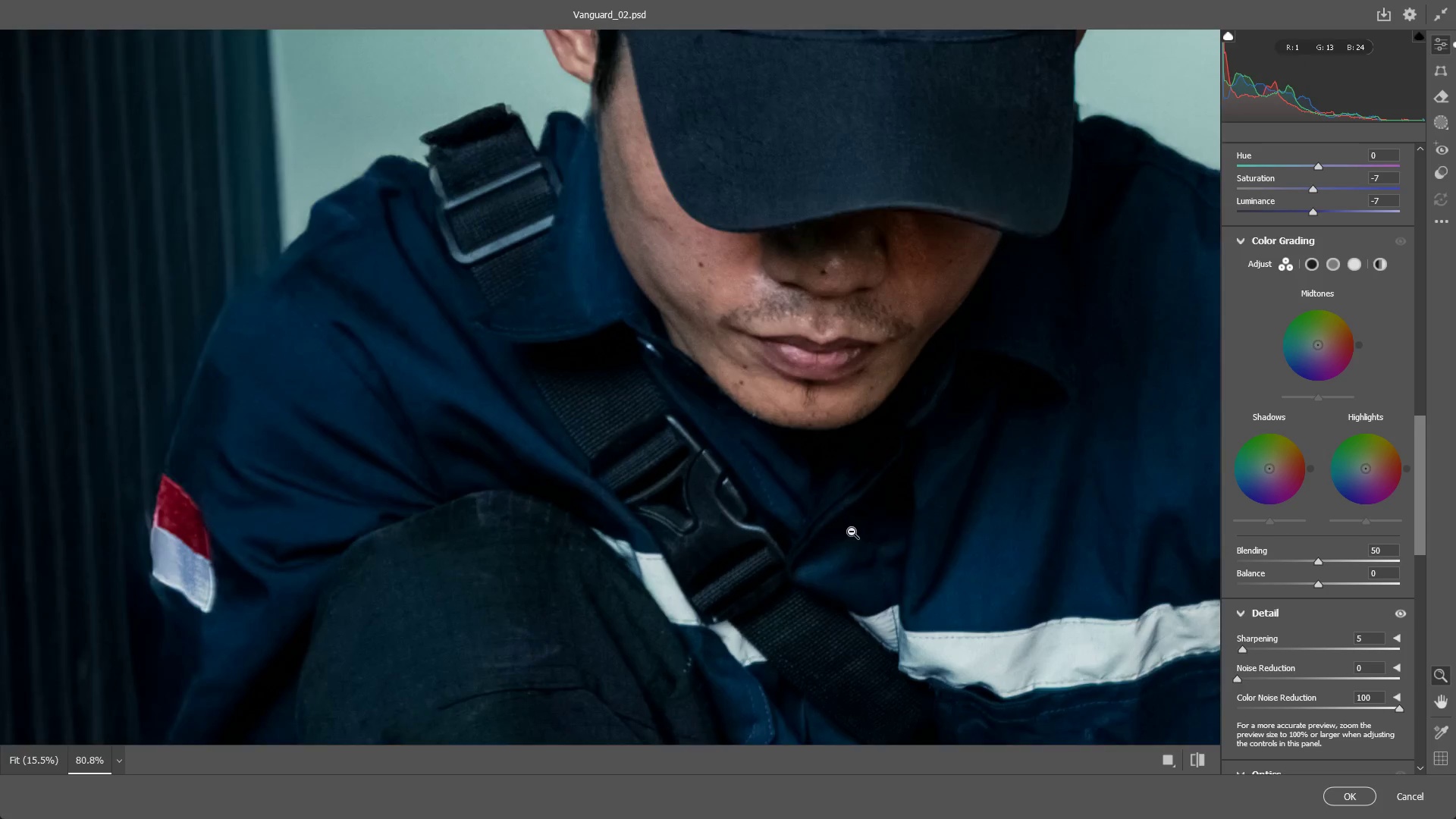 
left_click_drag(start_coordinate=[846, 528], to_coordinate=[755, 513])
 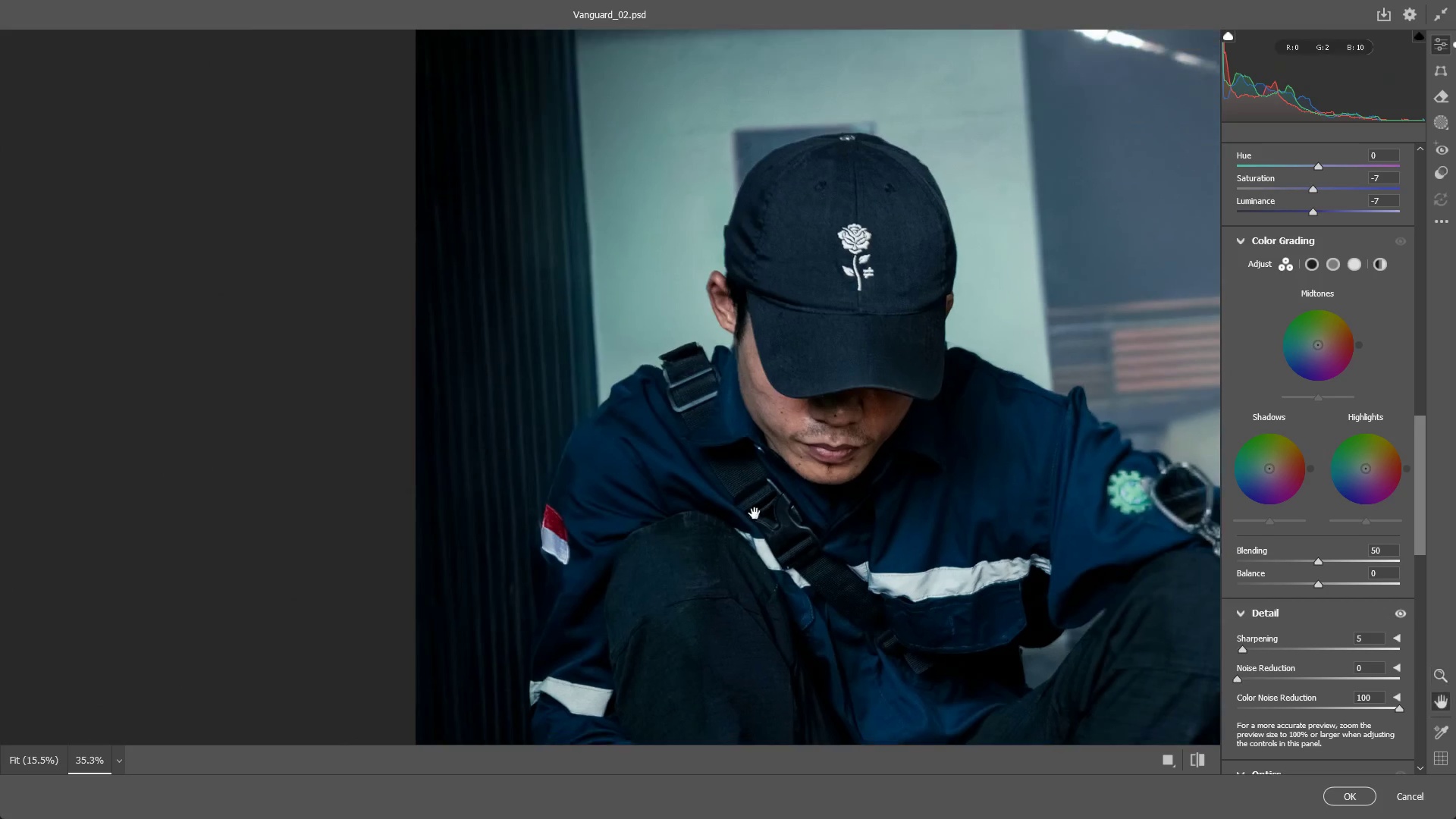 
hold_key(key=Space, duration=0.59)
 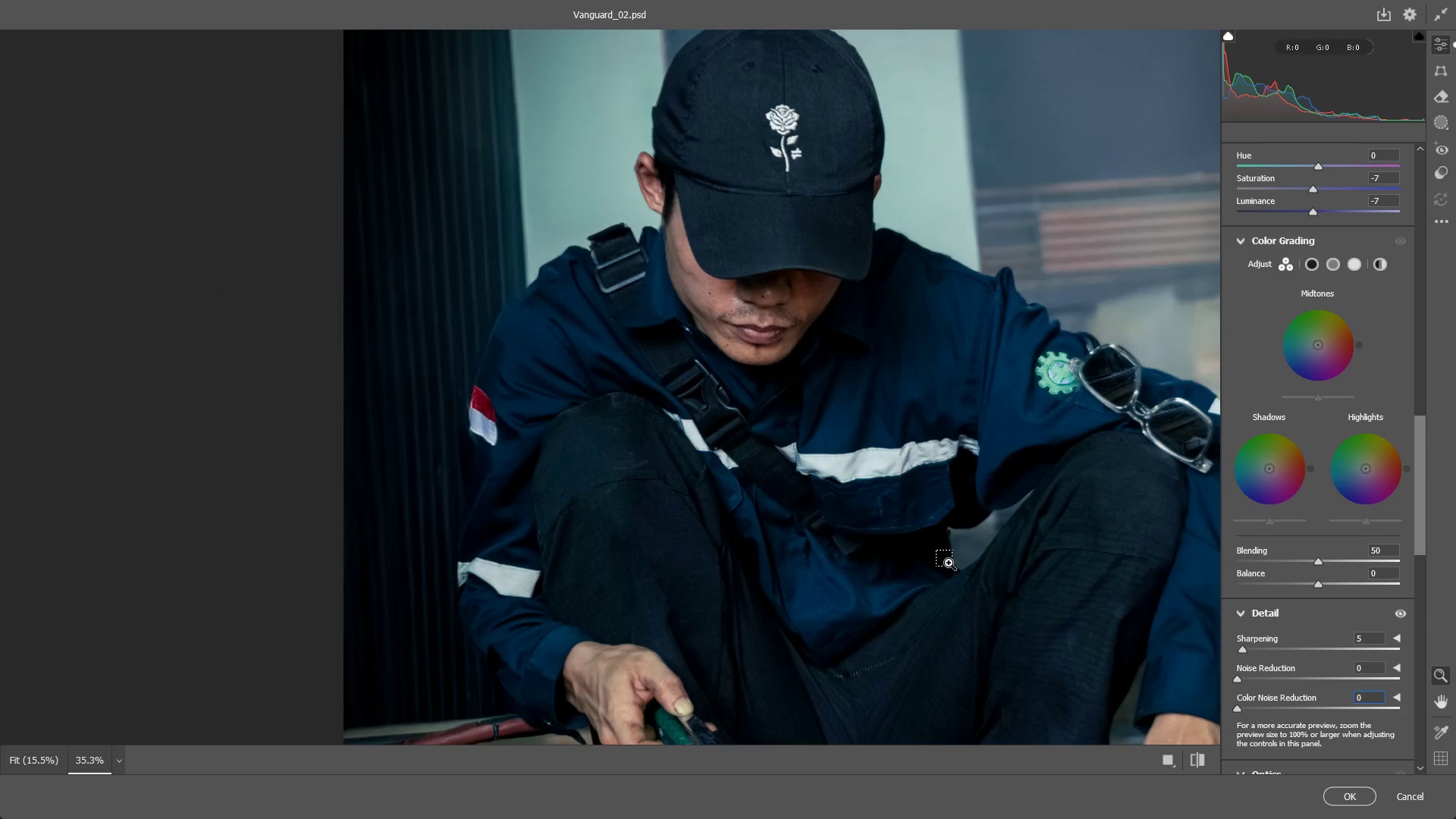 
left_click_drag(start_coordinate=[852, 603], to_coordinate=[780, 484])
 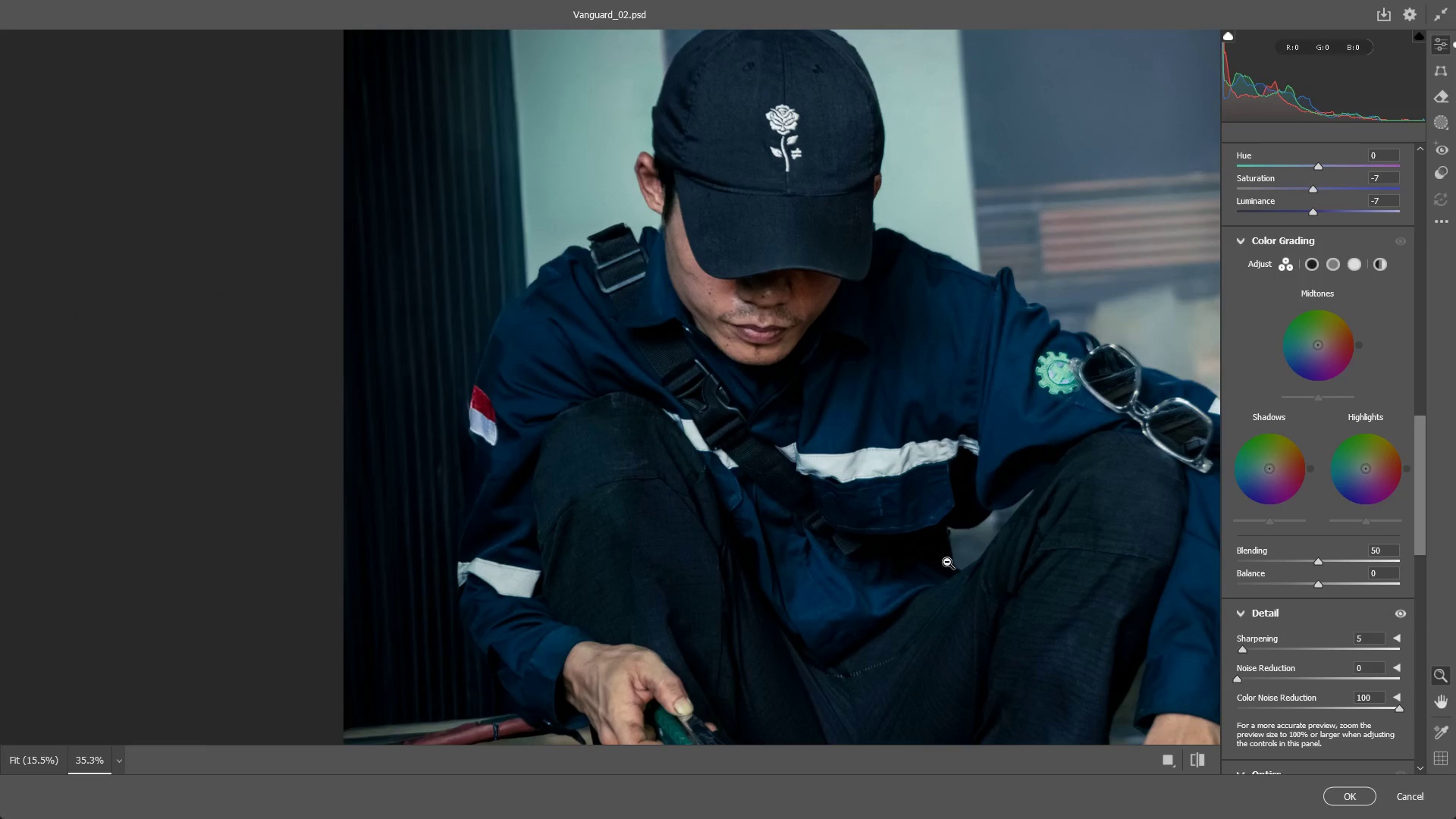 
key(Control+Z)
 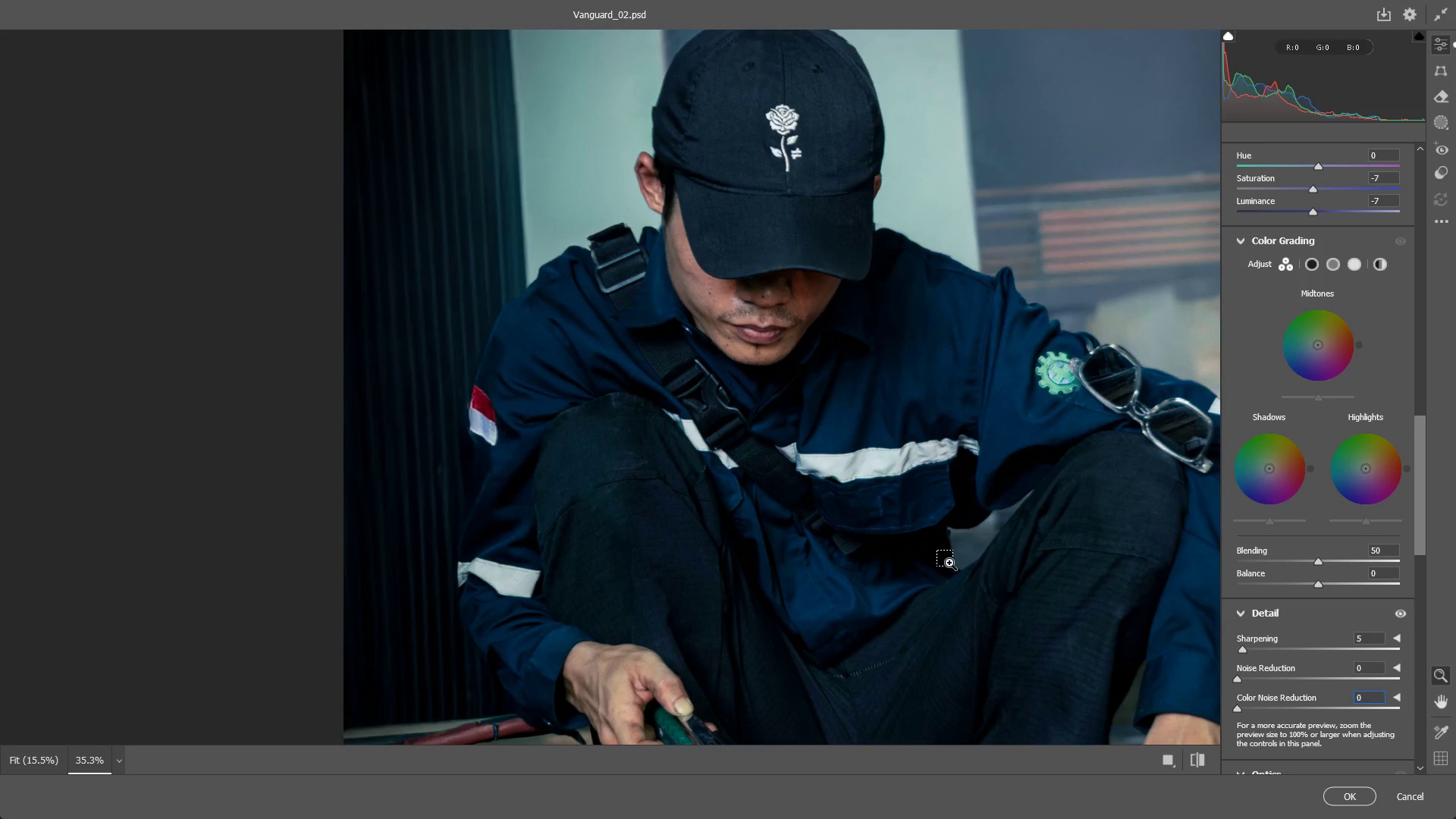 
key(Control+Shift+Z)
 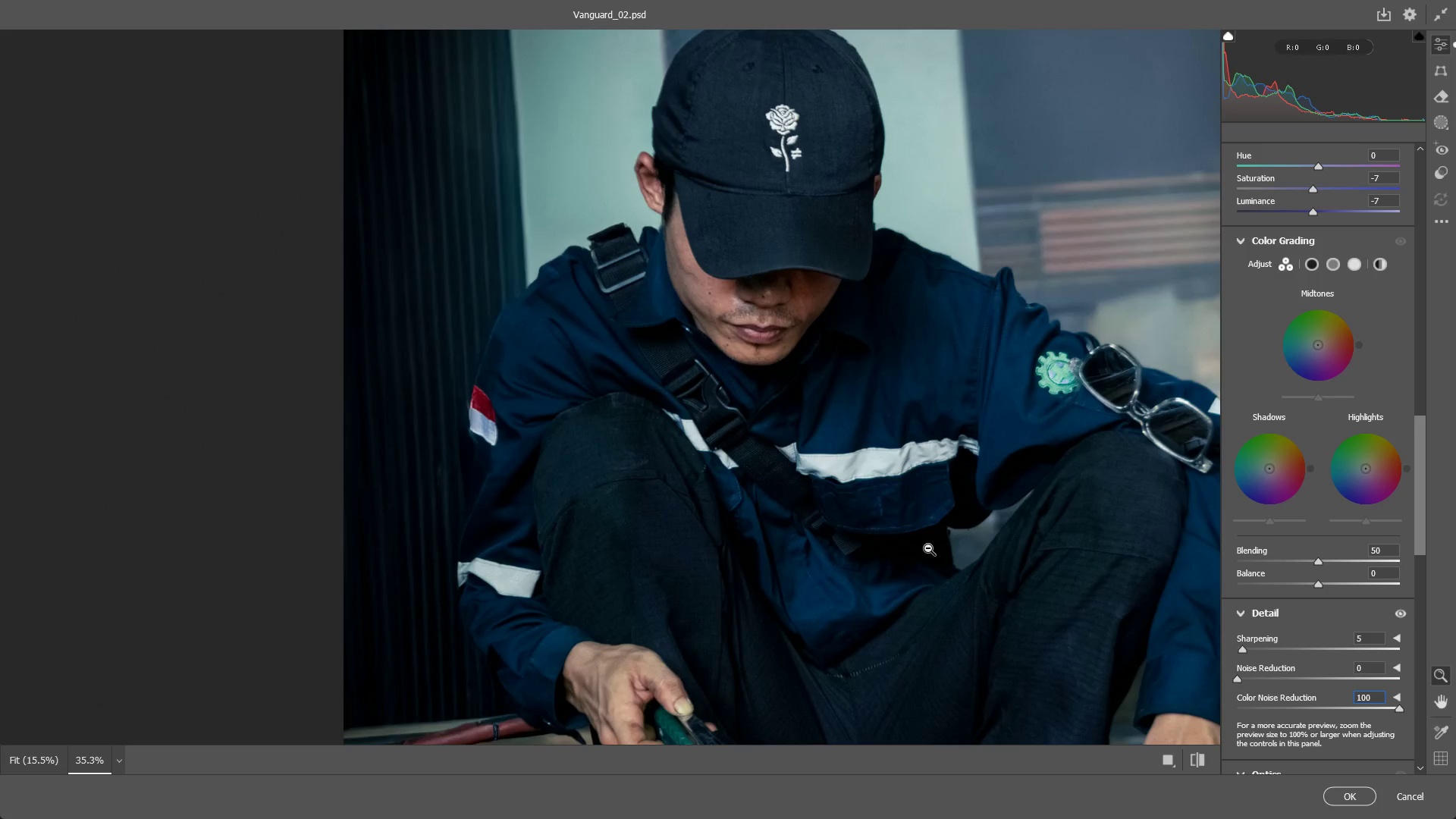 
left_click_drag(start_coordinate=[791, 383], to_coordinate=[973, 414])
 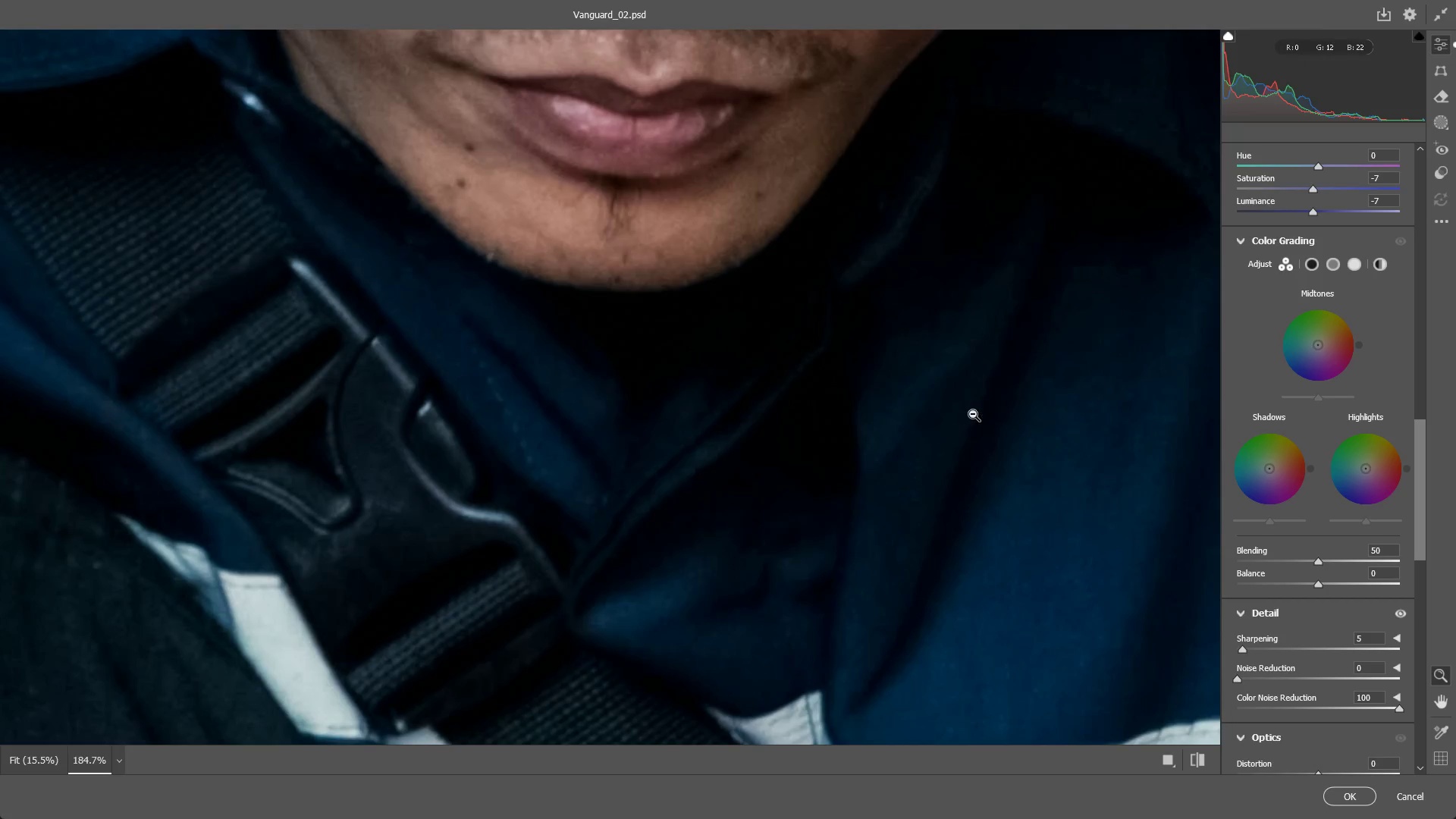 
key(Control+Shift+ShiftLeft)
 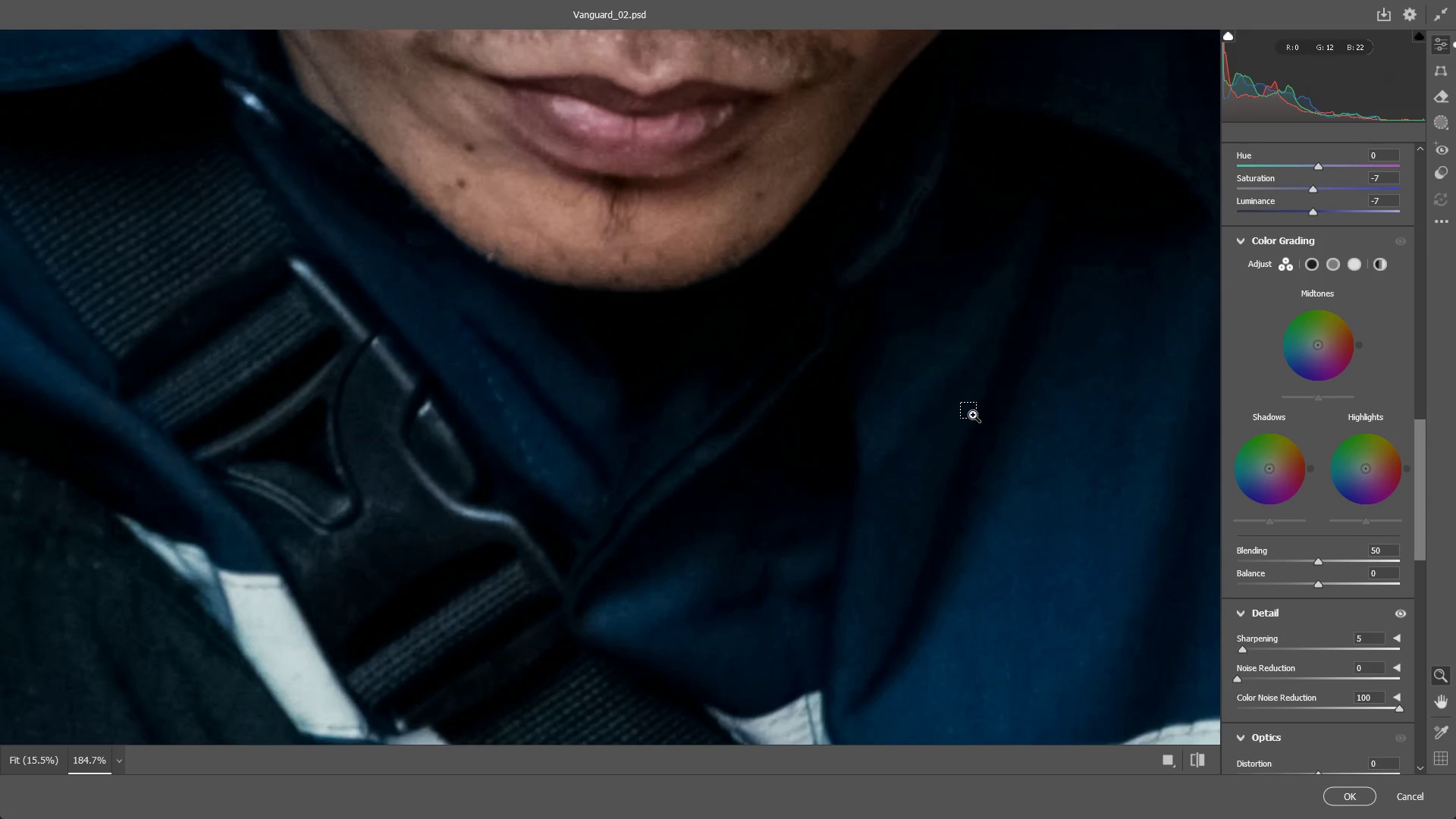 
key(Control+Z)
 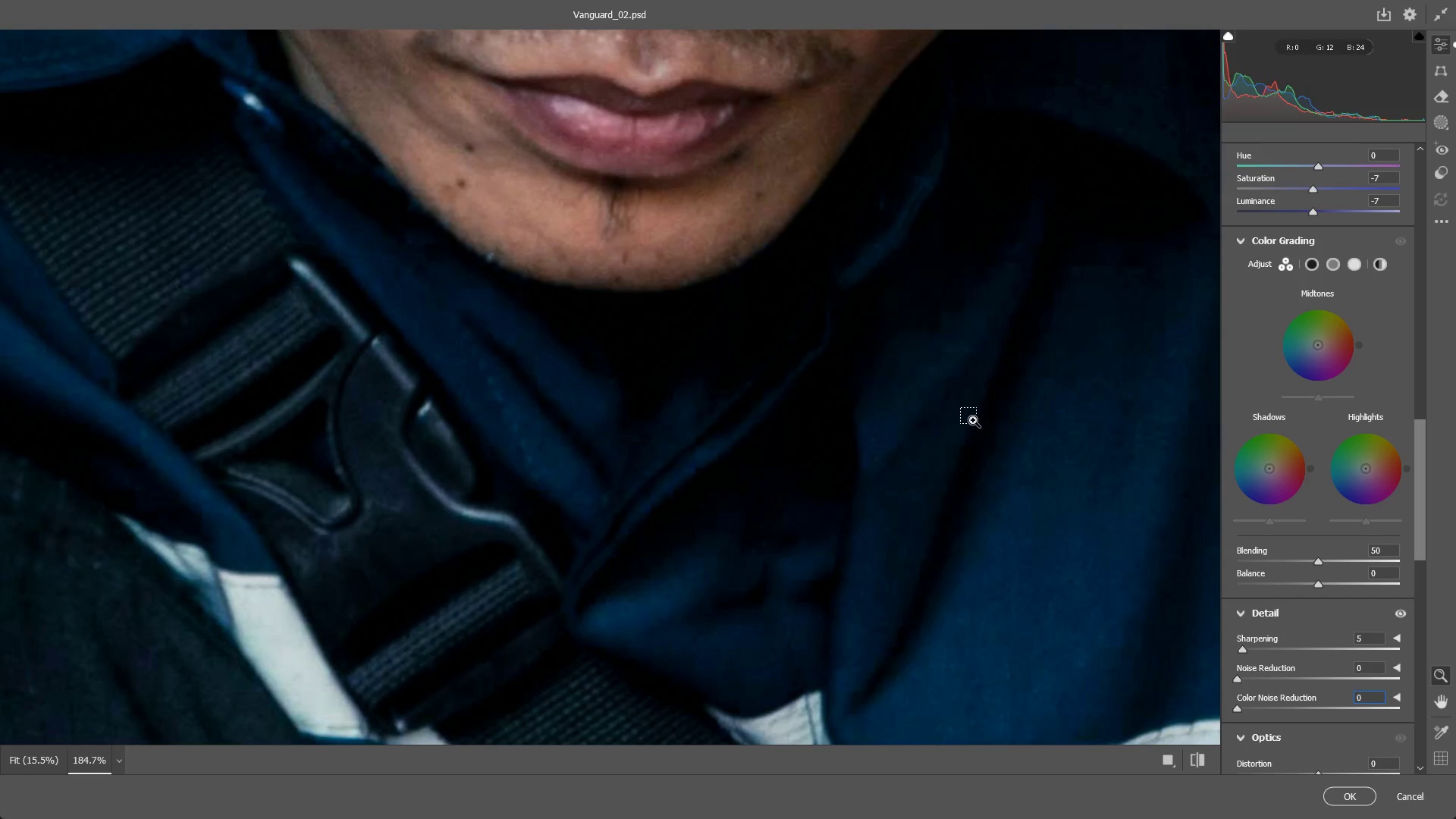 
key(Control+Shift+ShiftLeft)
 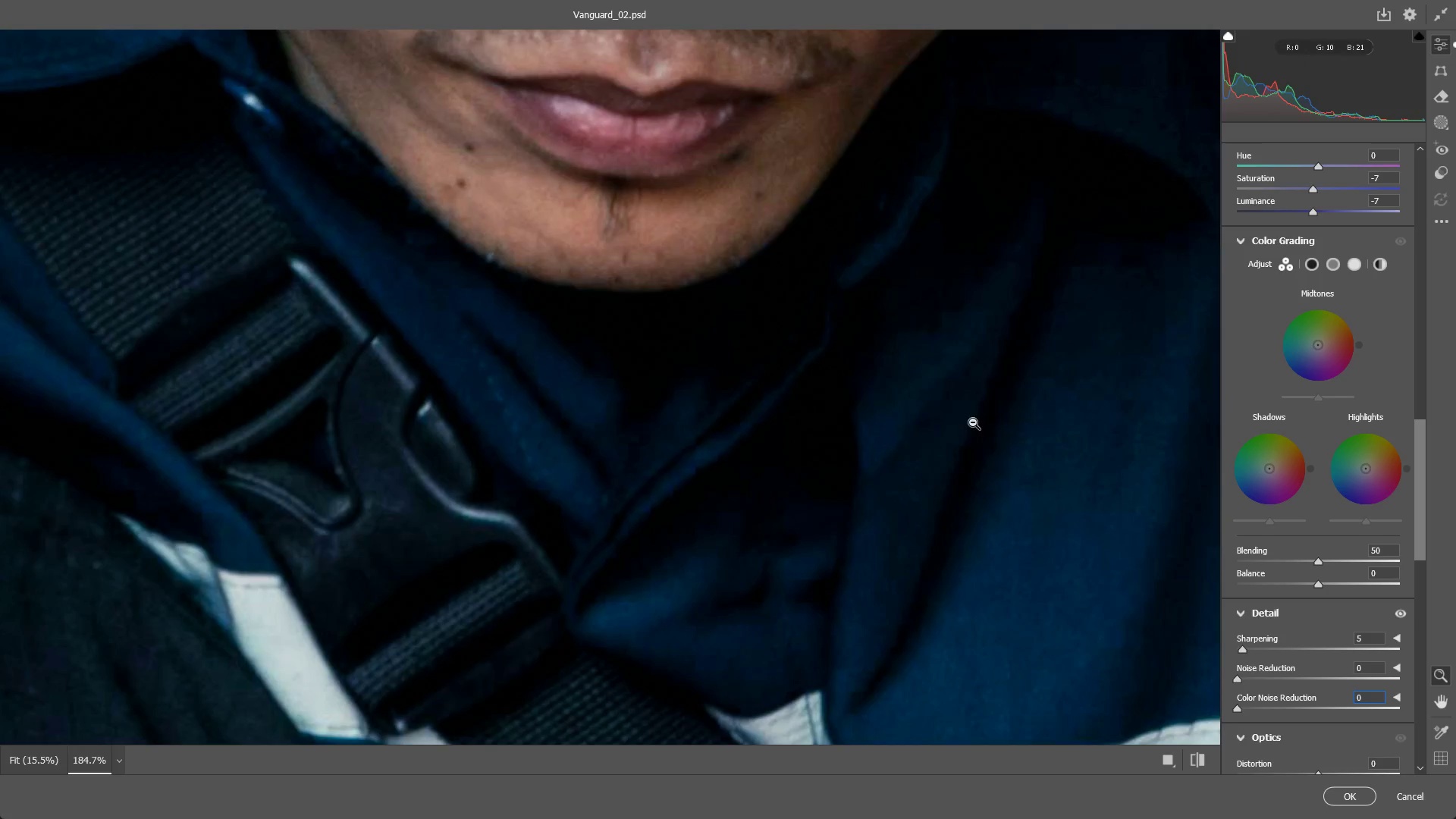 
key(Control+Shift+Z)
 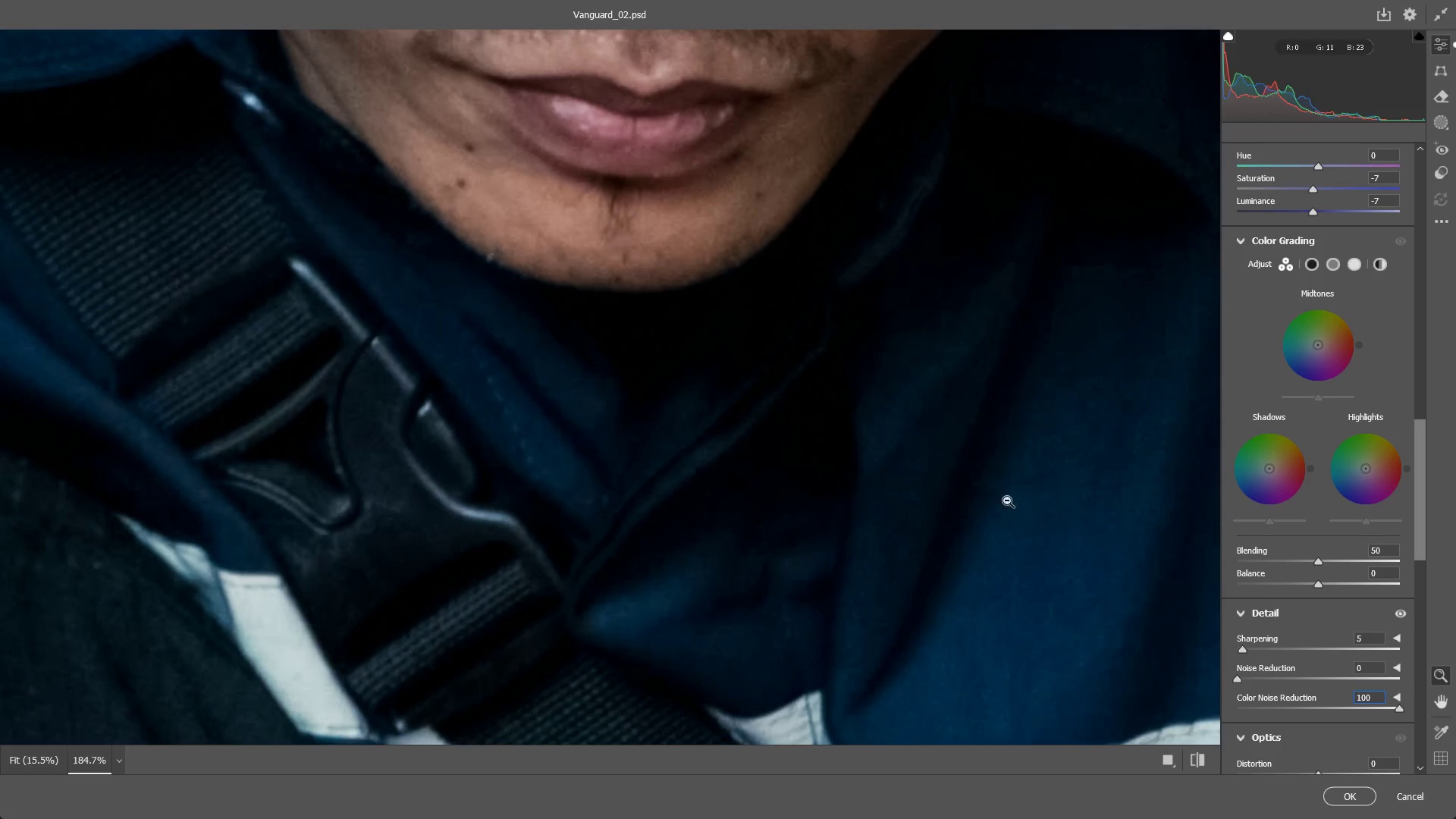 
left_click_drag(start_coordinate=[1037, 547], to_coordinate=[874, 557])
 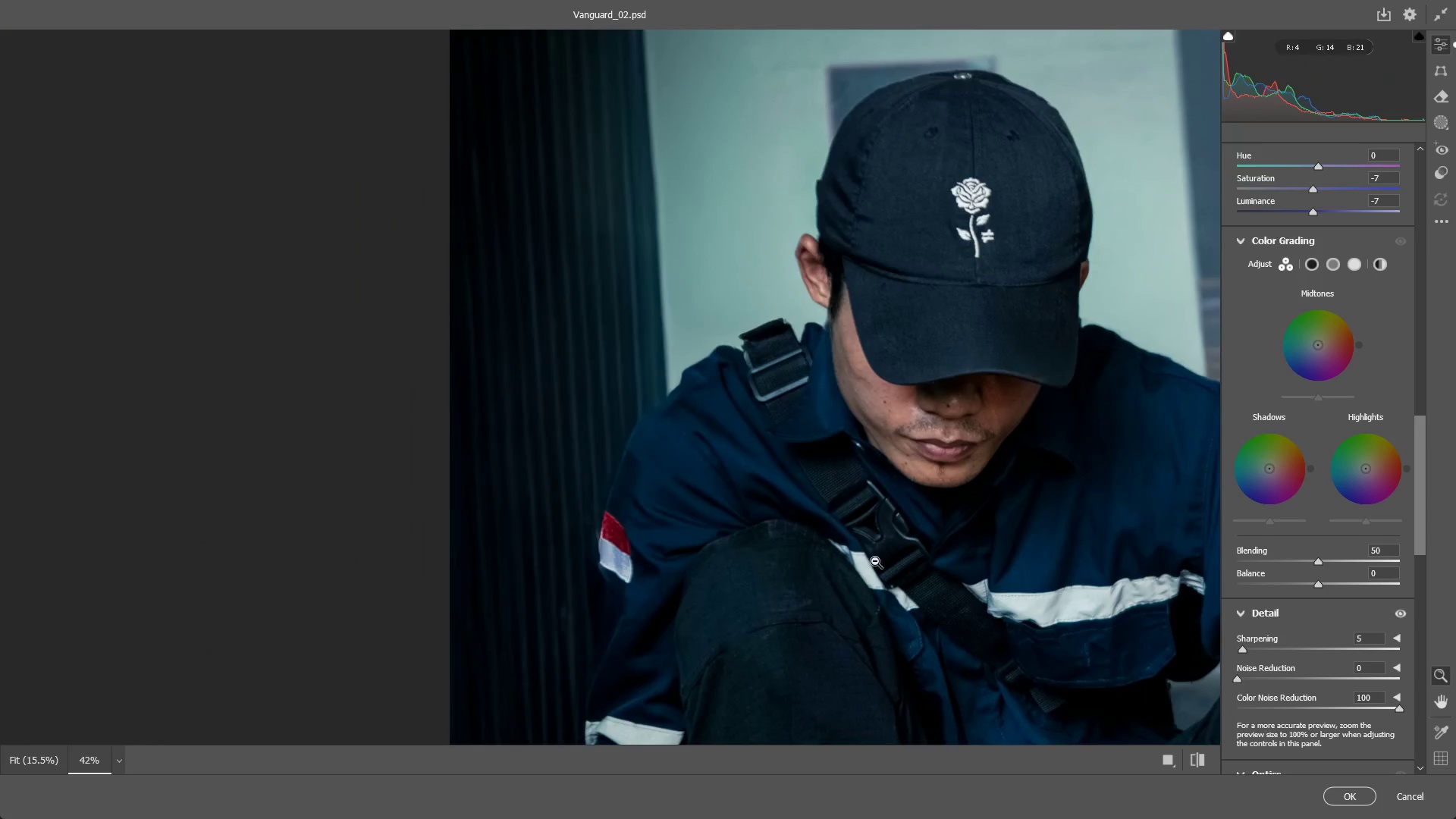 
hold_key(key=Space, duration=0.59)
 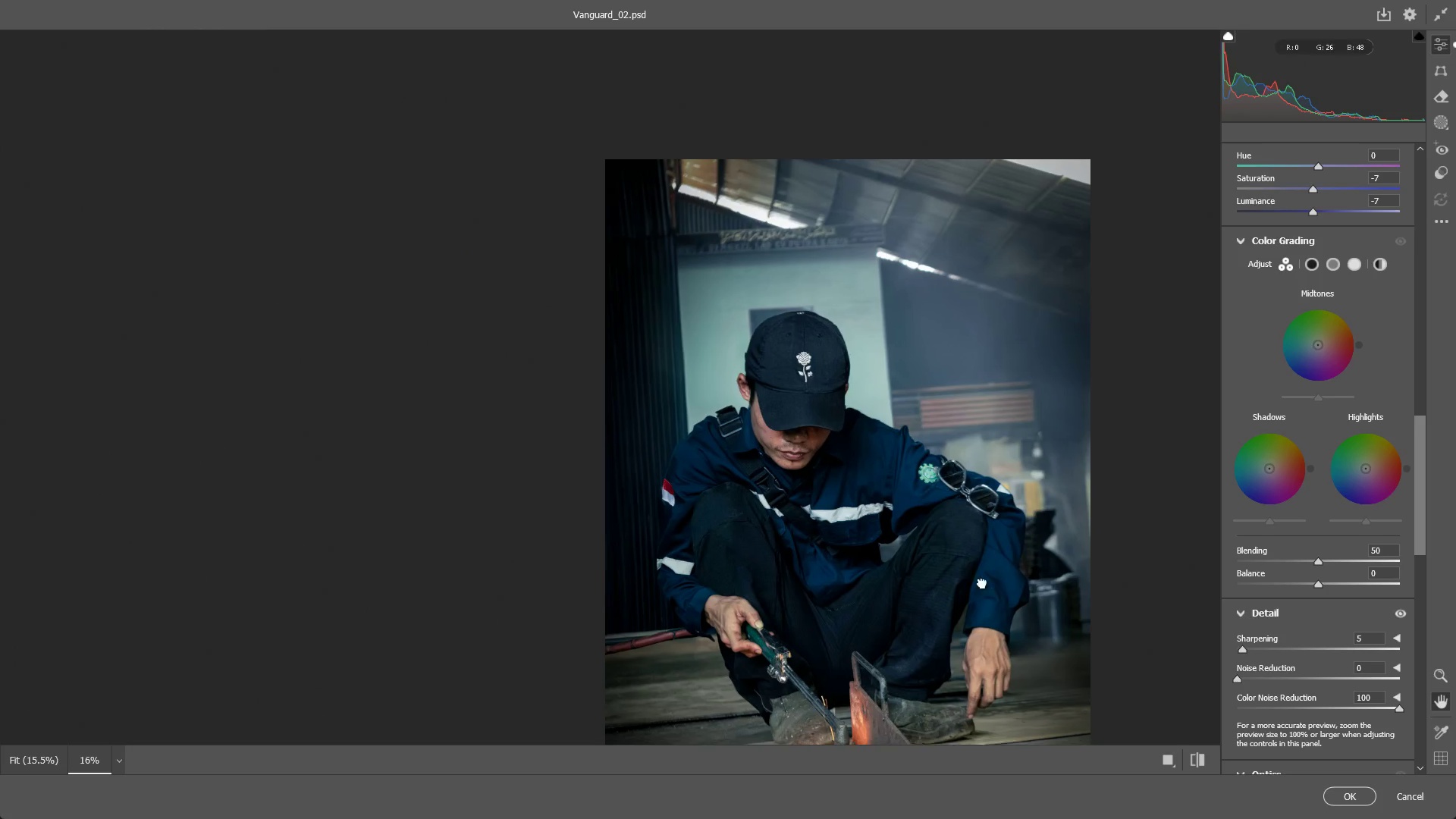 
left_click_drag(start_coordinate=[978, 654], to_coordinate=[838, 522])
 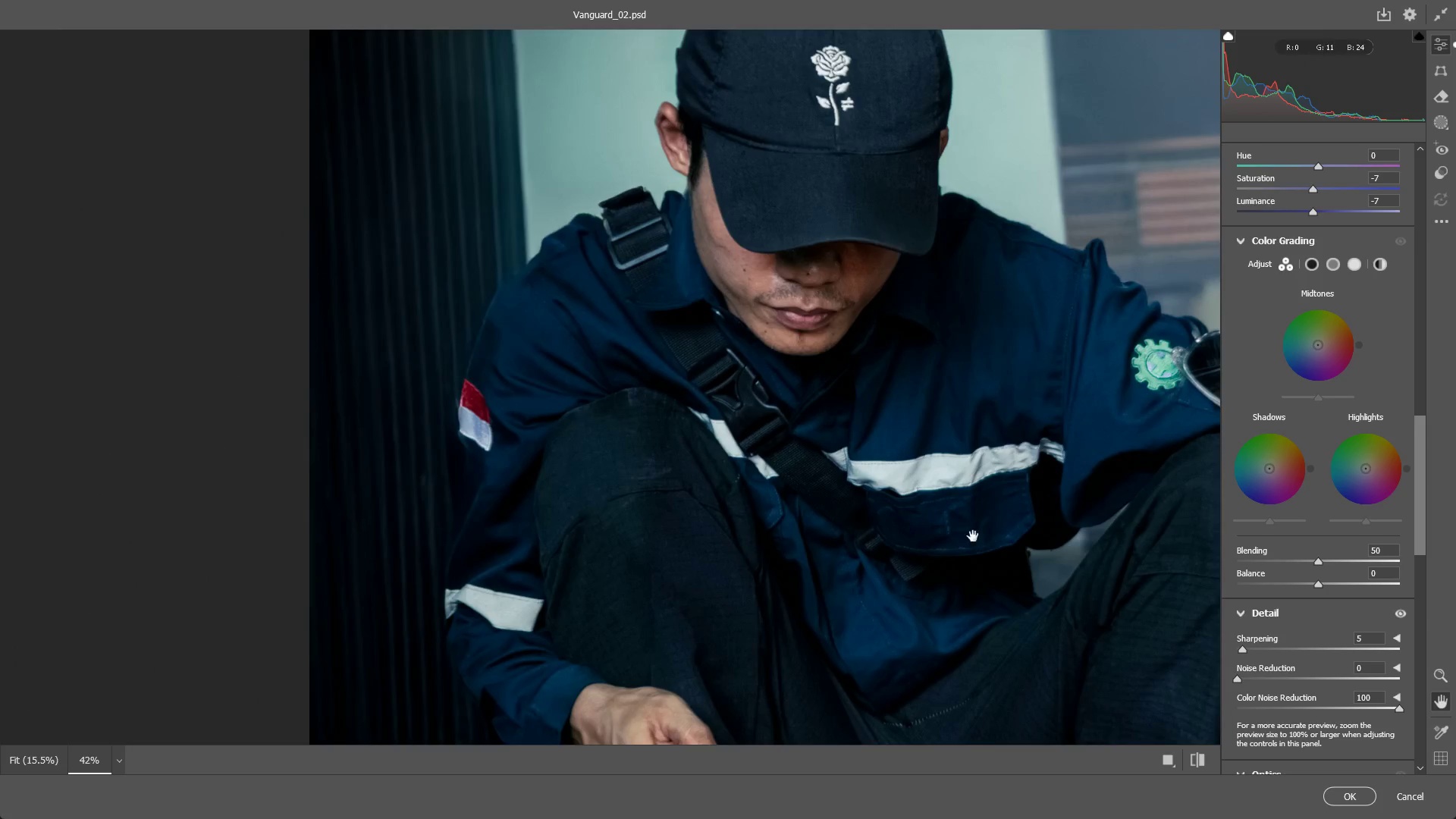 
left_click_drag(start_coordinate=[1007, 548], to_coordinate=[902, 528])
 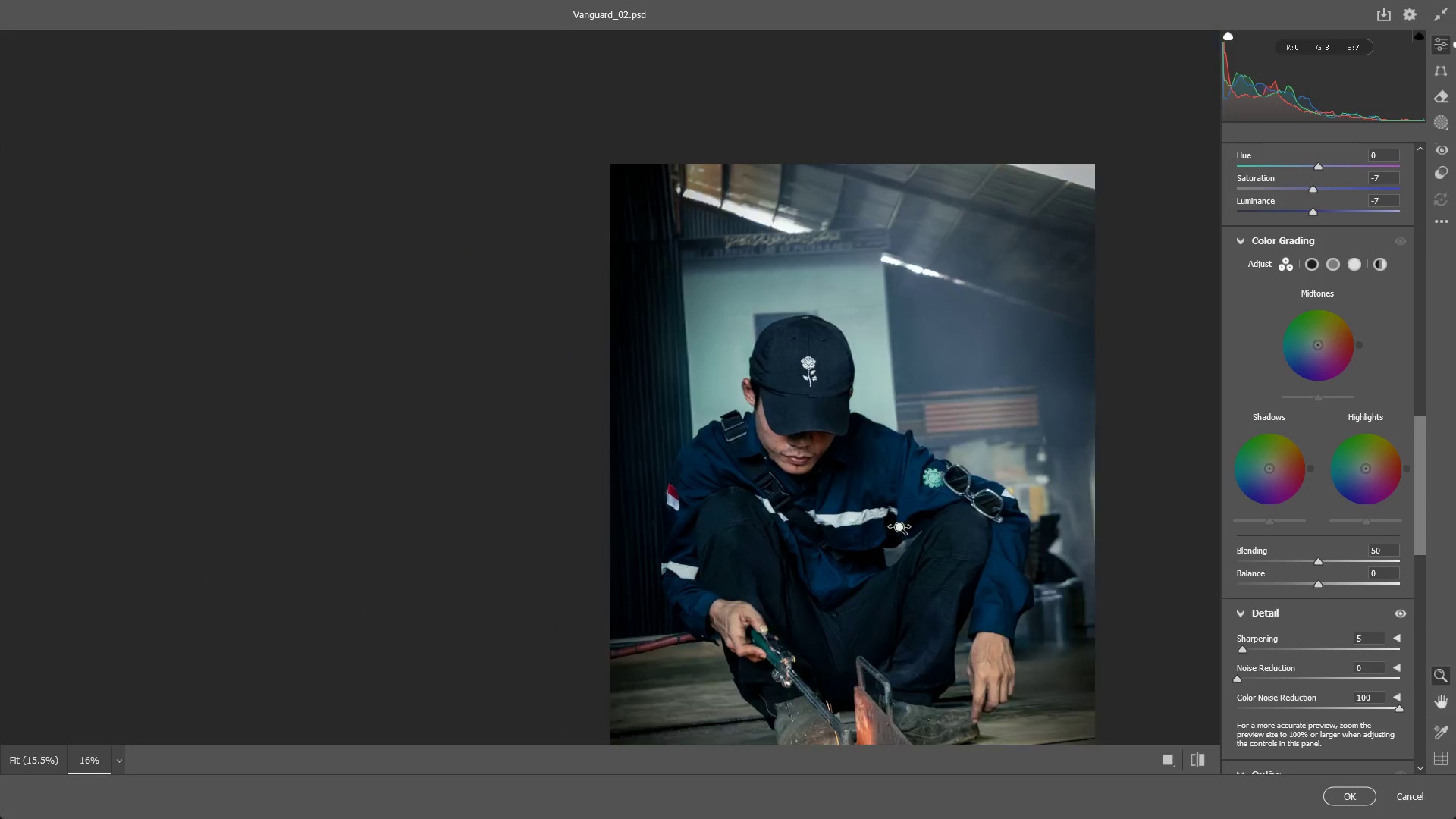 
hold_key(key=Space, duration=0.81)
 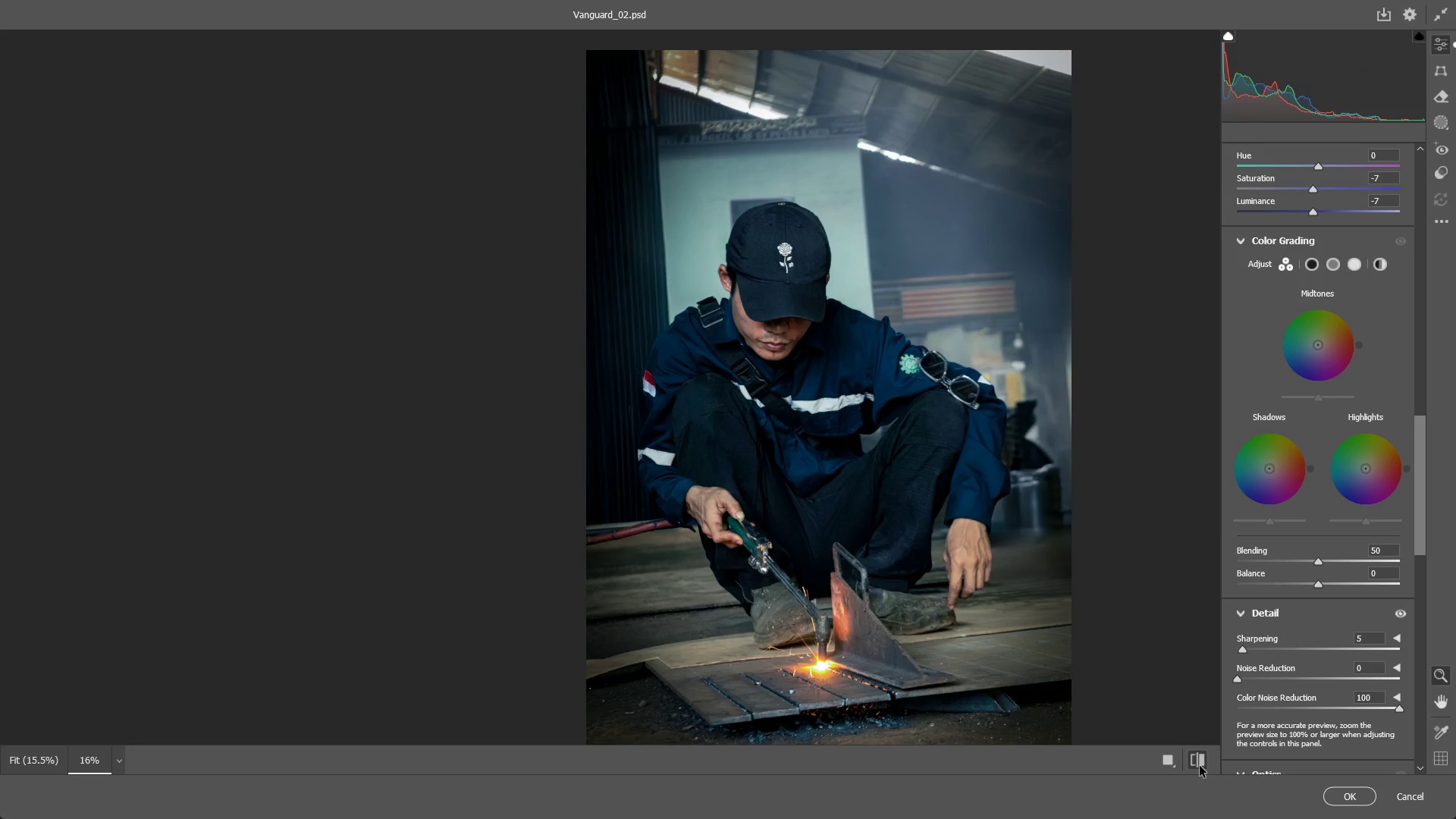 
left_click_drag(start_coordinate=[989, 592], to_coordinate=[965, 479])
 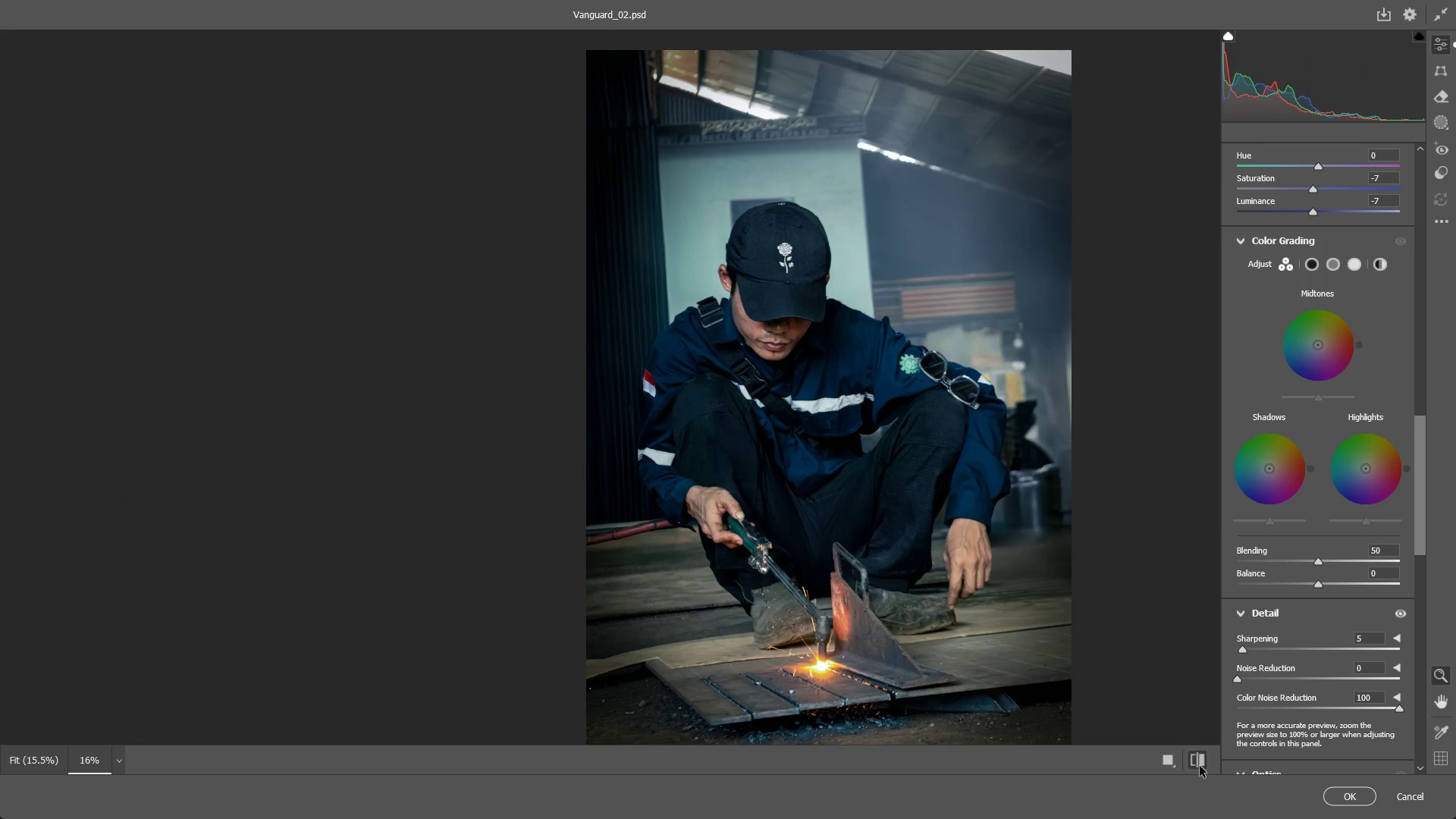 
double_click([1201, 764])
 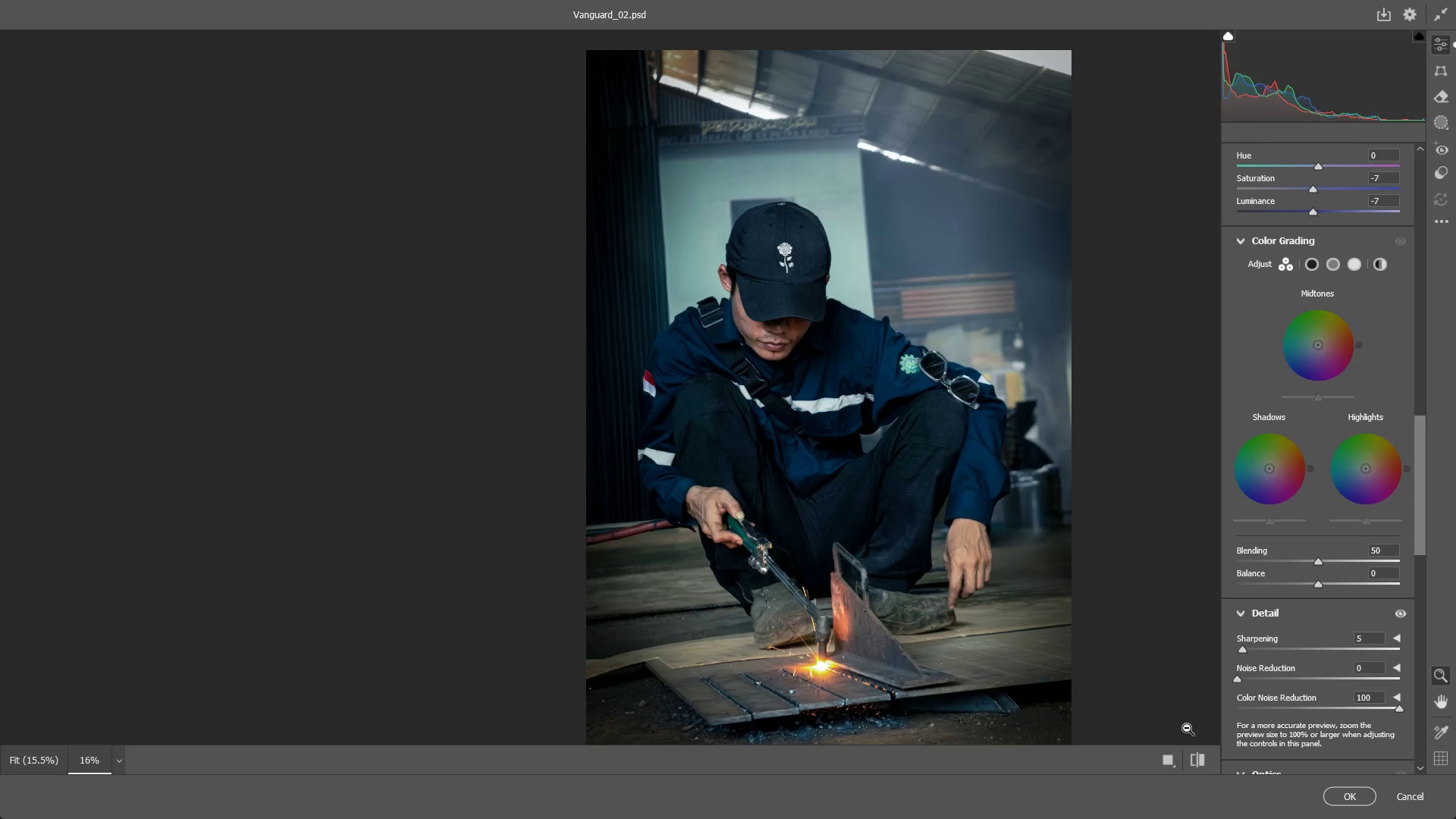 
scroll: coordinate [1328, 679], scroll_direction: down, amount: 13.0
 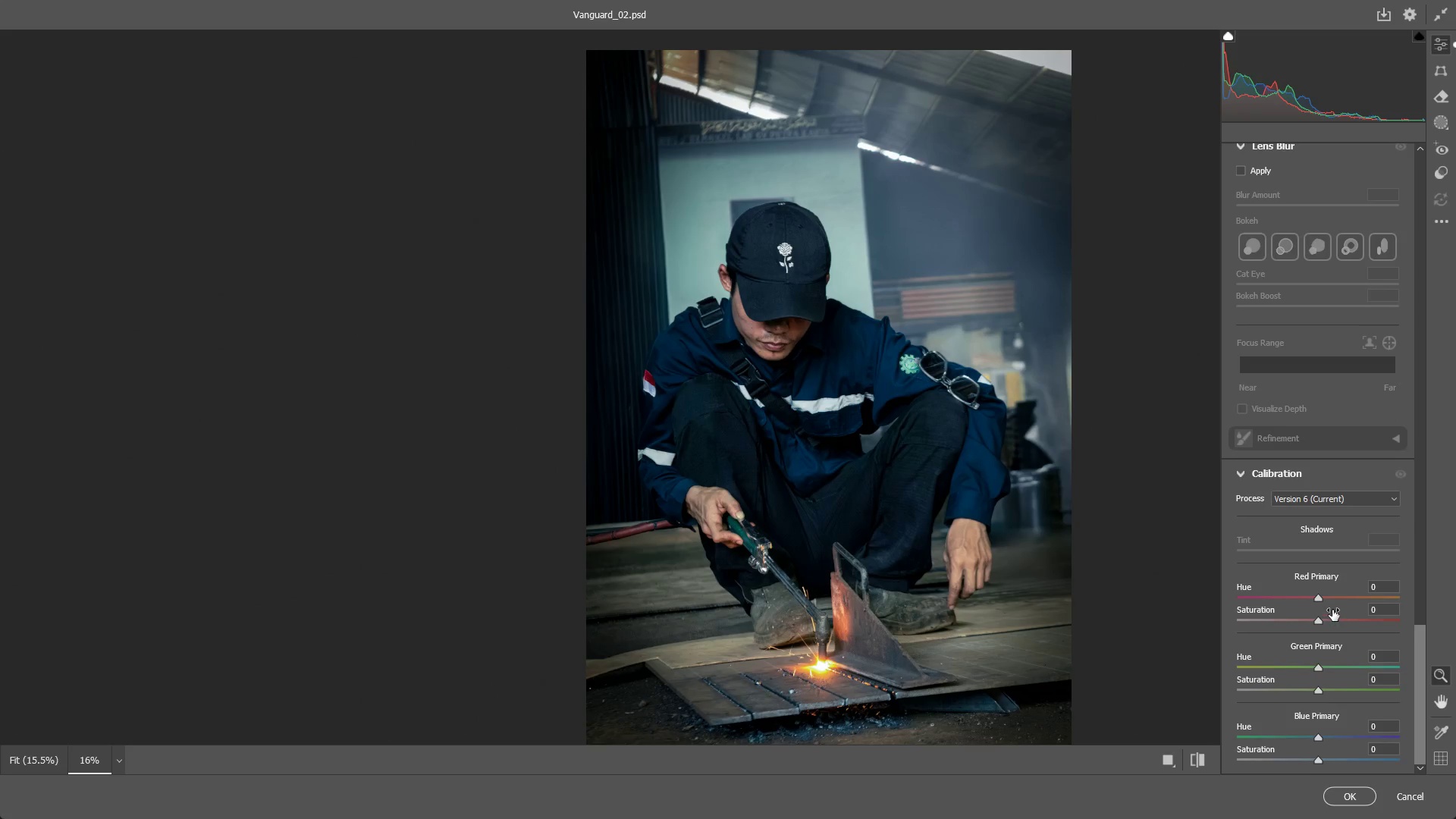 
left_click_drag(start_coordinate=[1317, 596], to_coordinate=[1435, 588])
 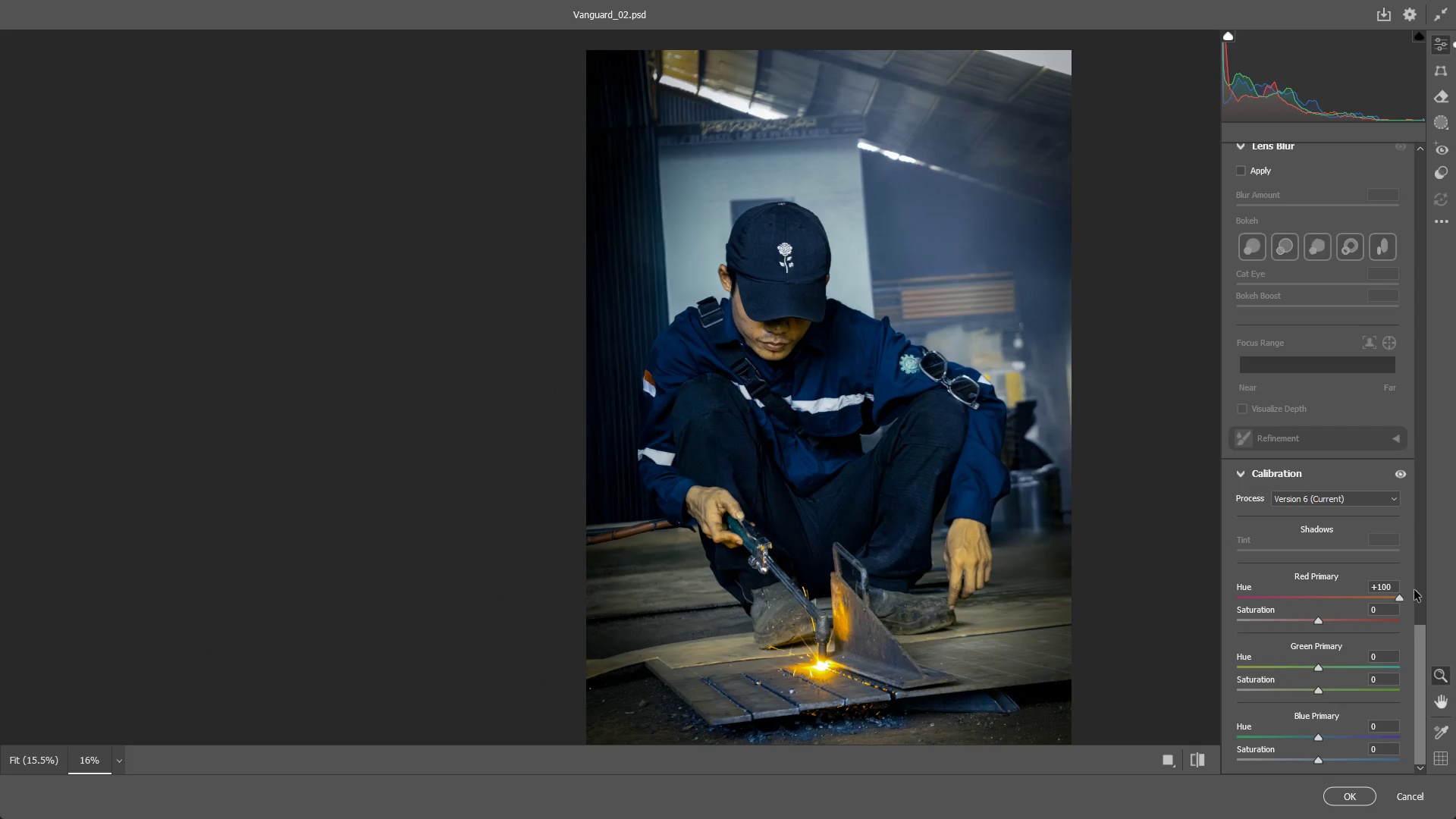 
key(Control+ControlLeft)
 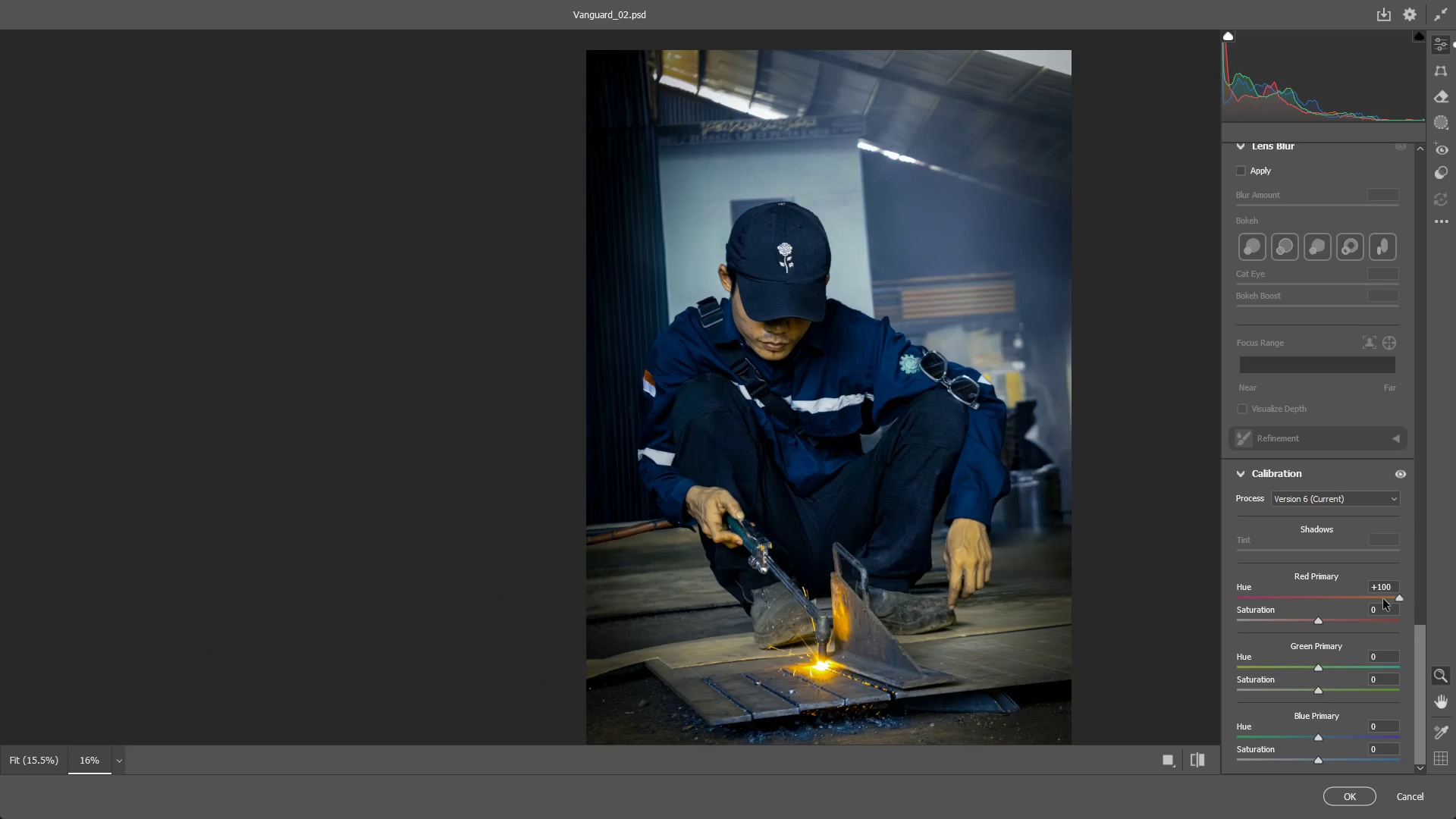 
key(Control+Z)
 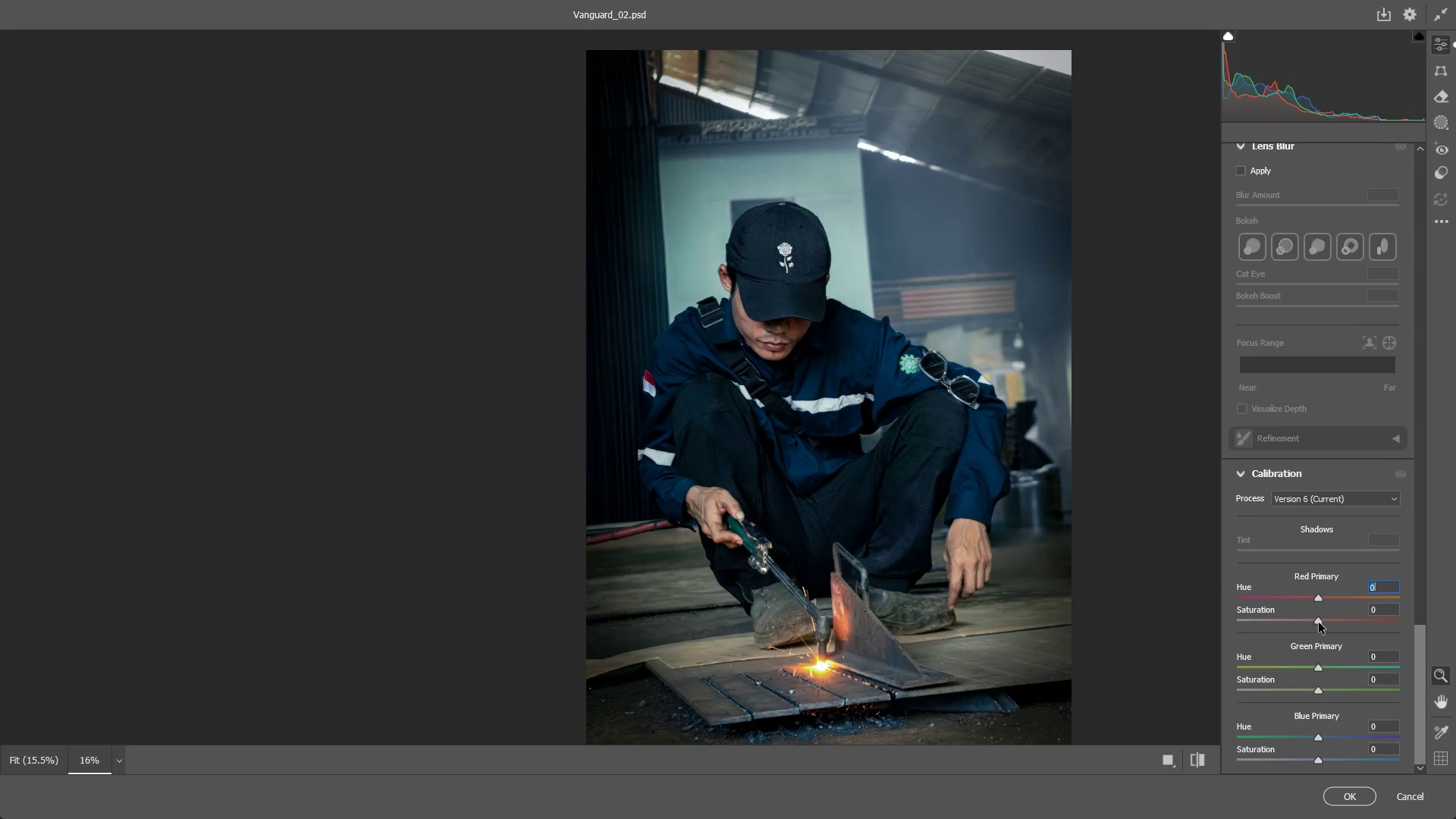 
left_click_drag(start_coordinate=[1317, 623], to_coordinate=[1310, 617])
 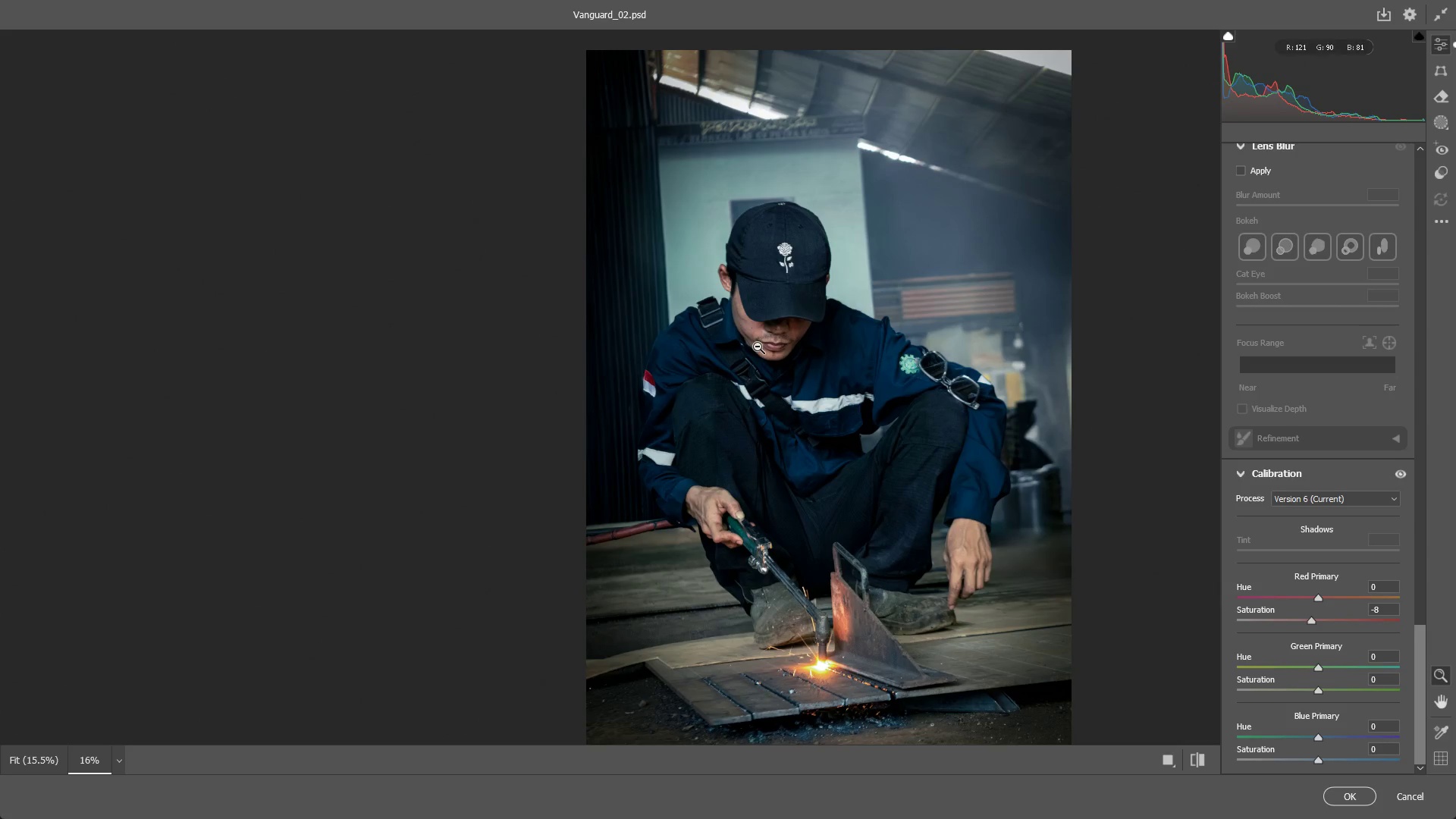 
left_click_drag(start_coordinate=[758, 347], to_coordinate=[780, 353])
 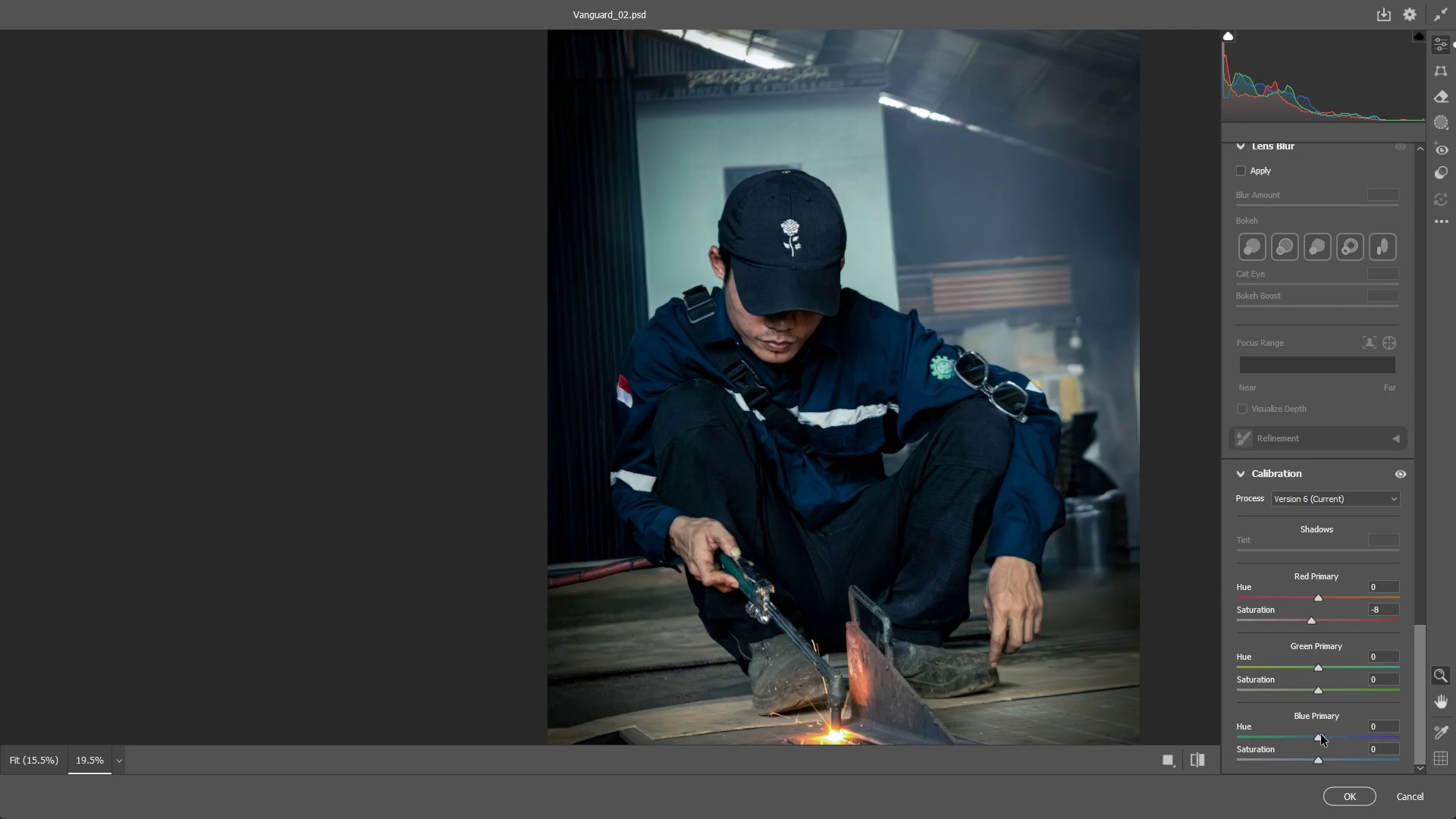 
left_click_drag(start_coordinate=[1321, 738], to_coordinate=[1293, 734])
 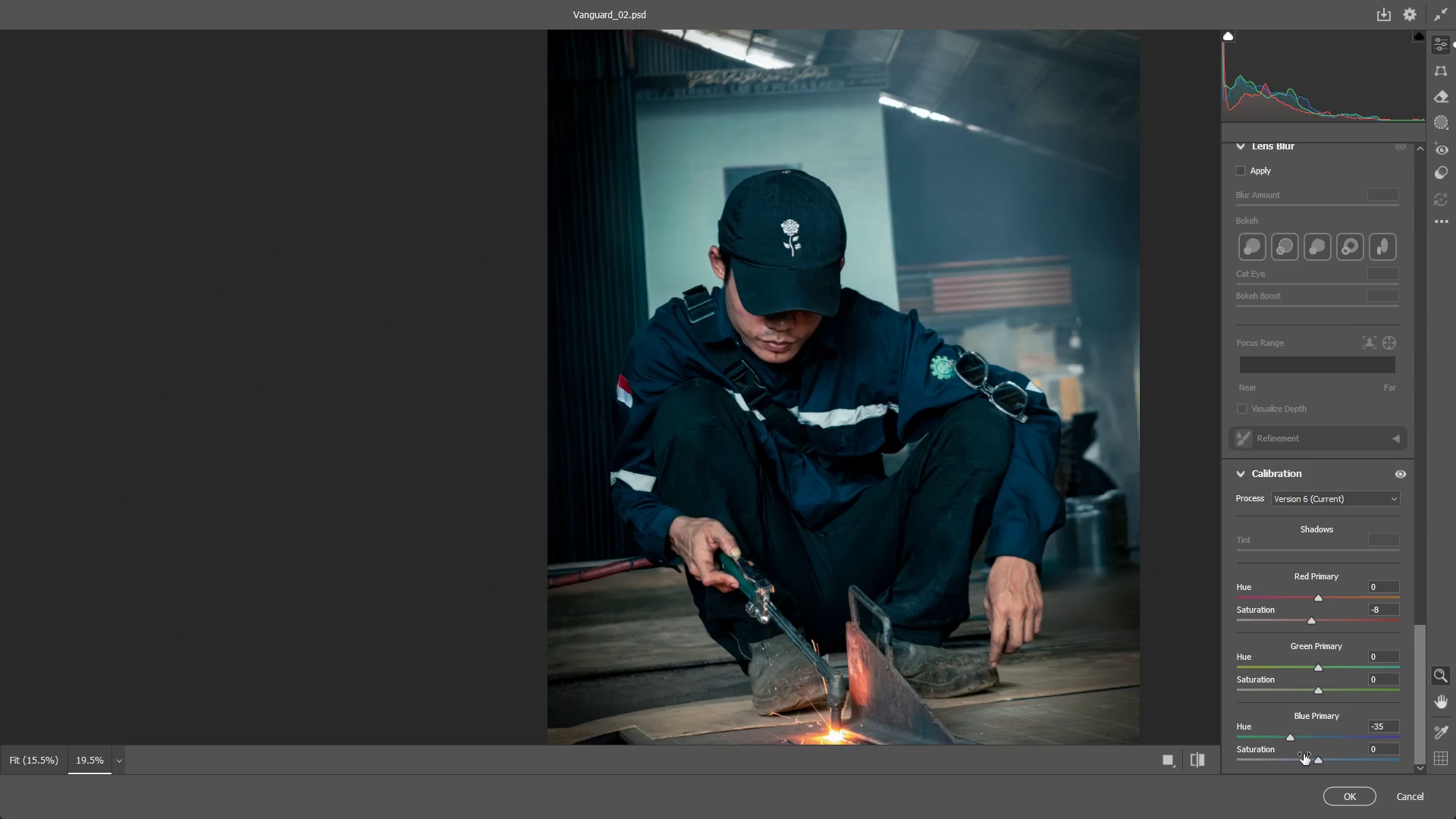 
key(Control+ControlLeft)
 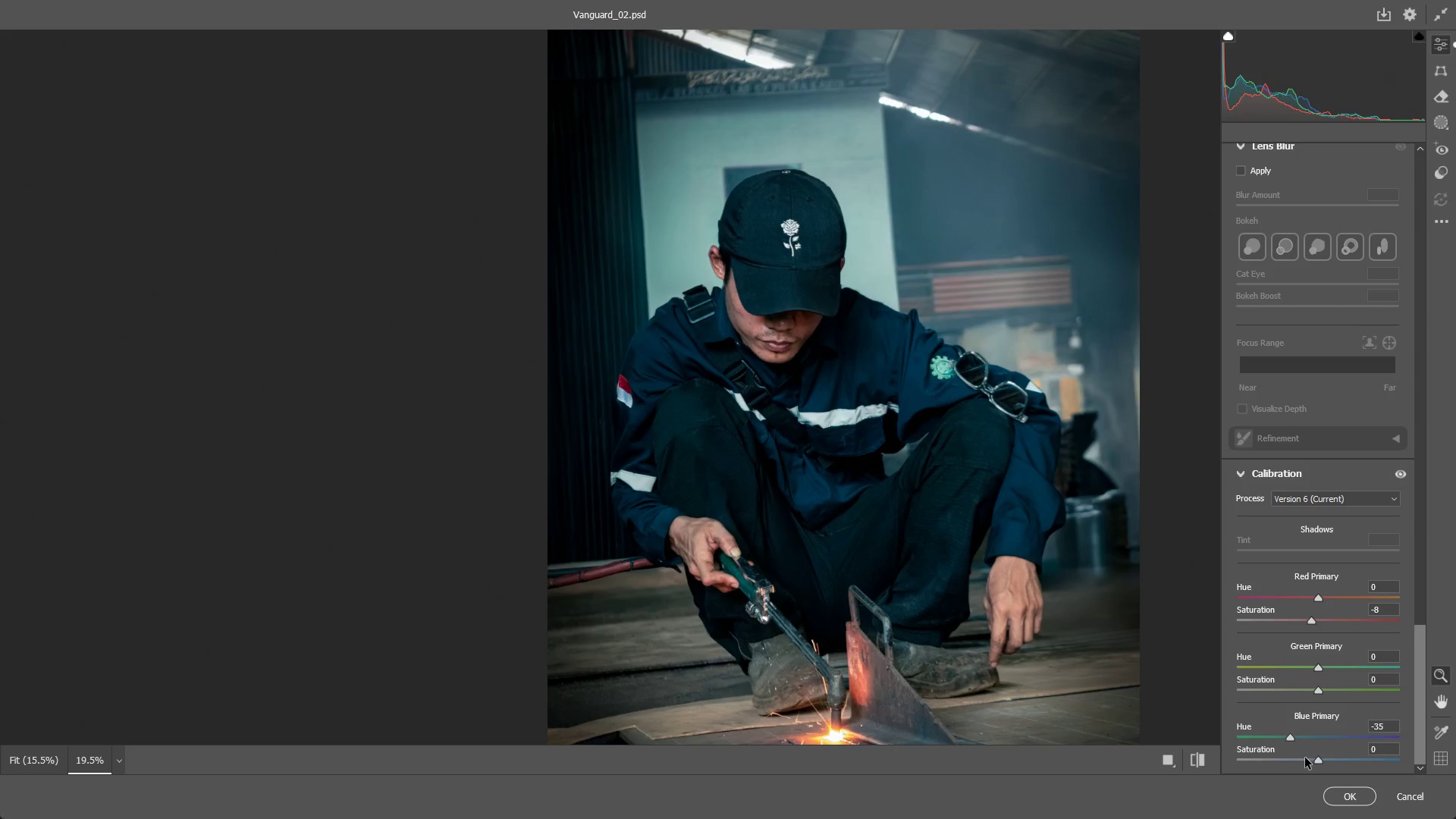 
key(Control+Z)
 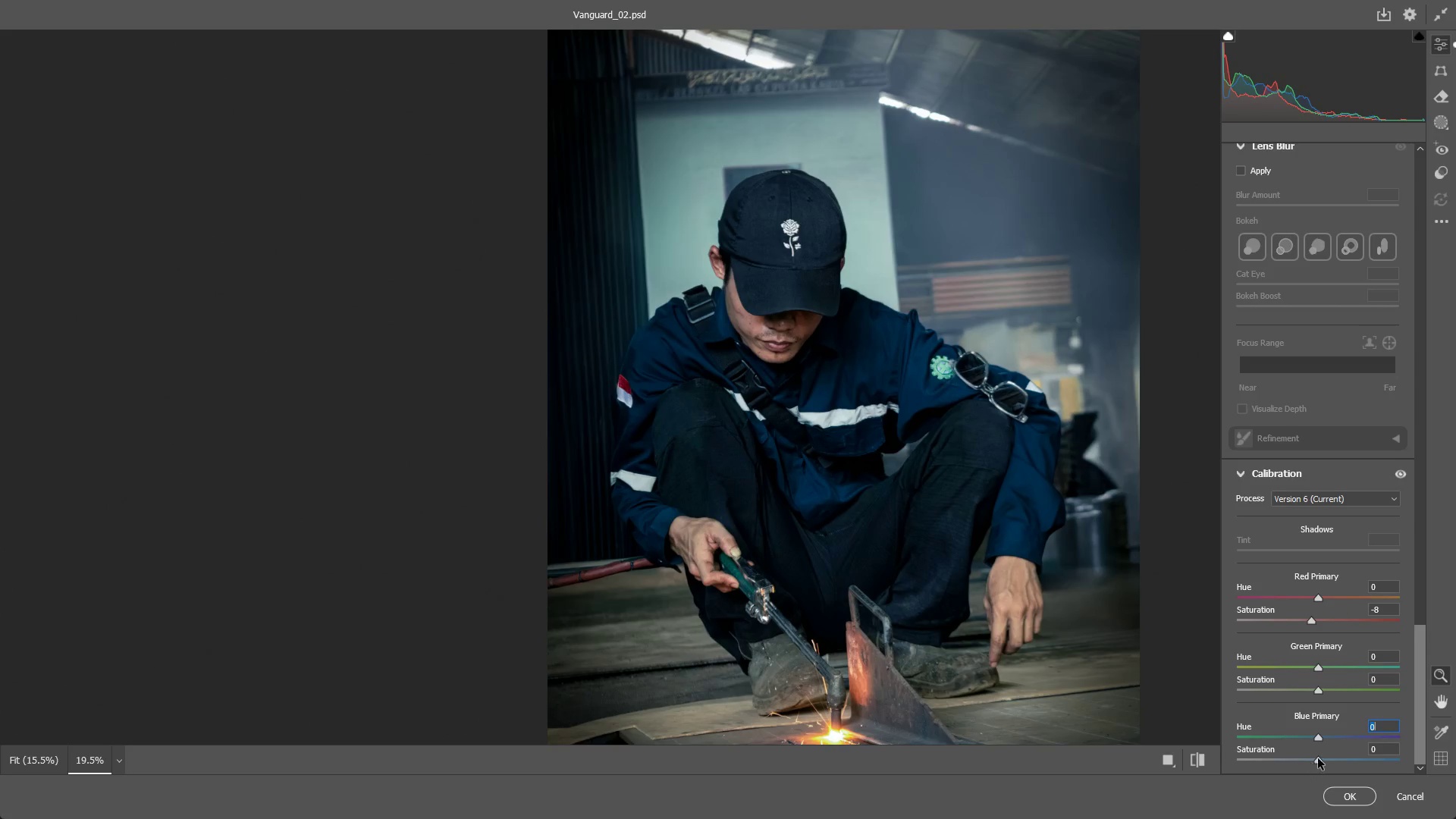 
left_click_drag(start_coordinate=[1326, 756], to_coordinate=[1332, 758])
 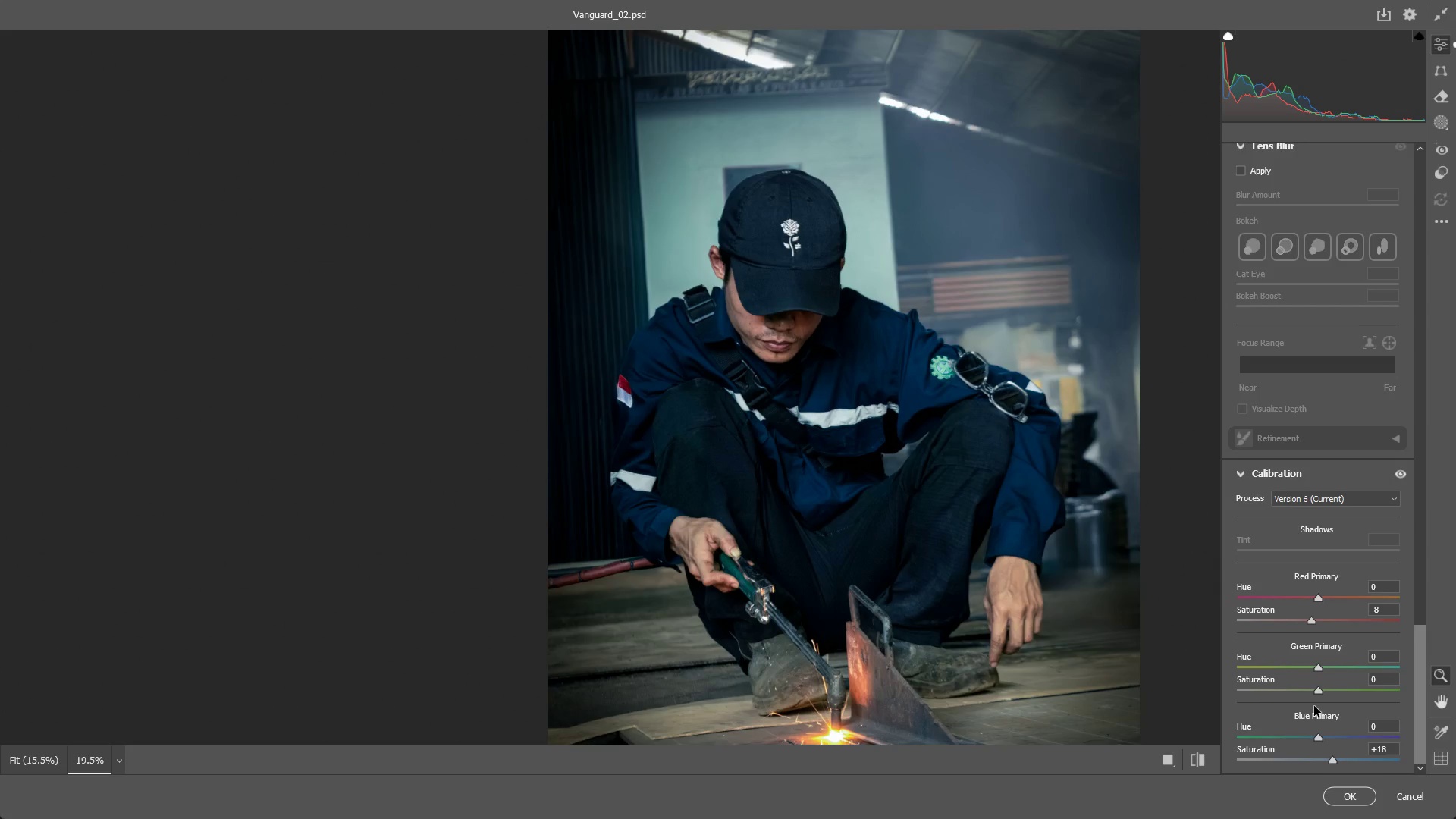 
wait(21.91)
 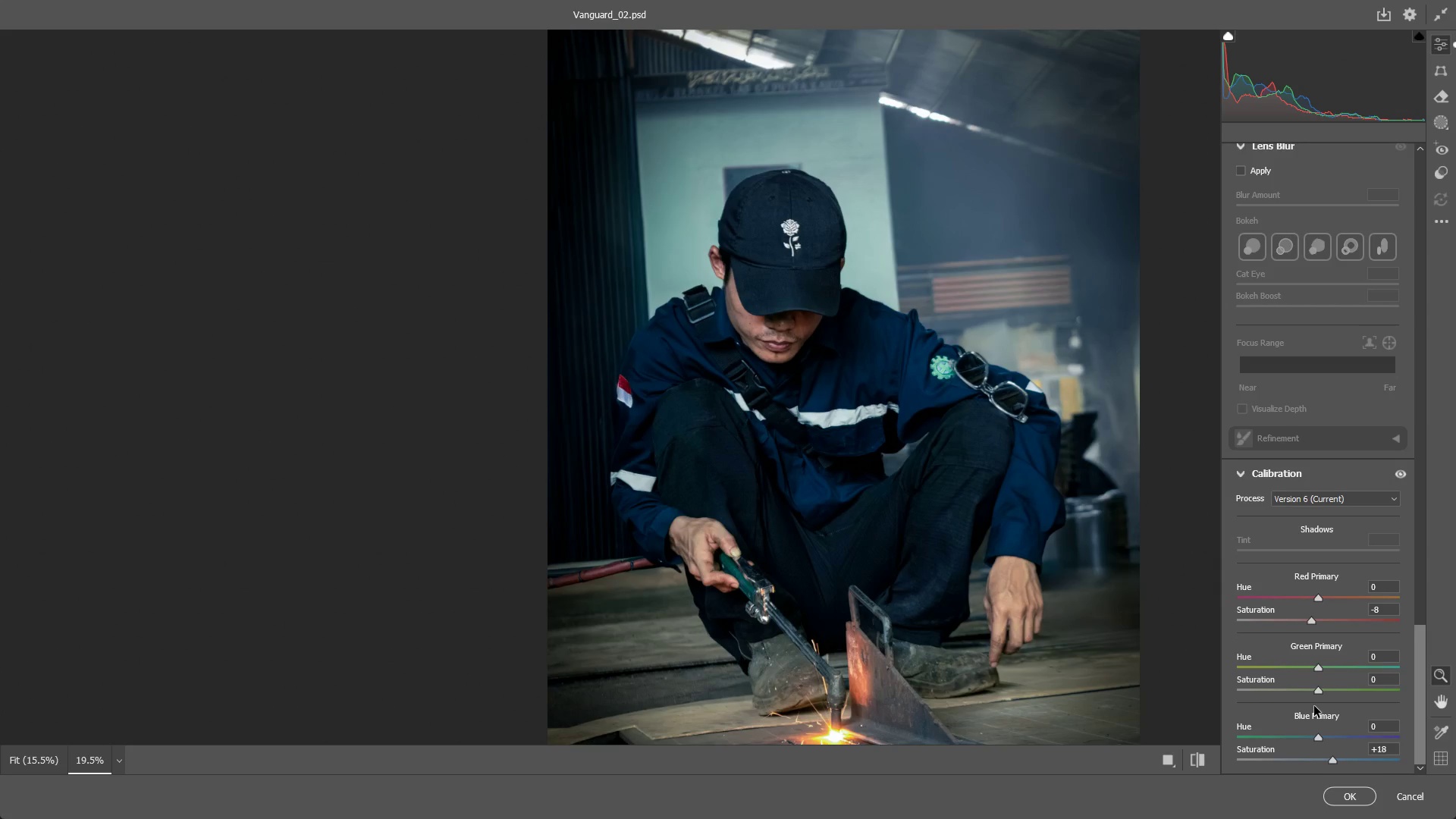 
hold_key(key=Space, duration=0.94)
 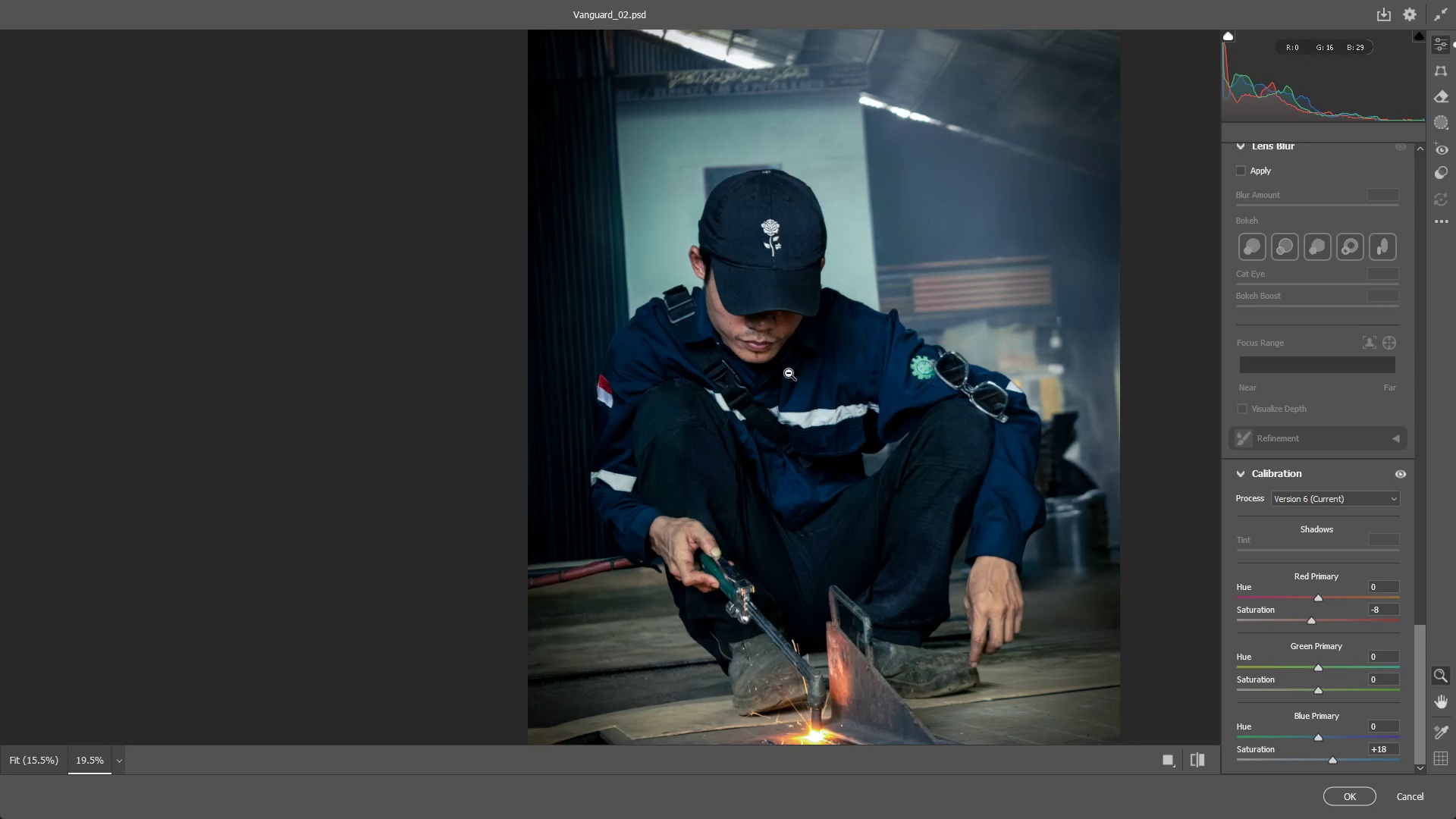 
left_click_drag(start_coordinate=[811, 370], to_coordinate=[792, 370])
 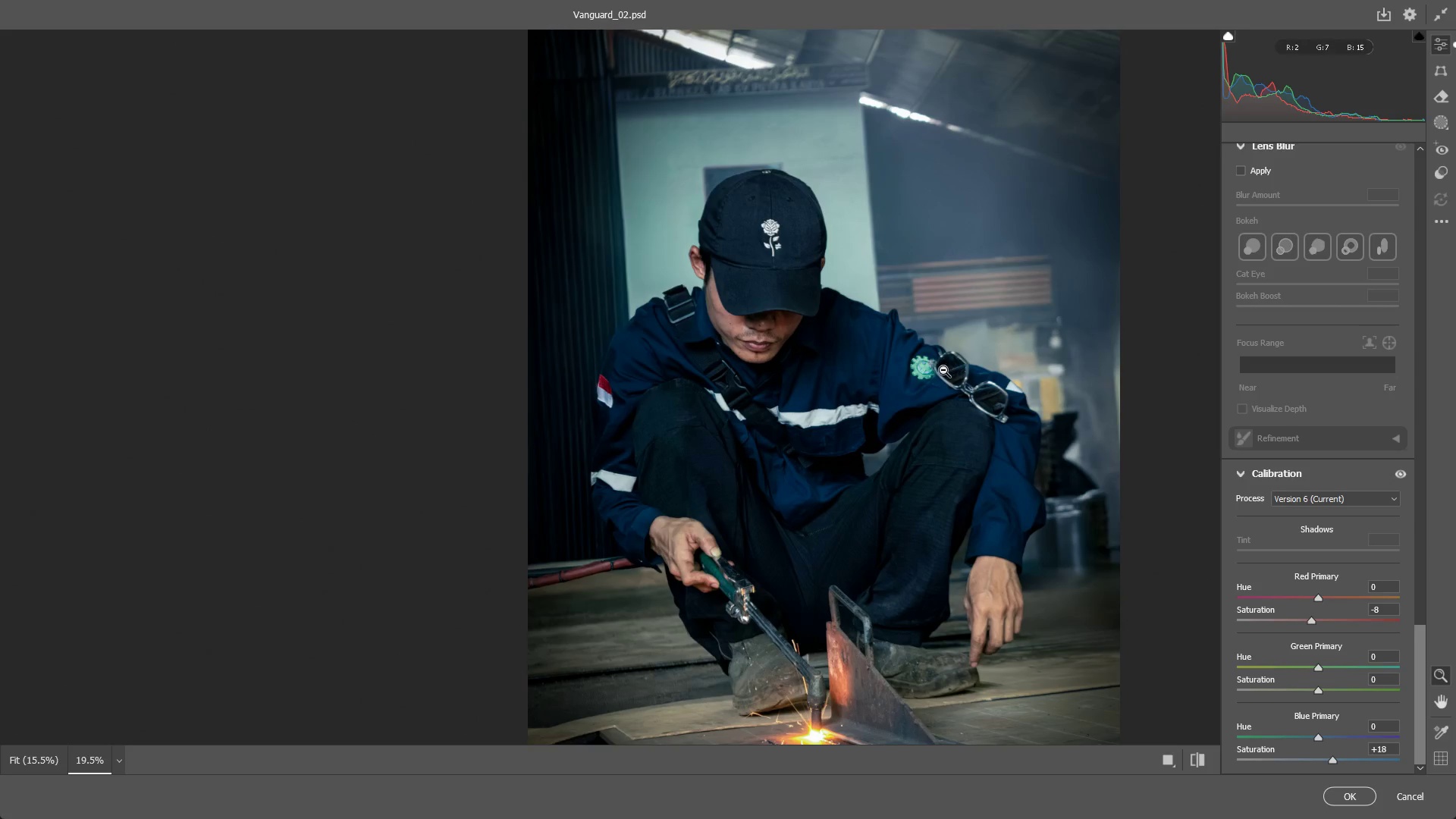 
left_click_drag(start_coordinate=[830, 316], to_coordinate=[820, 316])
 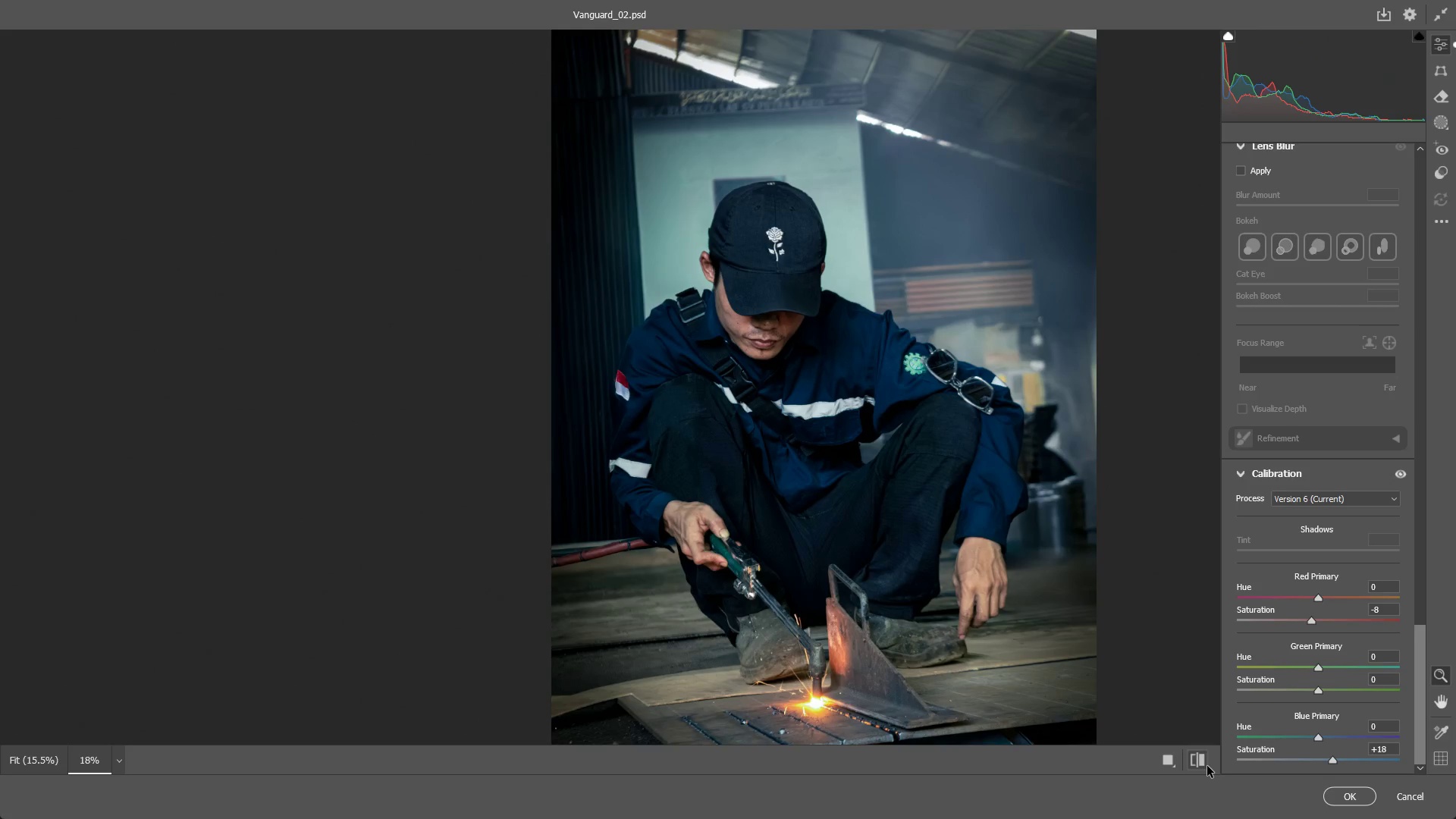 
left_click([1200, 761])
 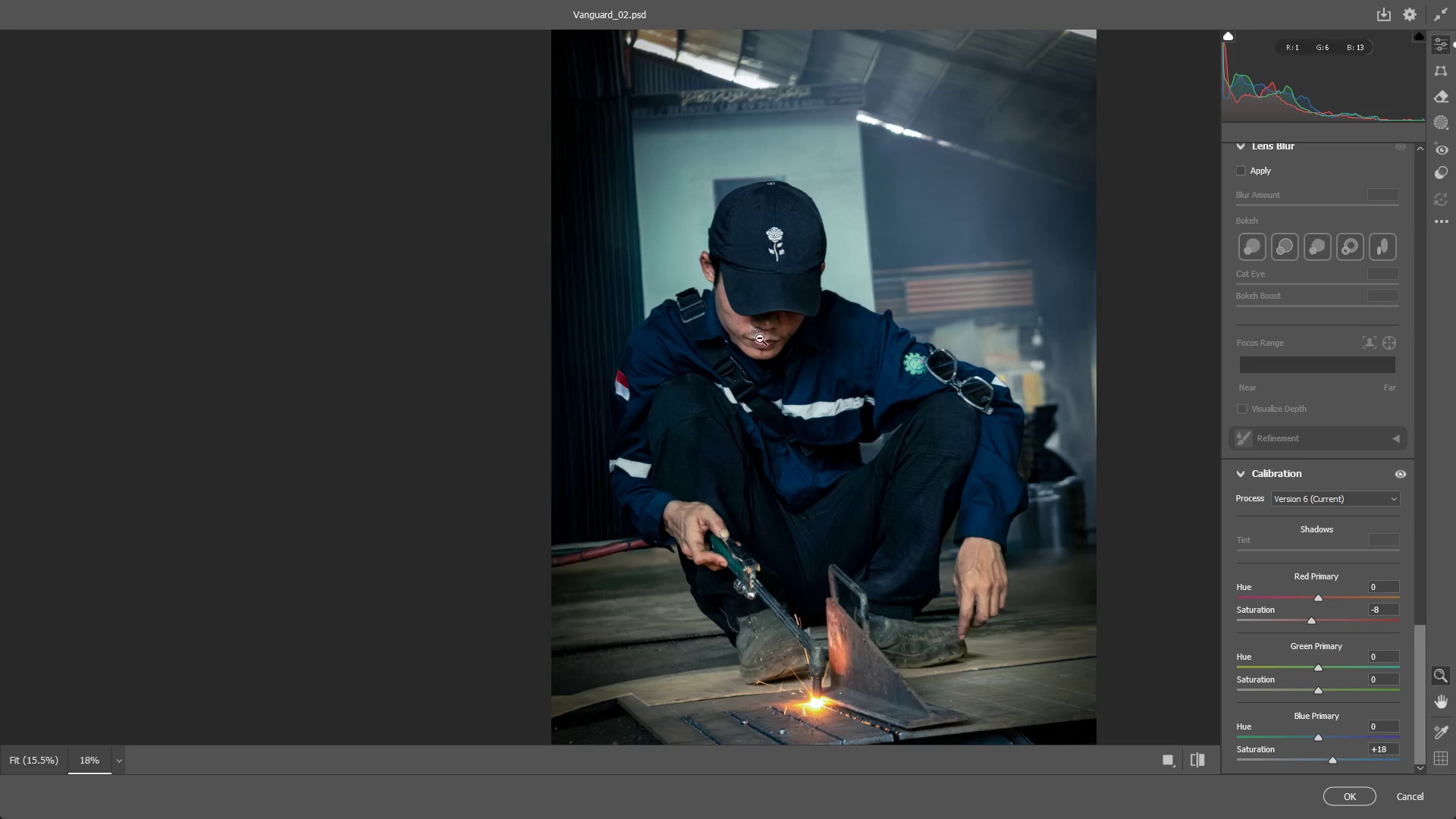 
left_click([764, 263])
 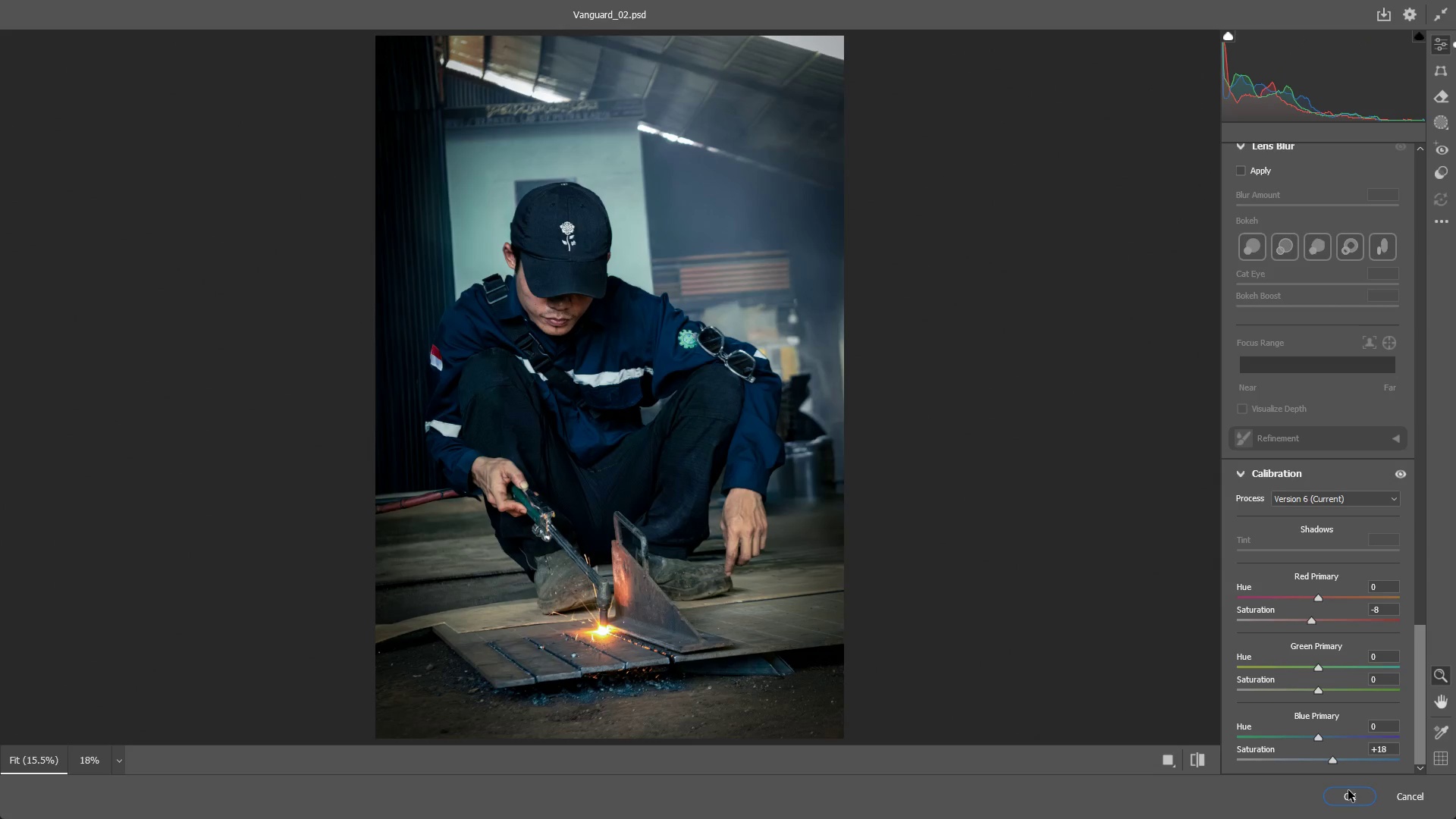 
left_click([1351, 807])
 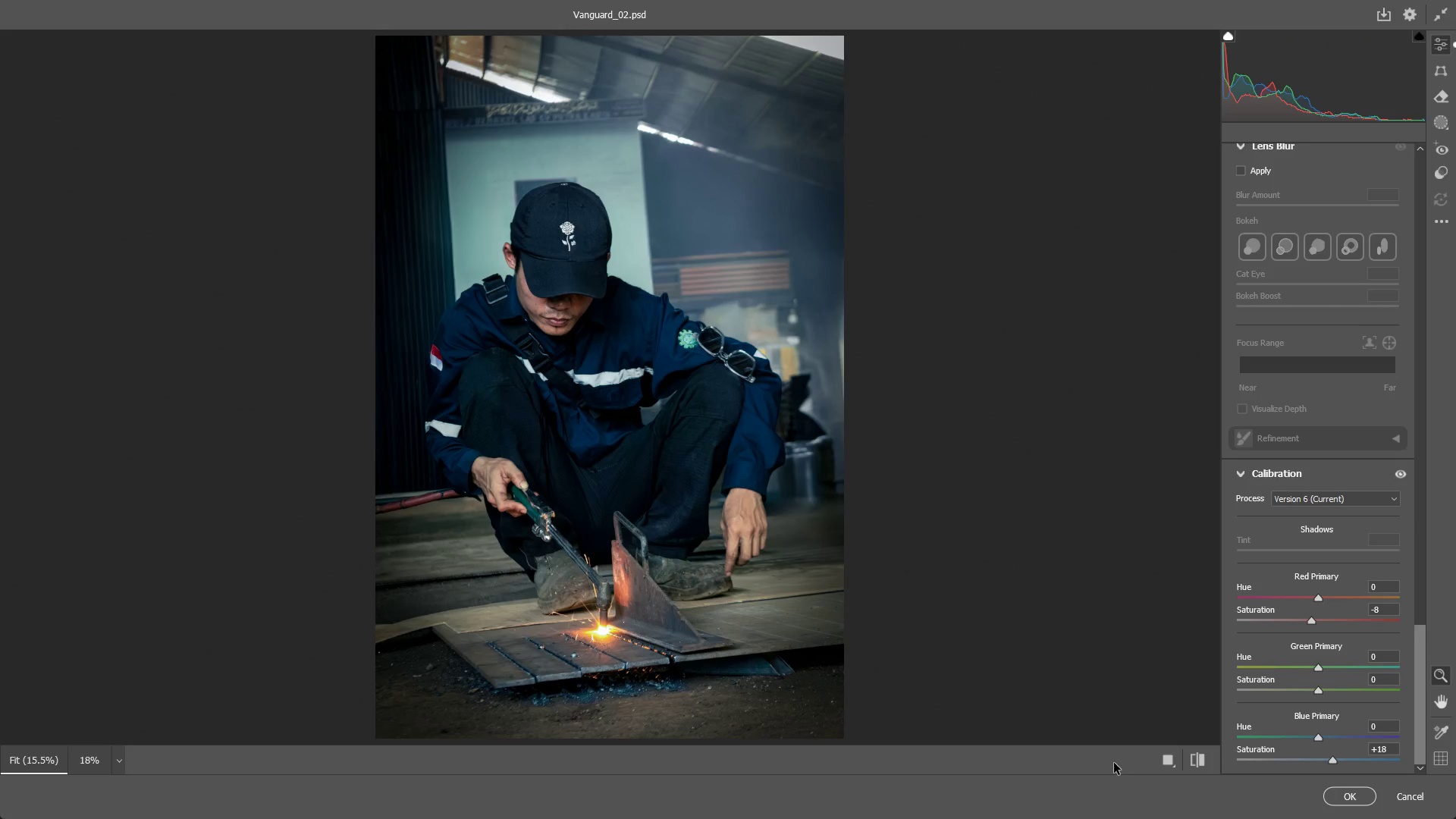 
left_click([1334, 795])
 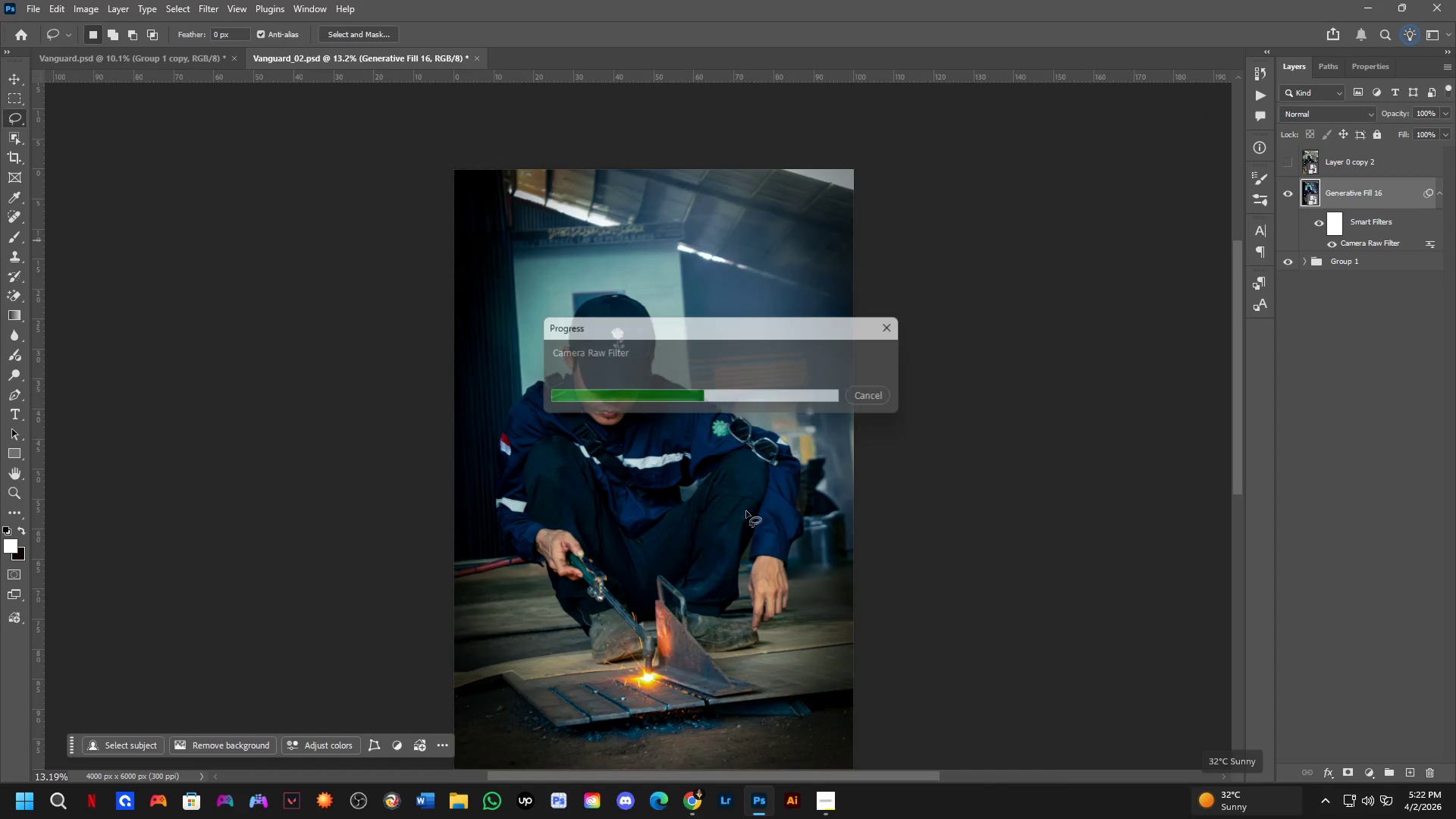 
key(Control+ControlLeft)
 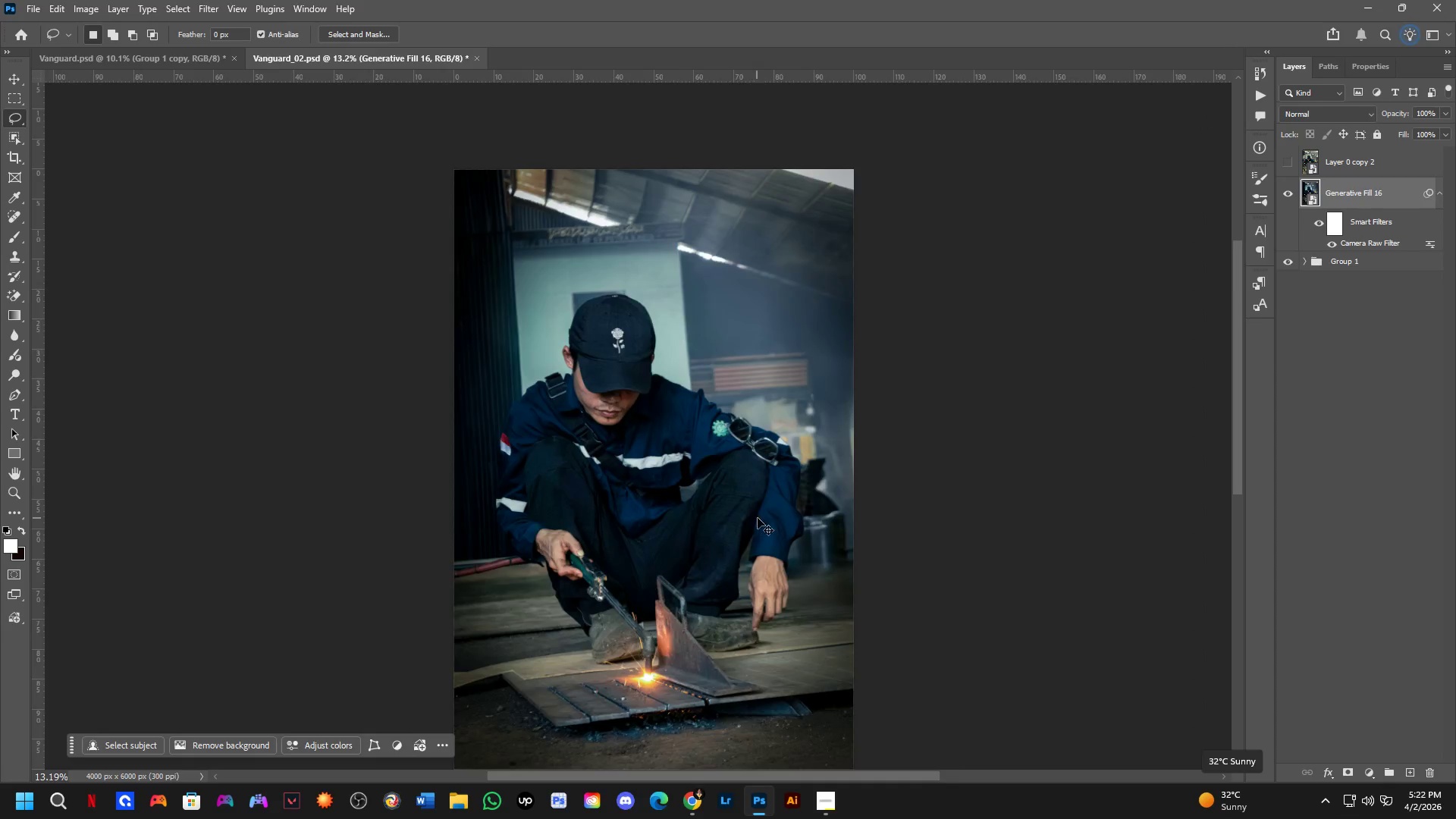 
key(Control+Tab)
 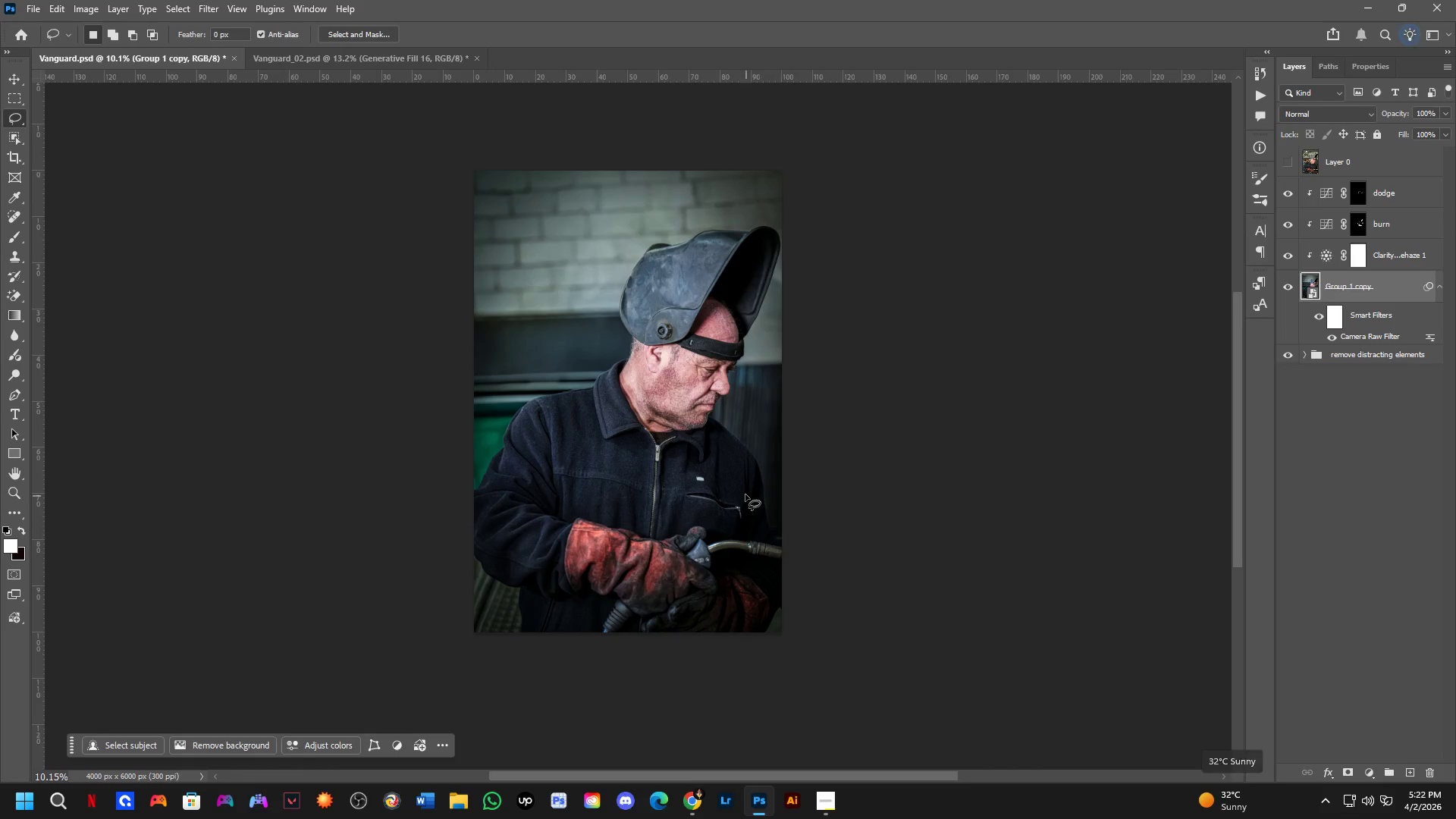 
key(Control+ControlLeft)
 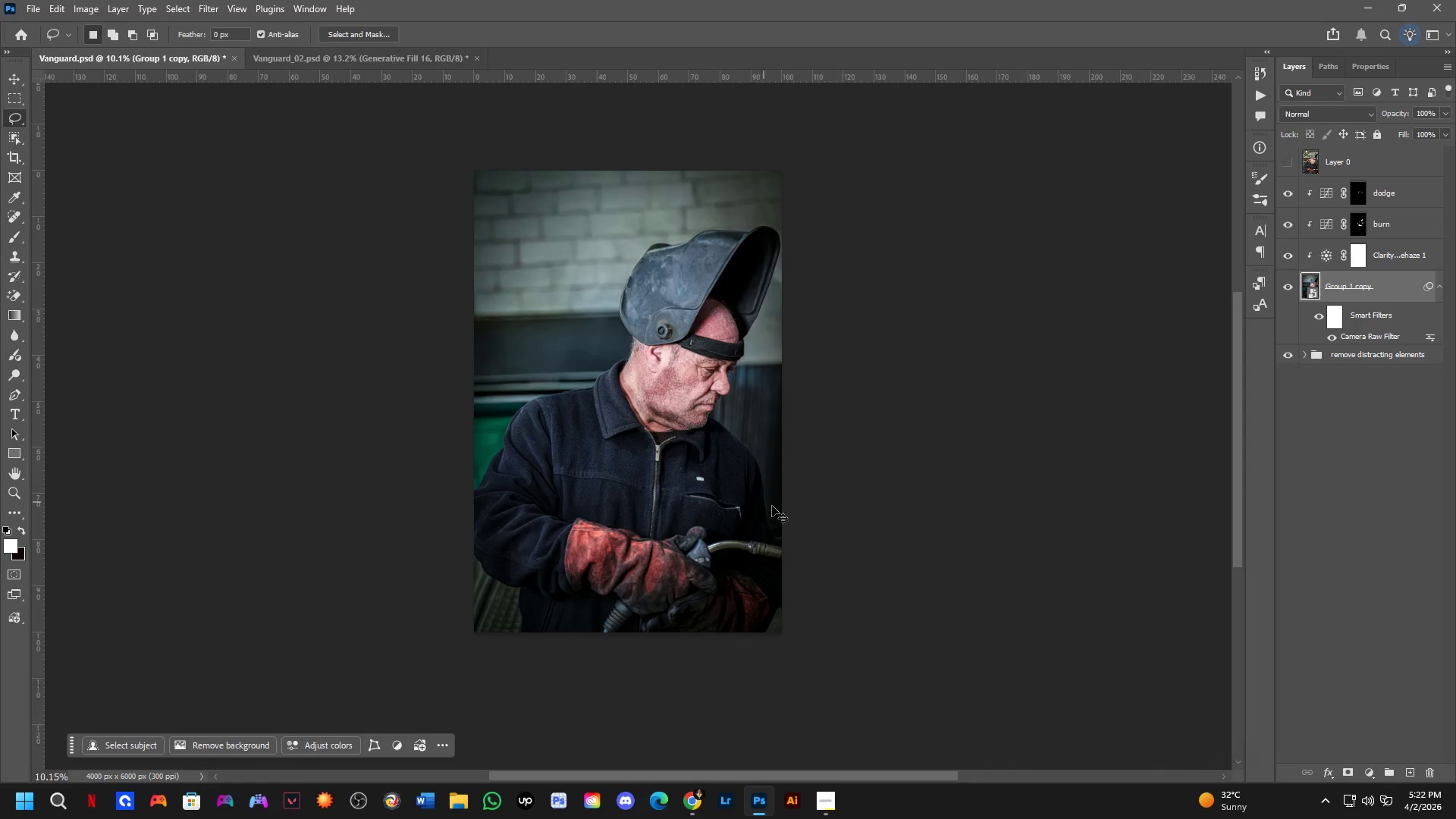 
key(Control+Tab)
 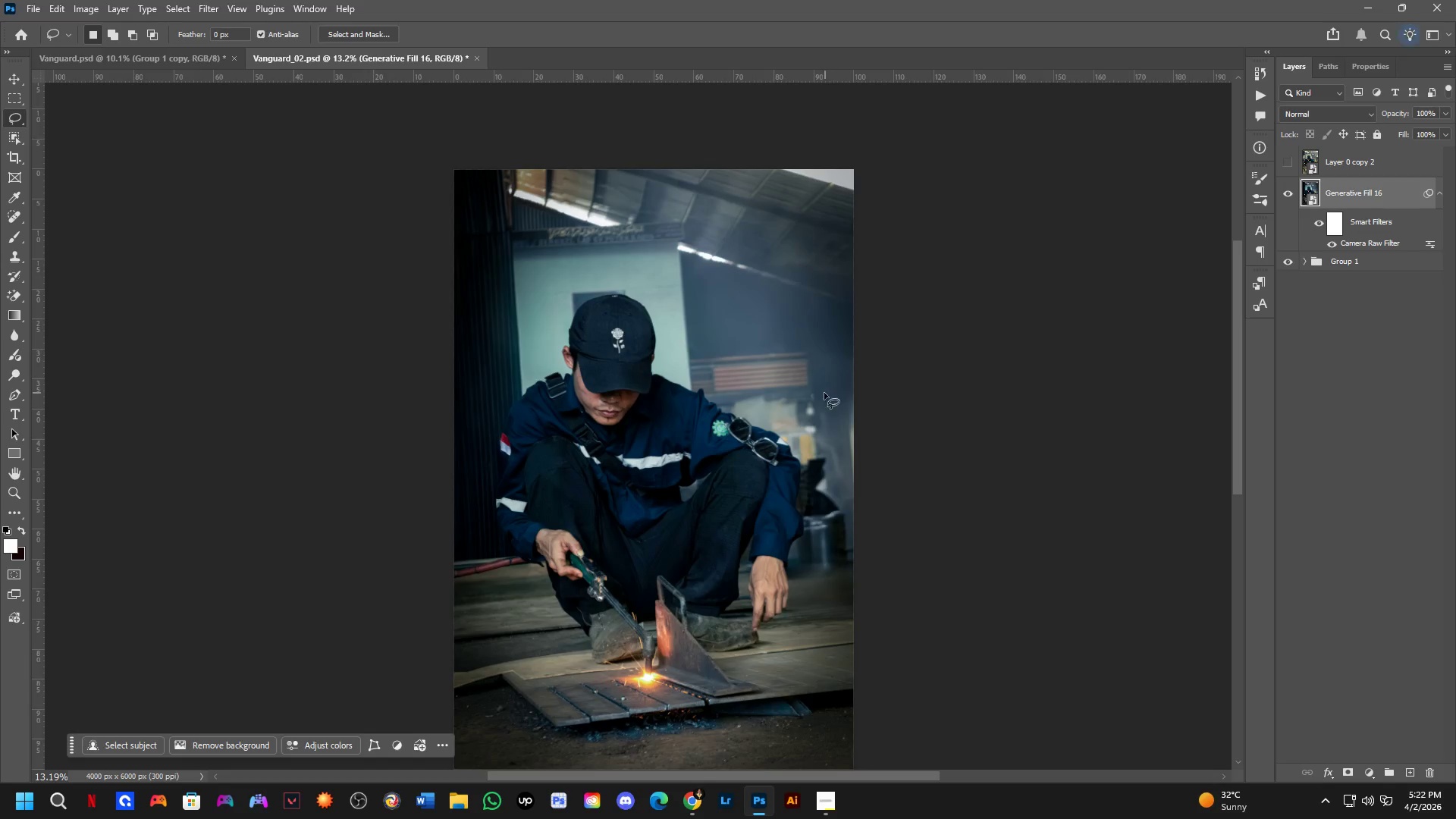 
key(Control+ControlLeft)
 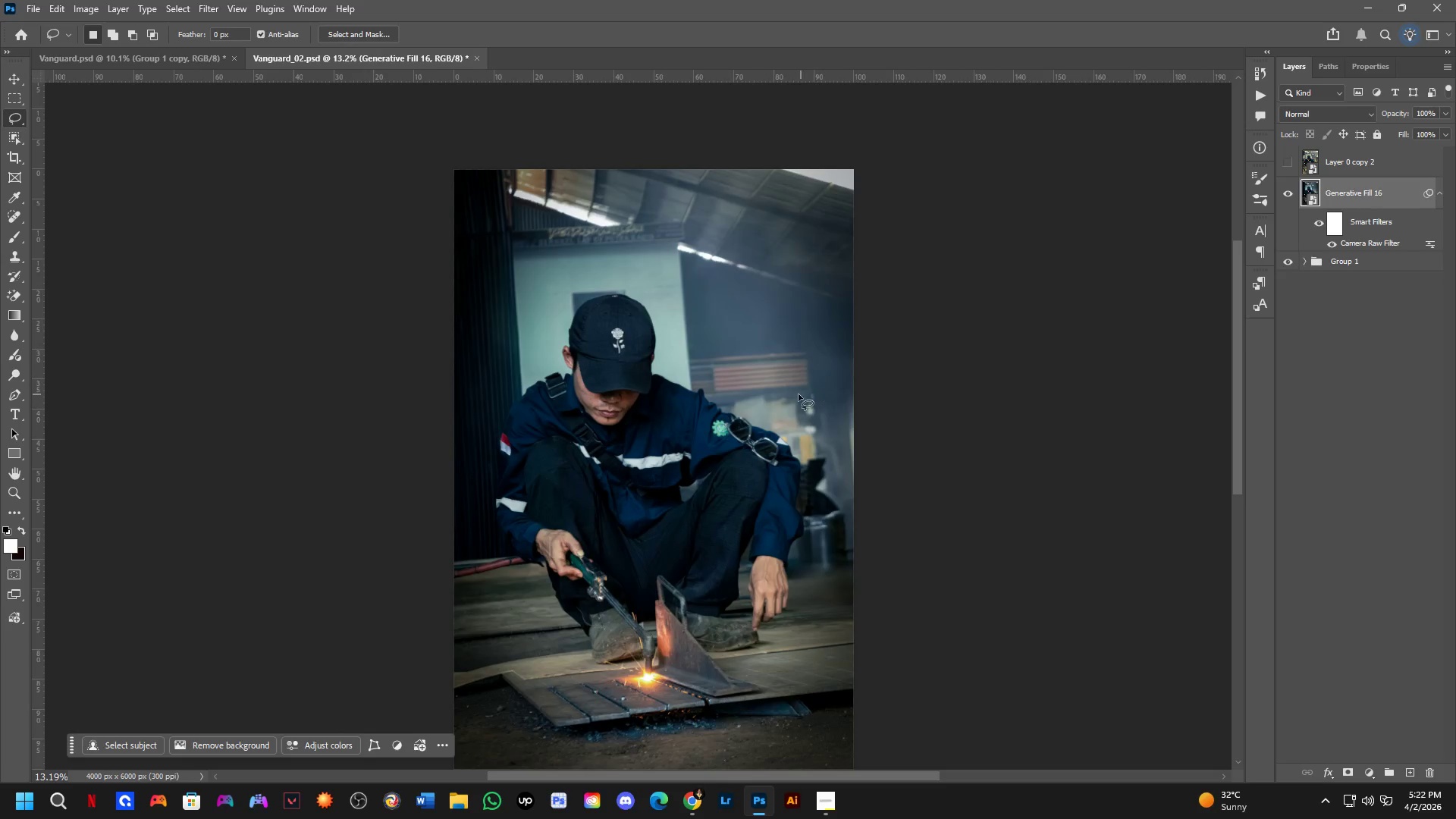 
key(Control+Tab)
 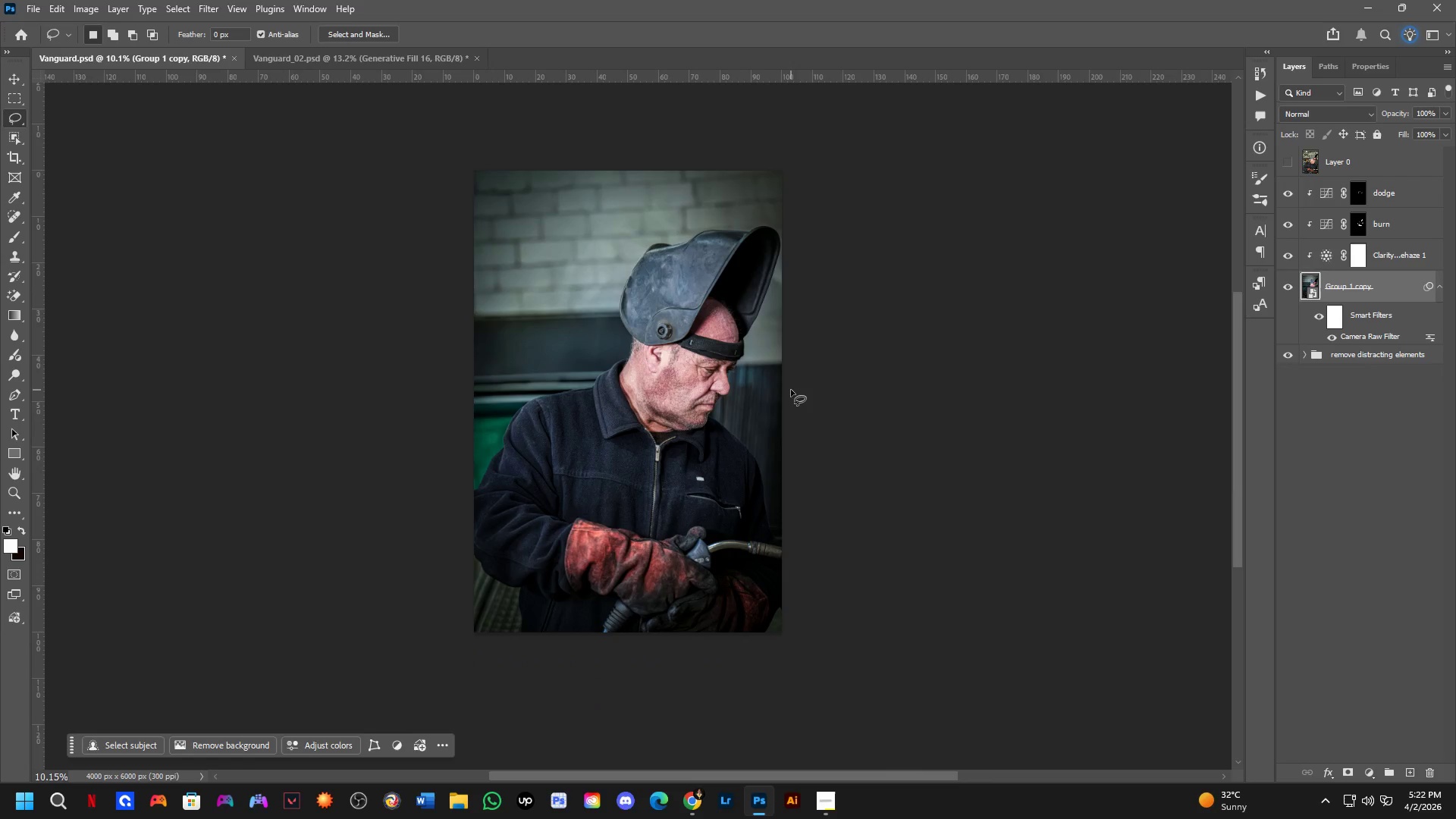 
key(Control+ControlLeft)
 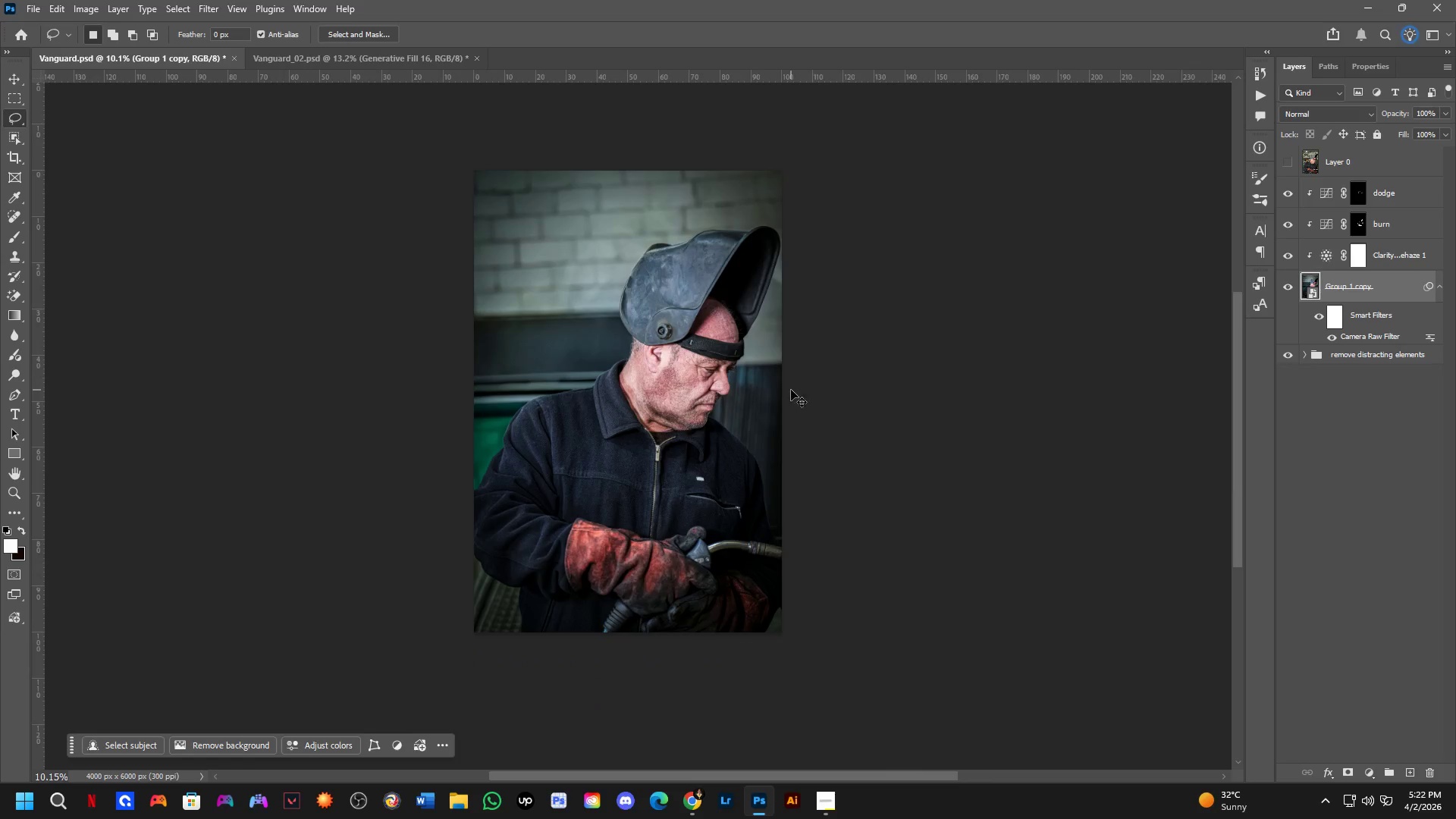 
key(Control+Tab)
 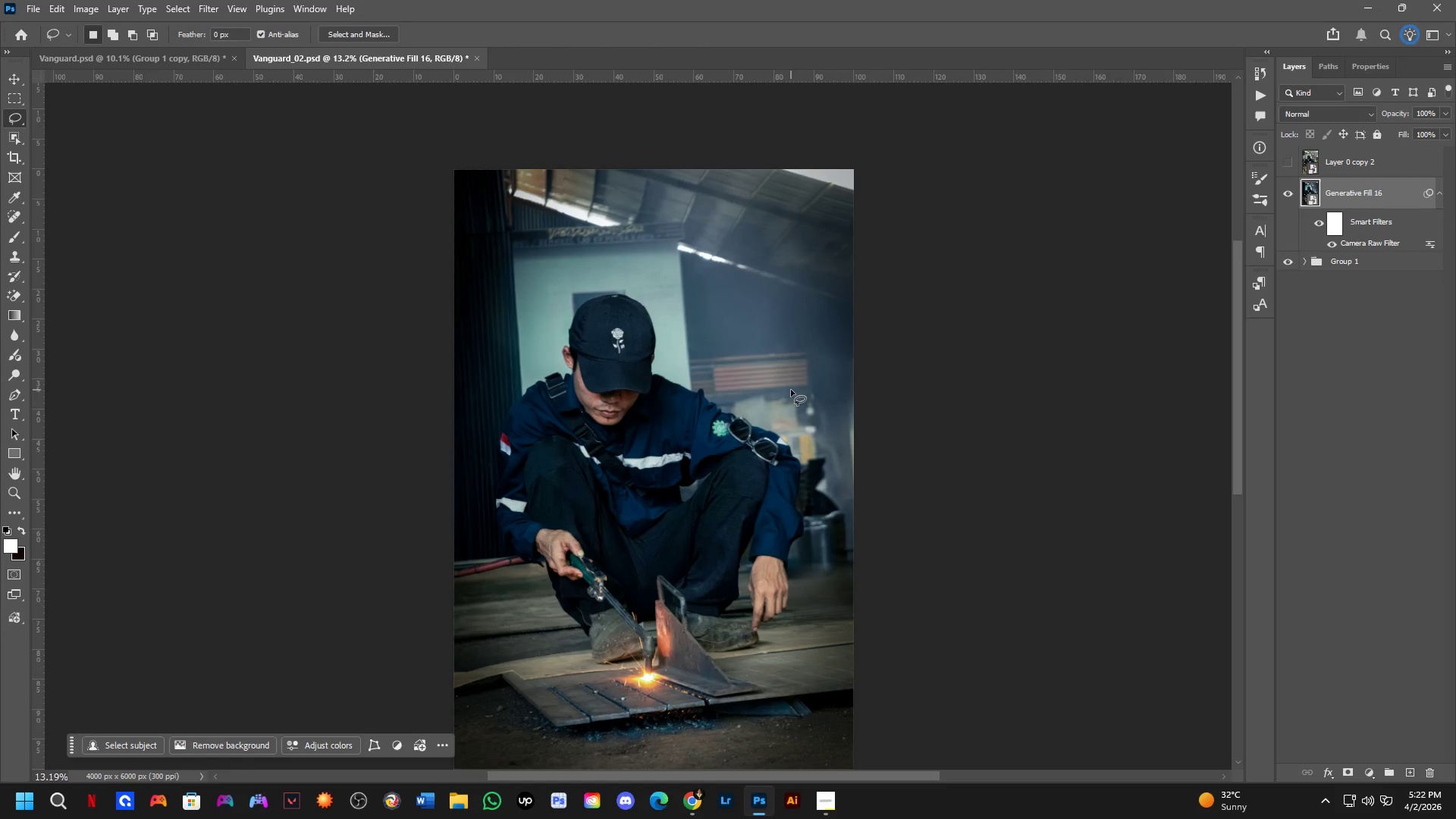 
key(Control+ControlLeft)
 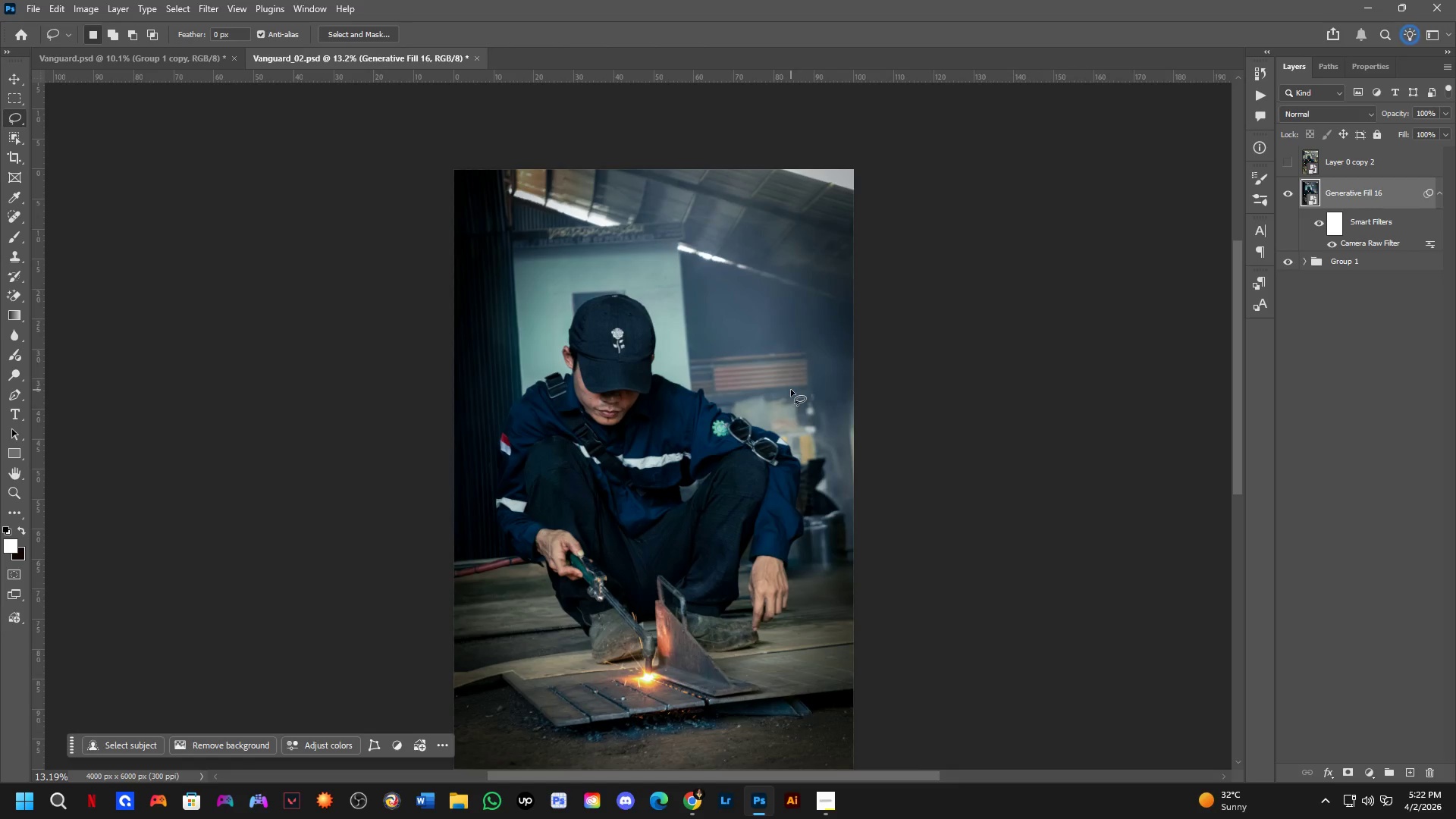 
key(Control+Tab)
 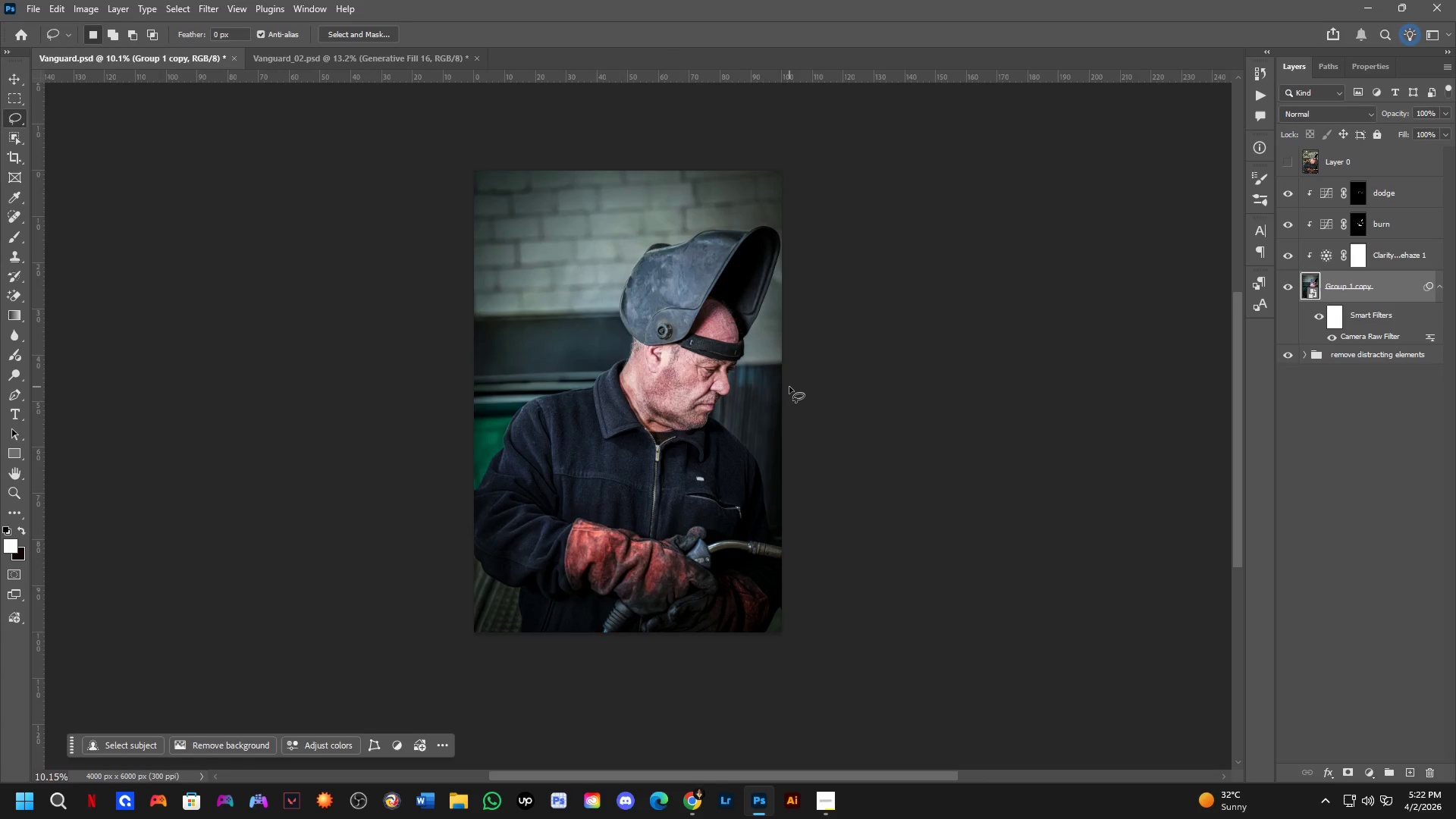 
key(Control+ControlLeft)
 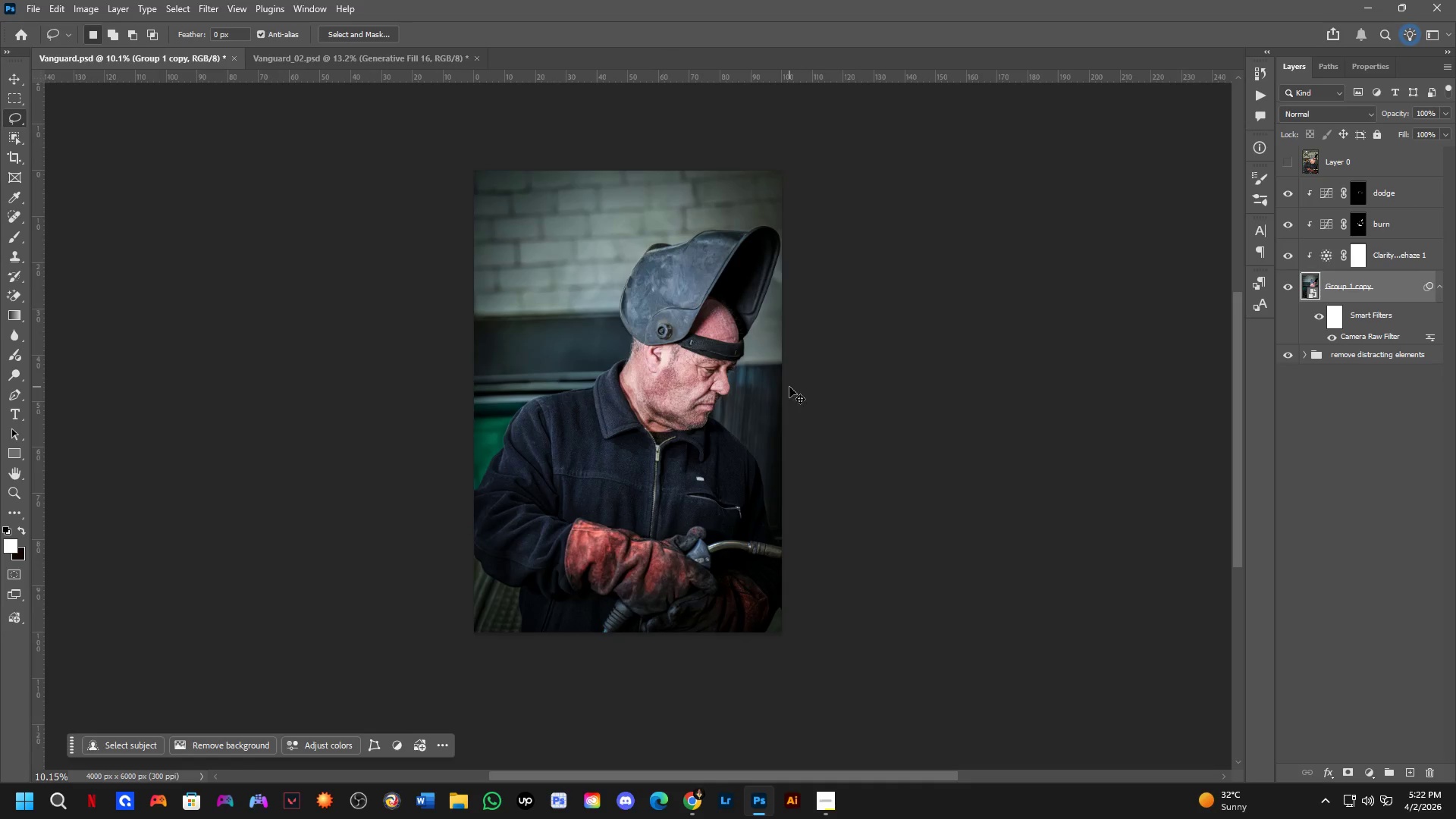 
key(Control+Tab)
 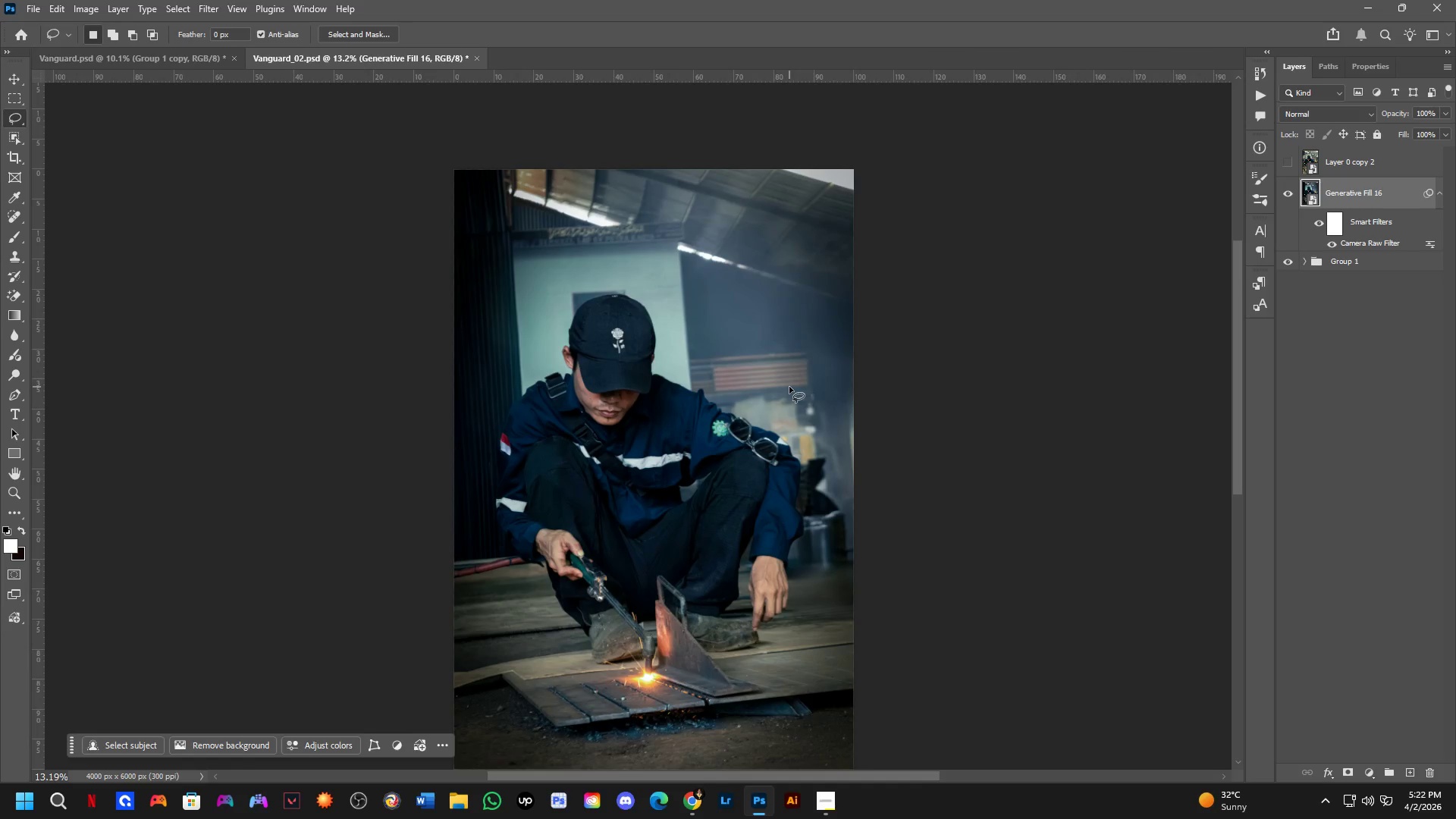 
key(Control+ControlLeft)
 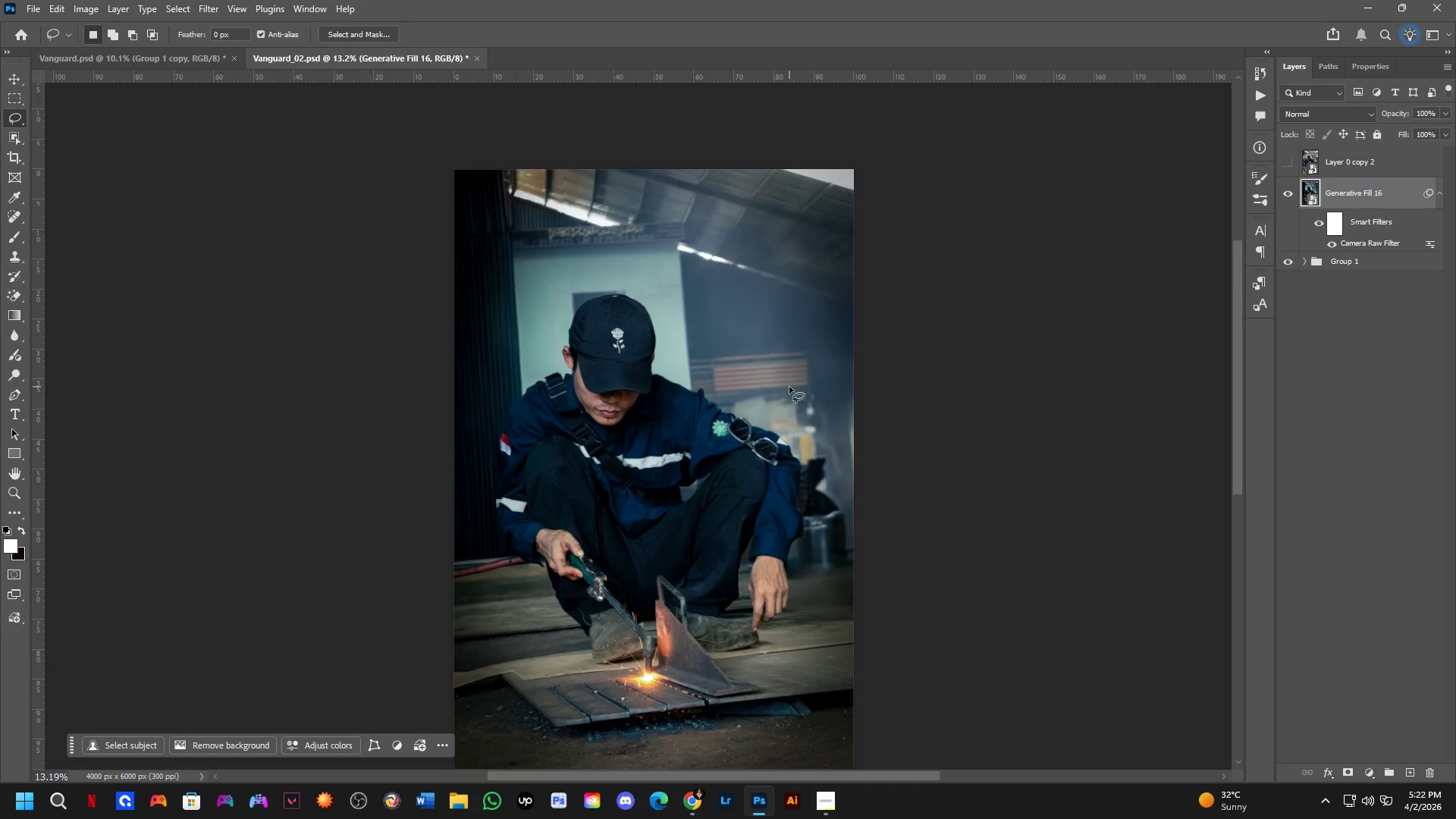 
key(Control+Tab)
 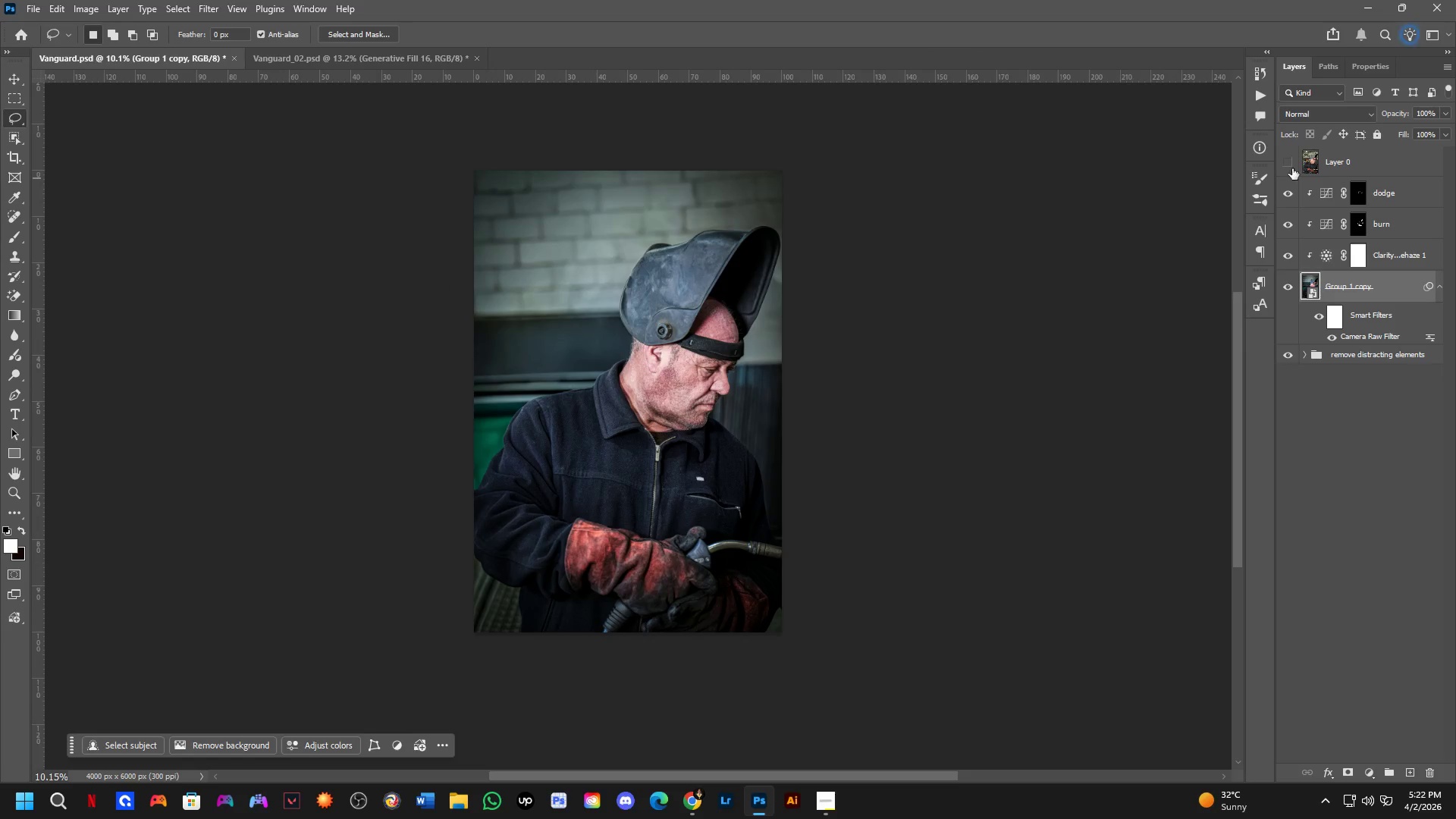 
key(Control+ControlLeft)
 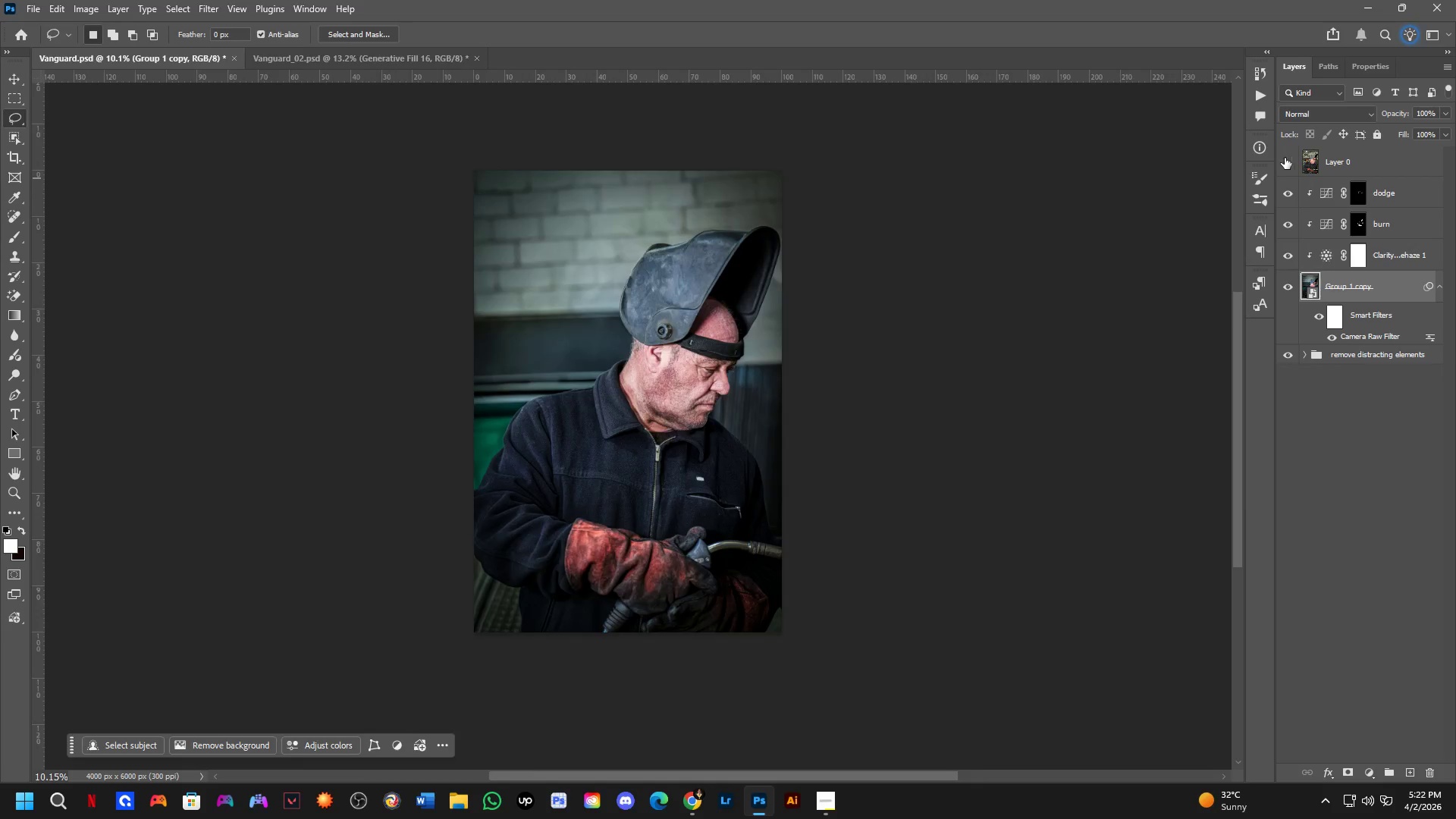 
key(Control+Tab)
 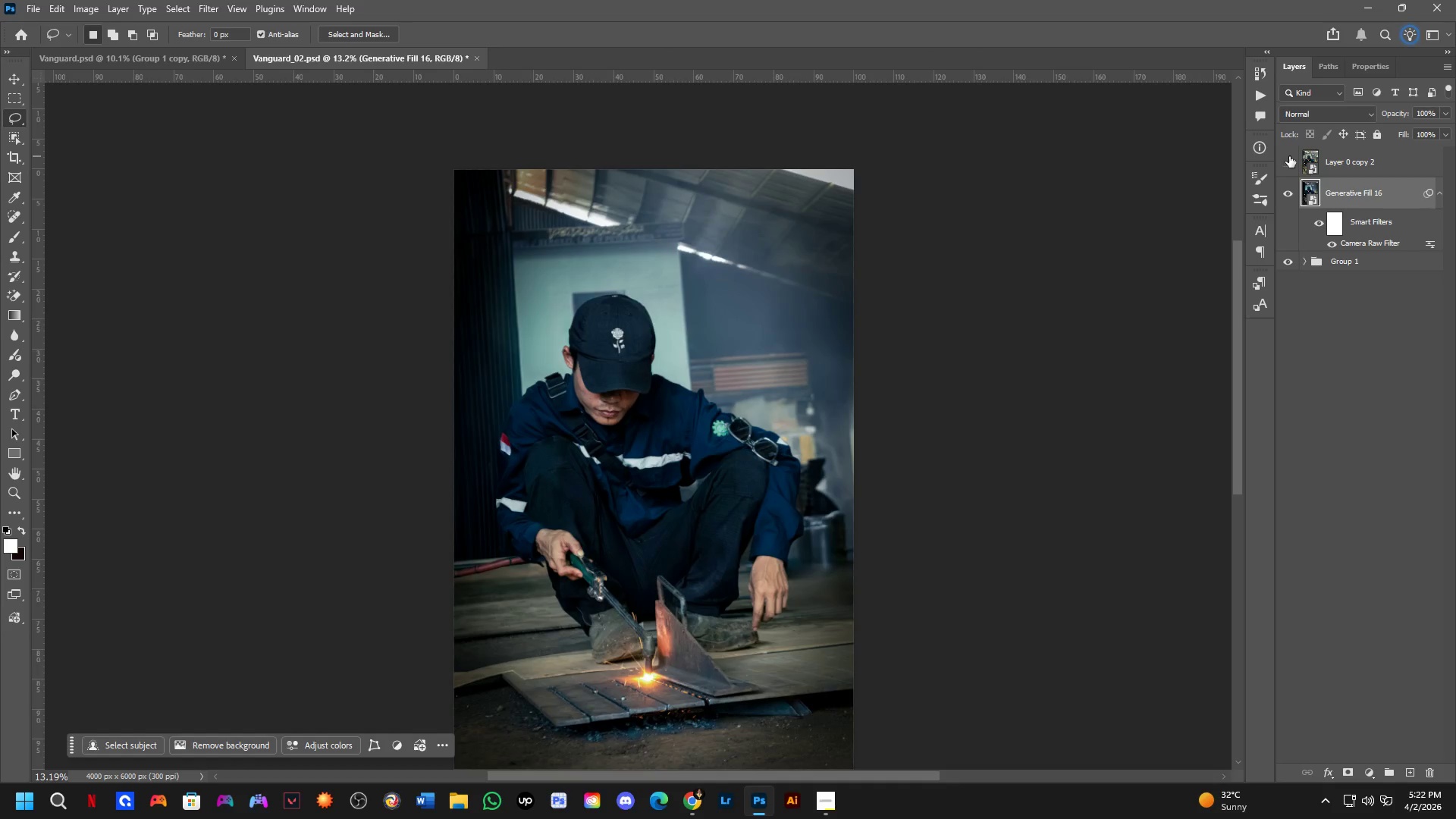 
left_click([1289, 156])
 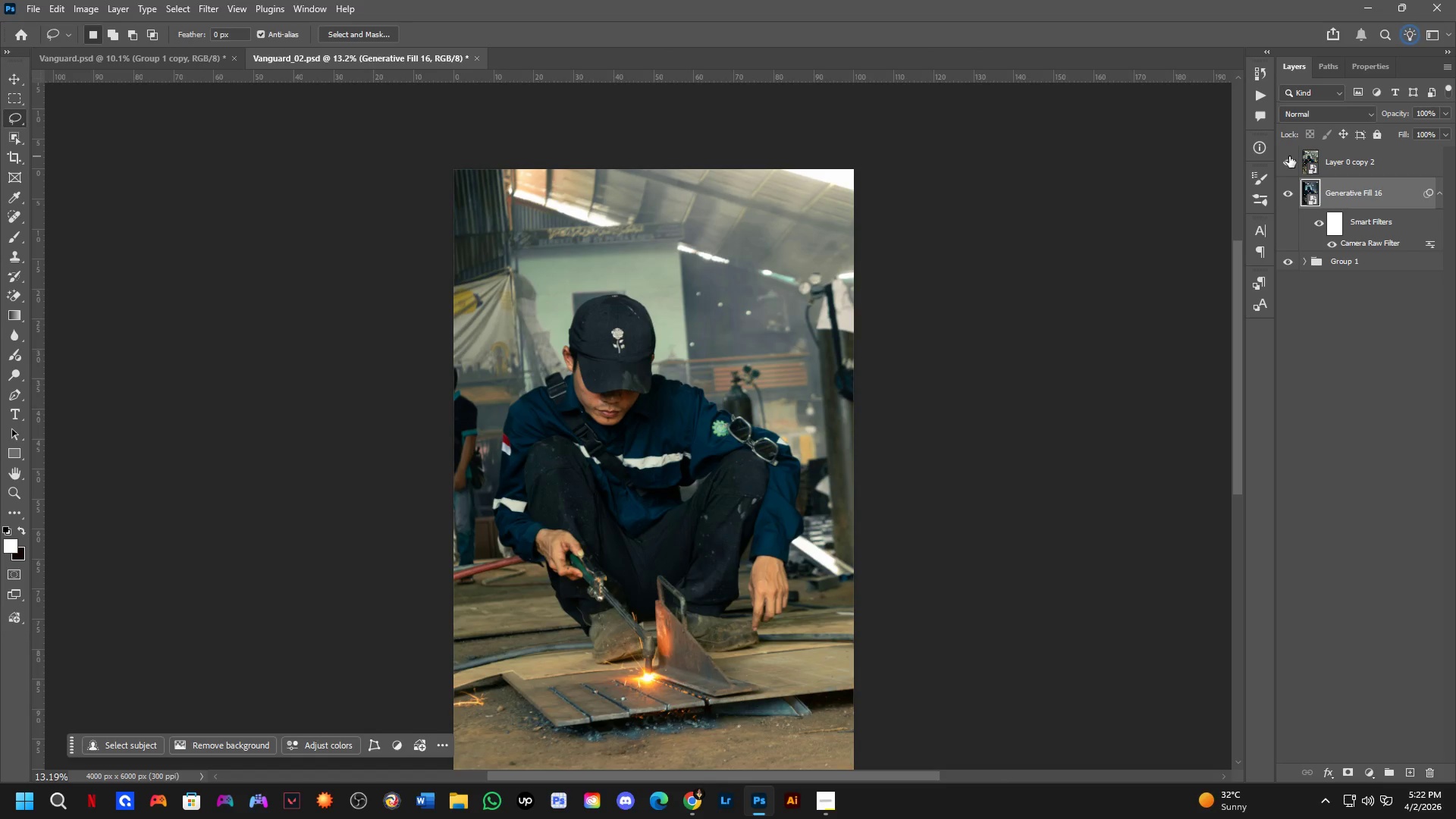 
left_click([1289, 156])
 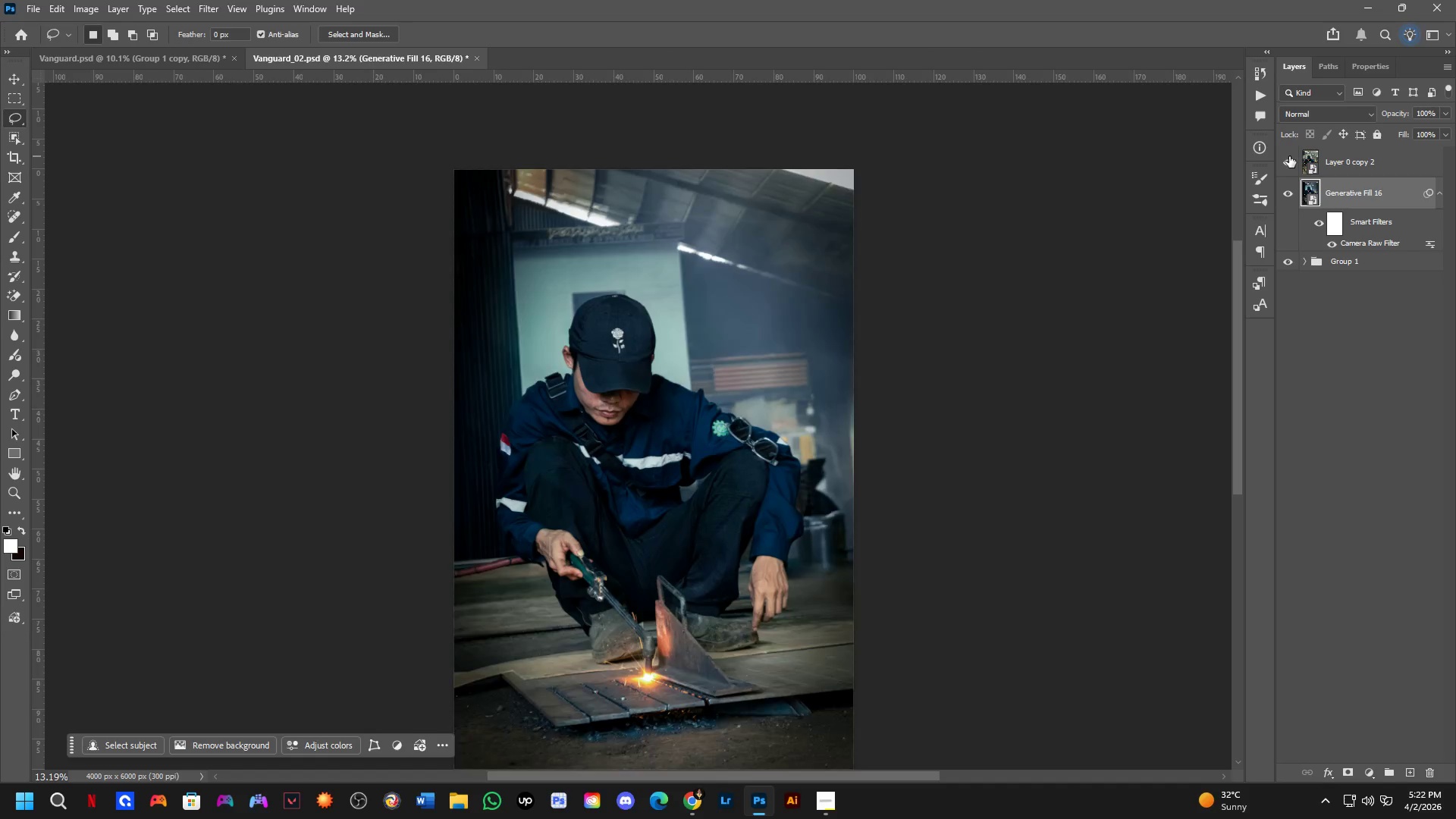 
double_click([1289, 156])
 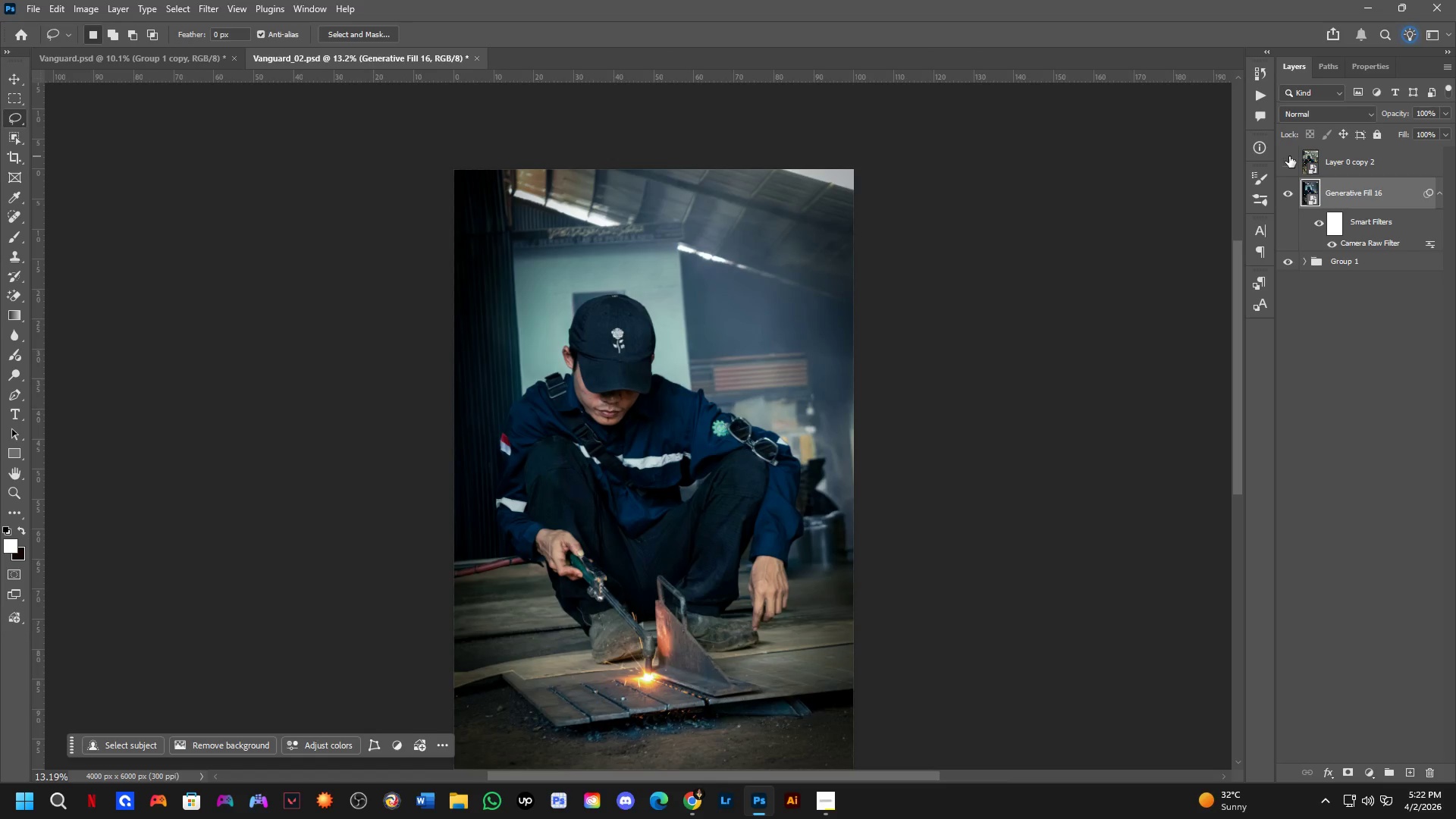 
key(Control+ControlLeft)
 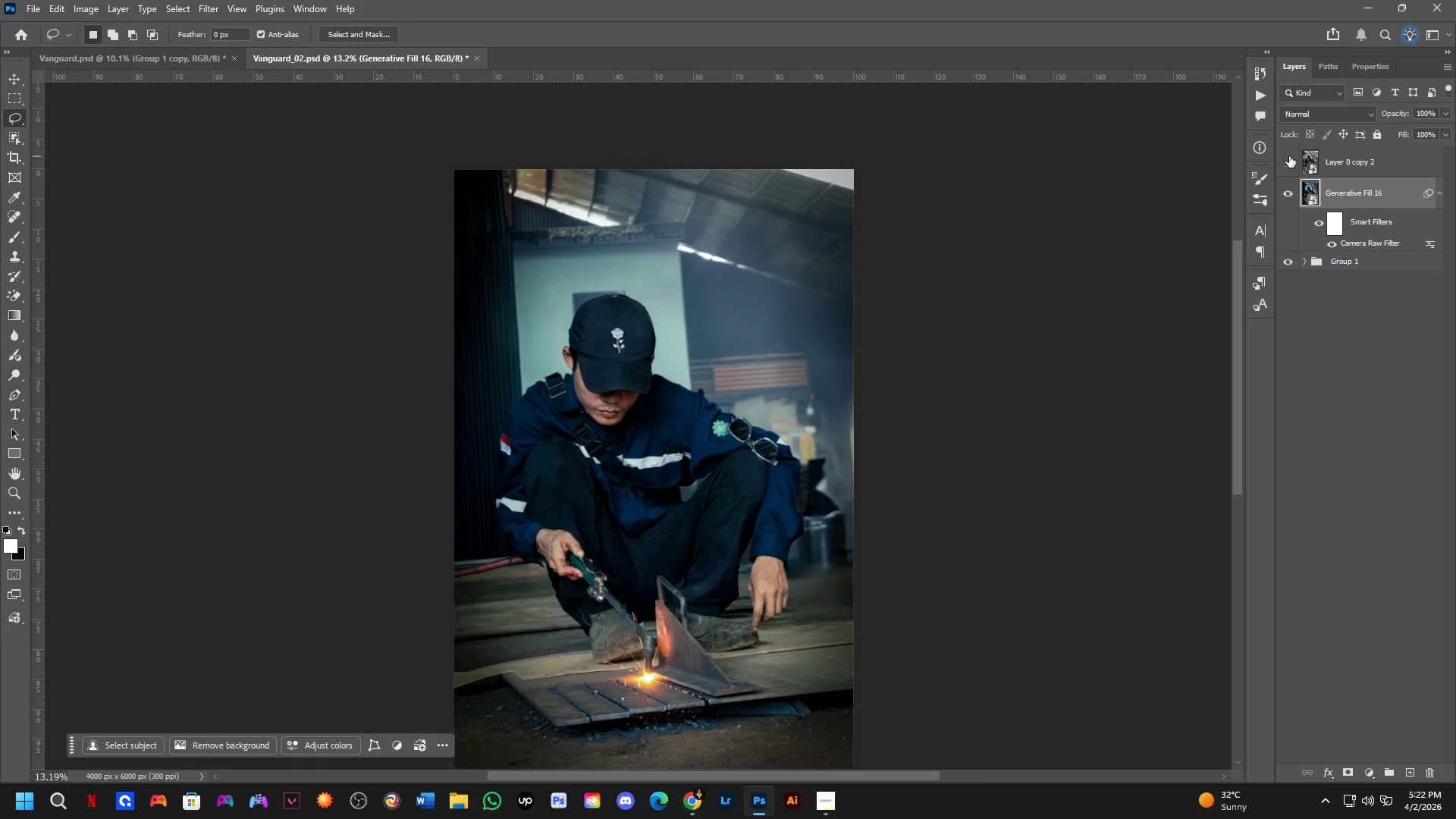 
key(Control+Tab)
 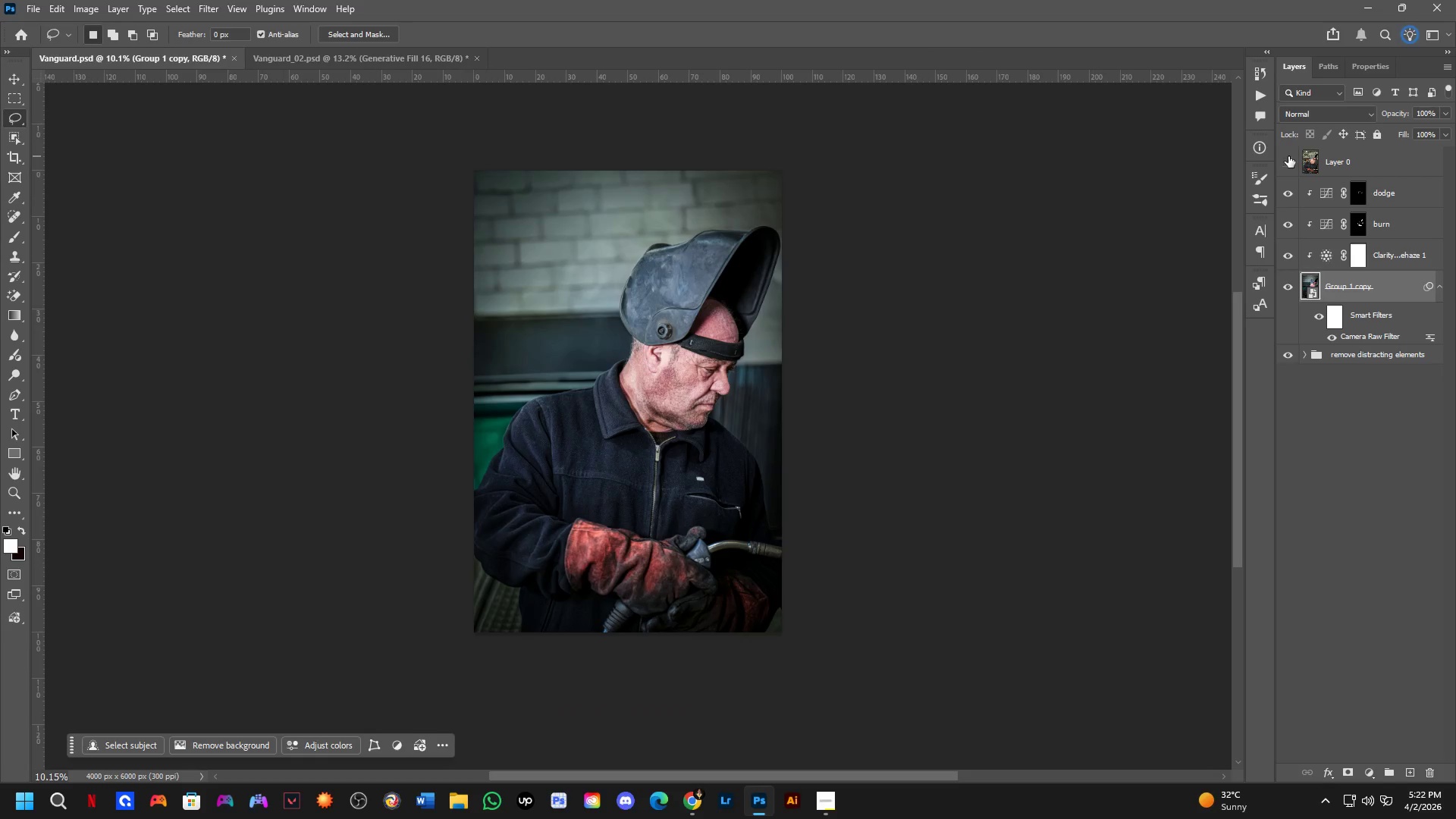 
key(Control+ControlLeft)
 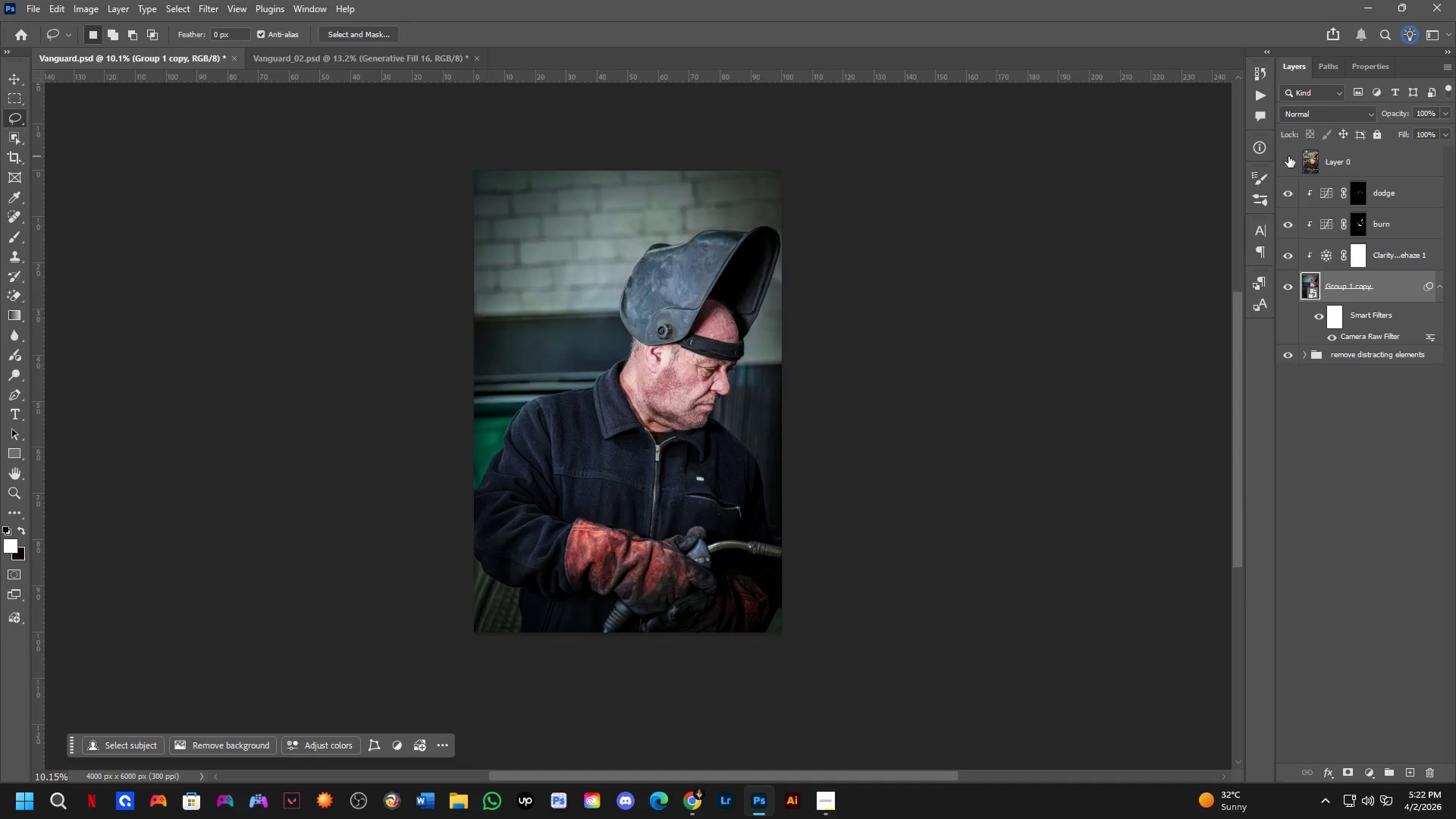 
key(Control+Tab)
 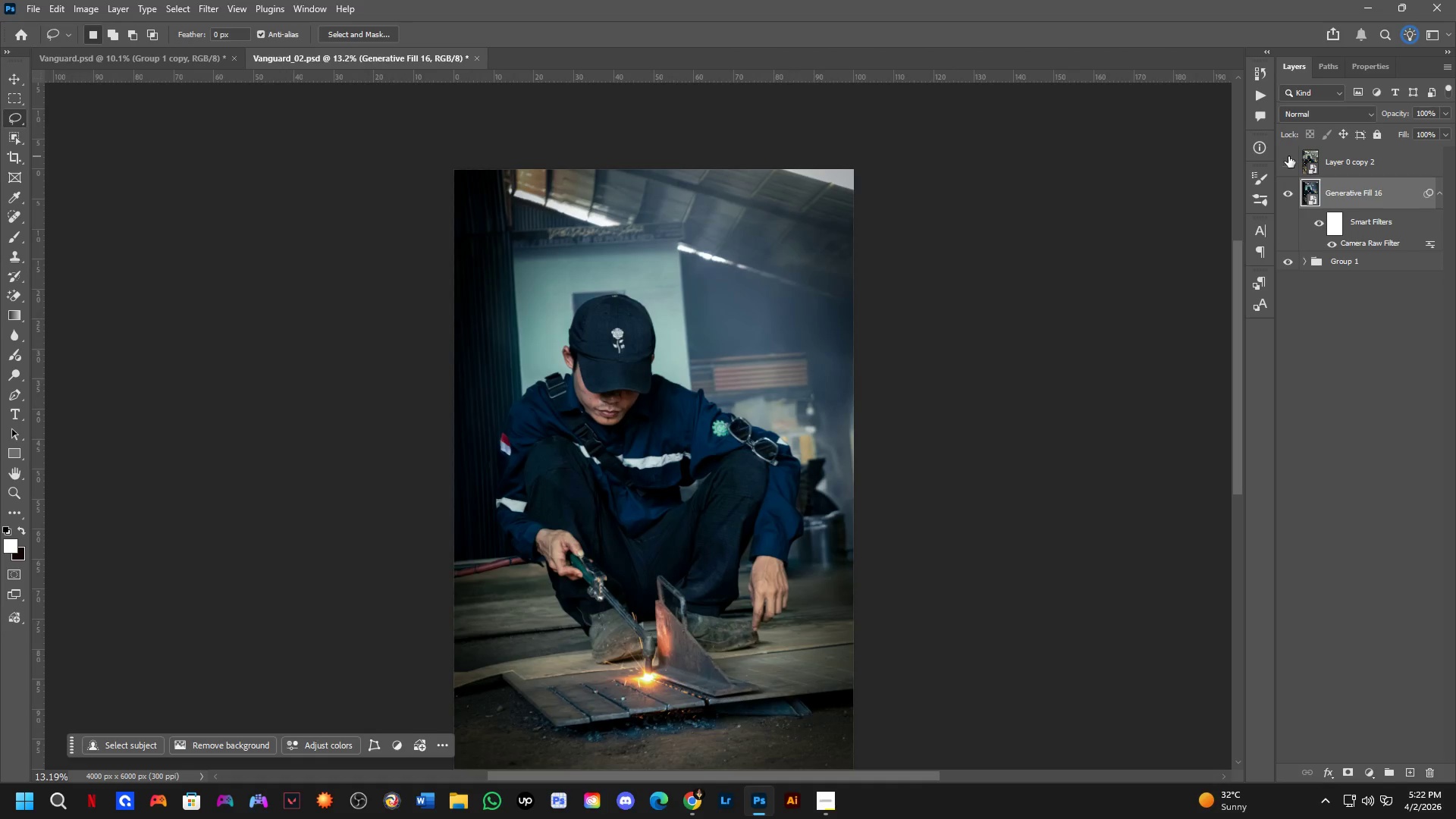 
key(Control+ControlLeft)
 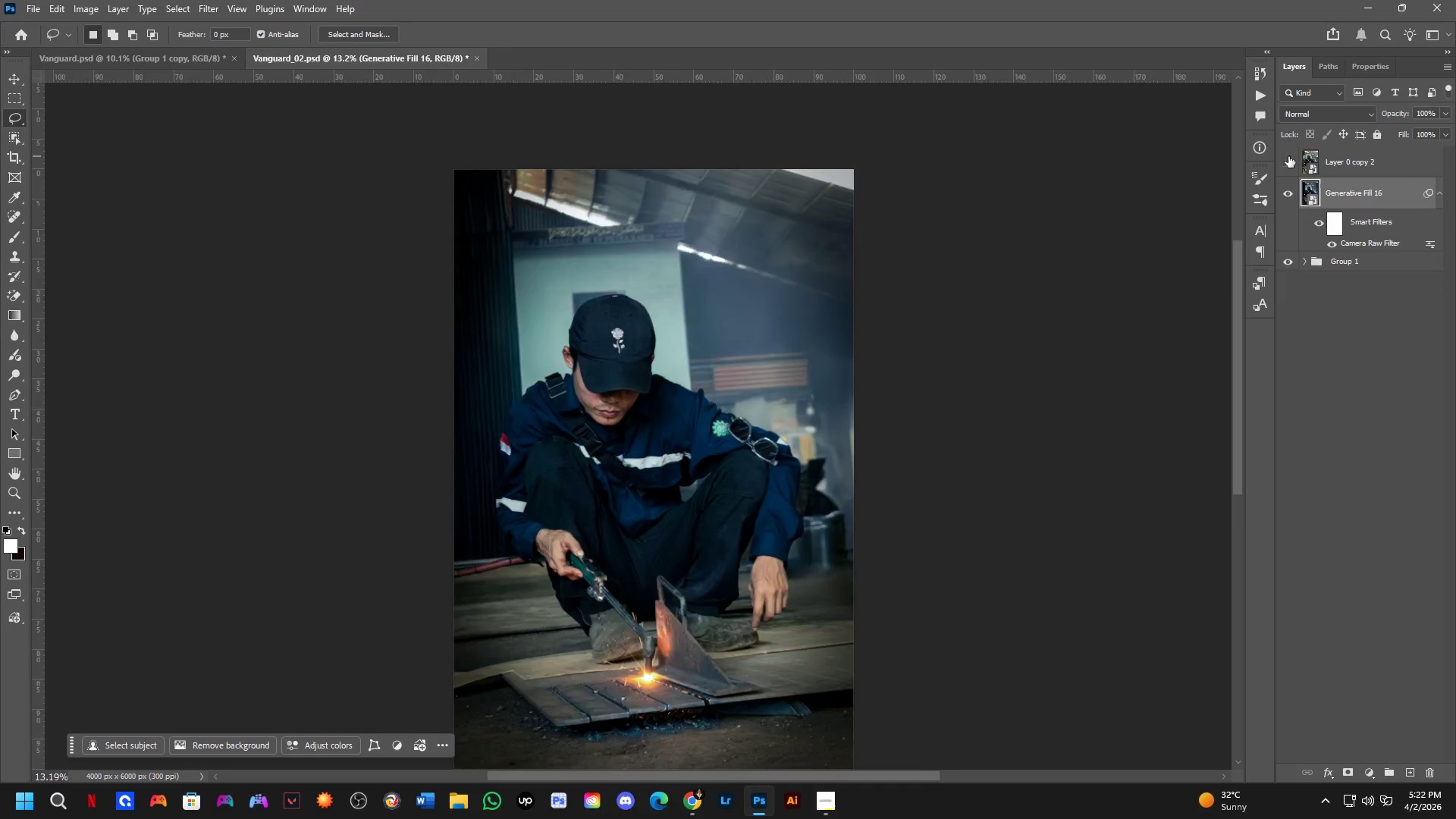 
key(Control+Tab)
 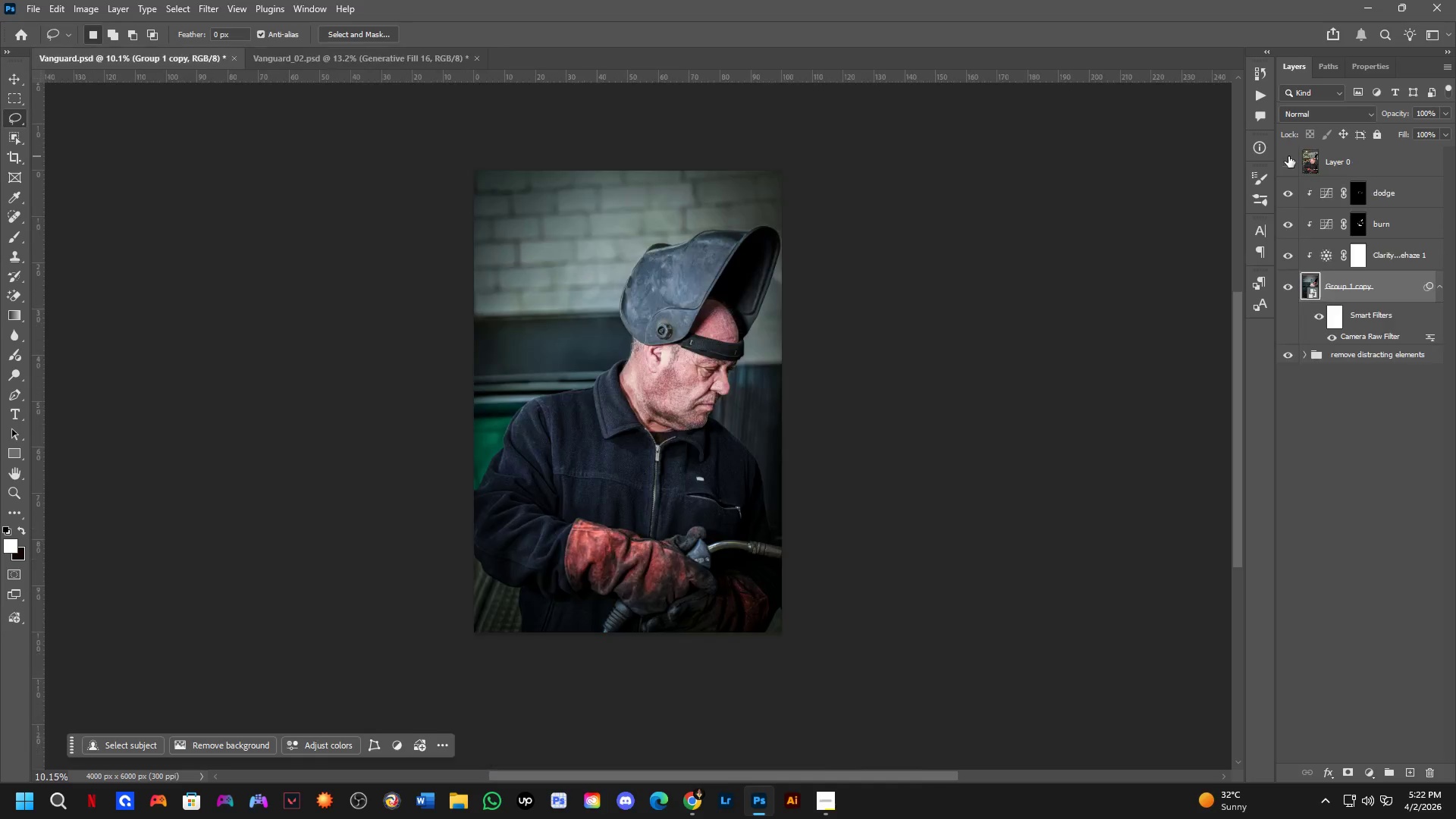 
left_click([1288, 156])
 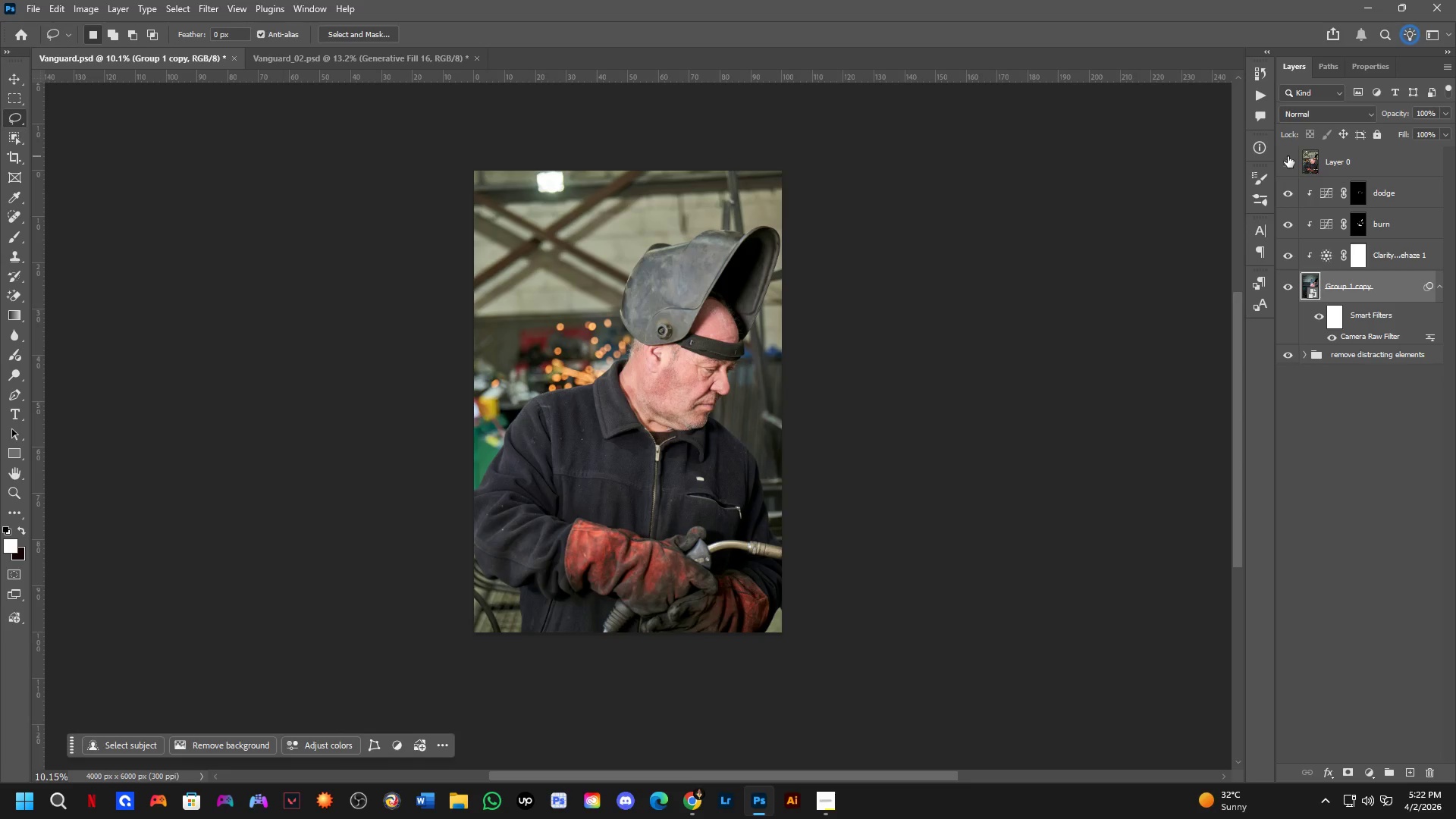 
double_click([1288, 156])
 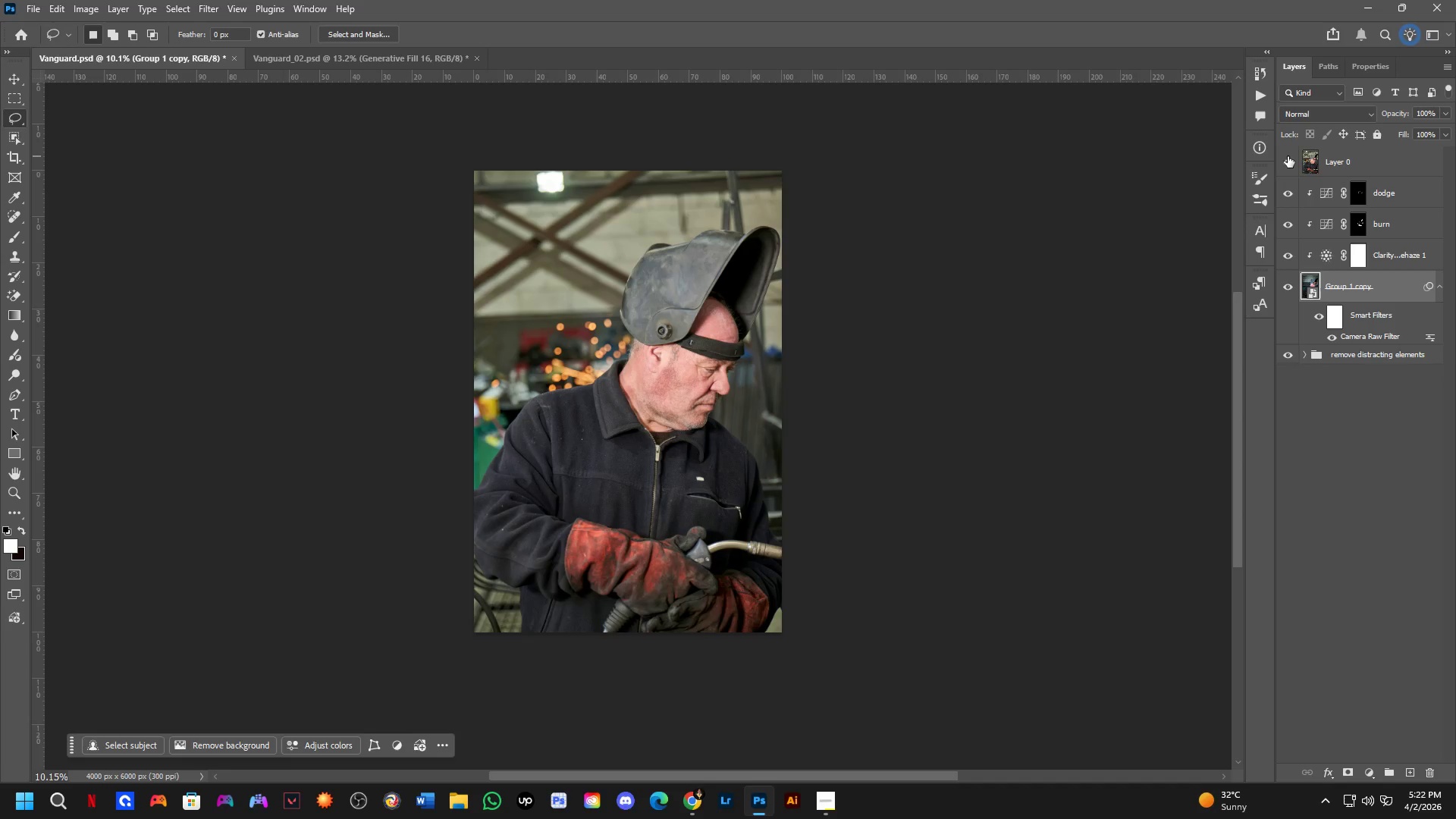 
triple_click([1288, 156])
 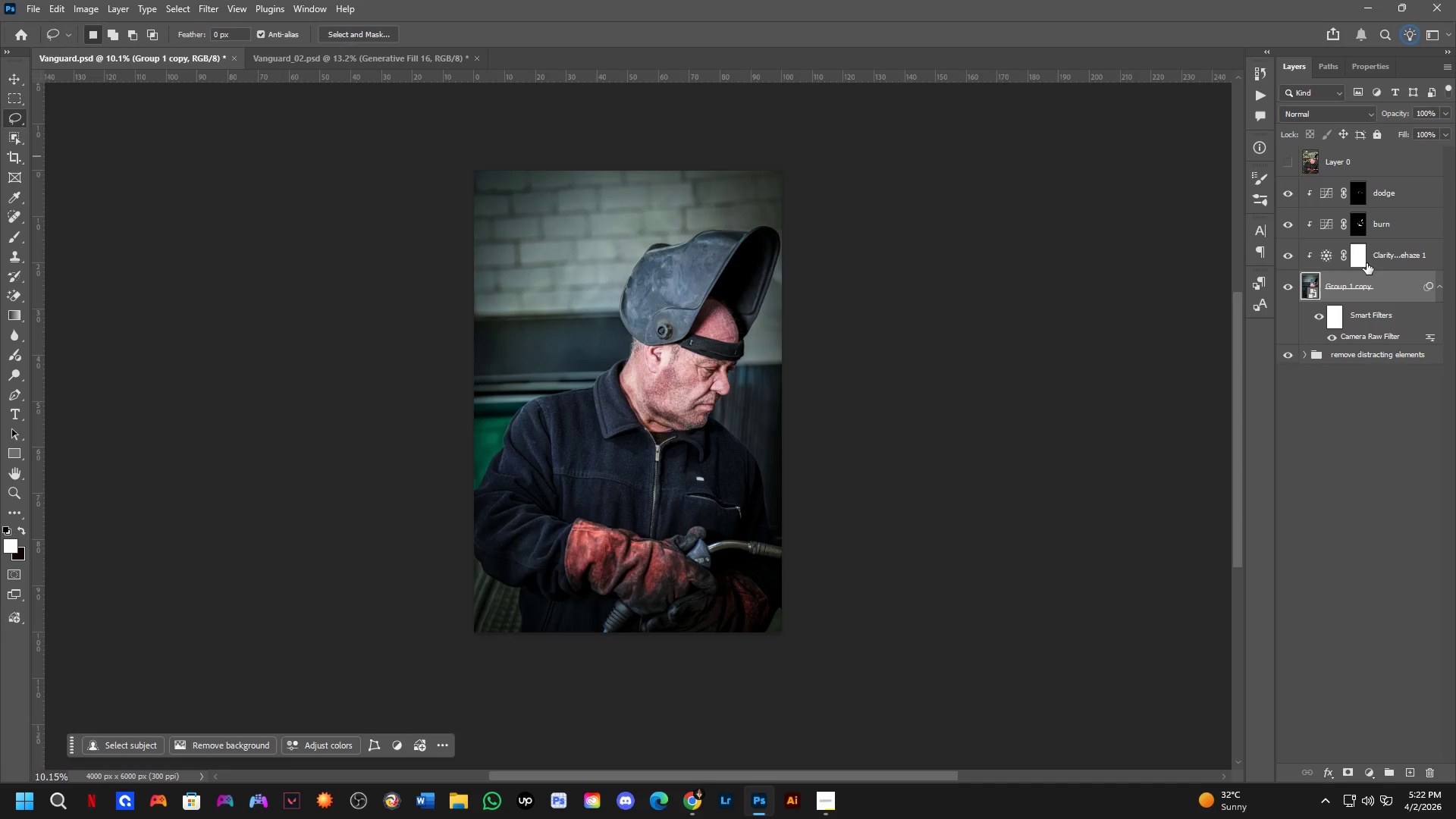 
left_click([1385, 259])
 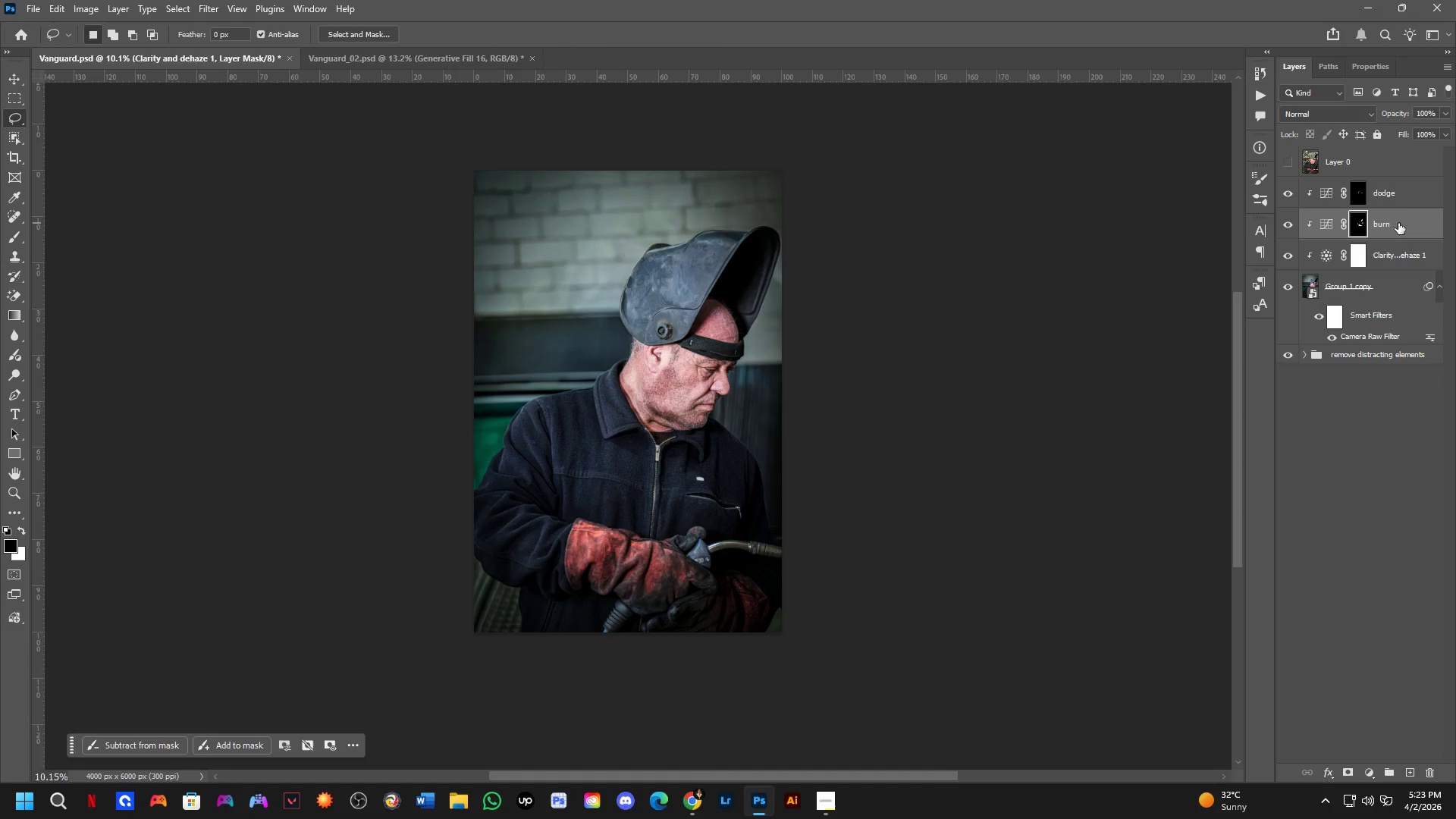 
double_click([1401, 198])
 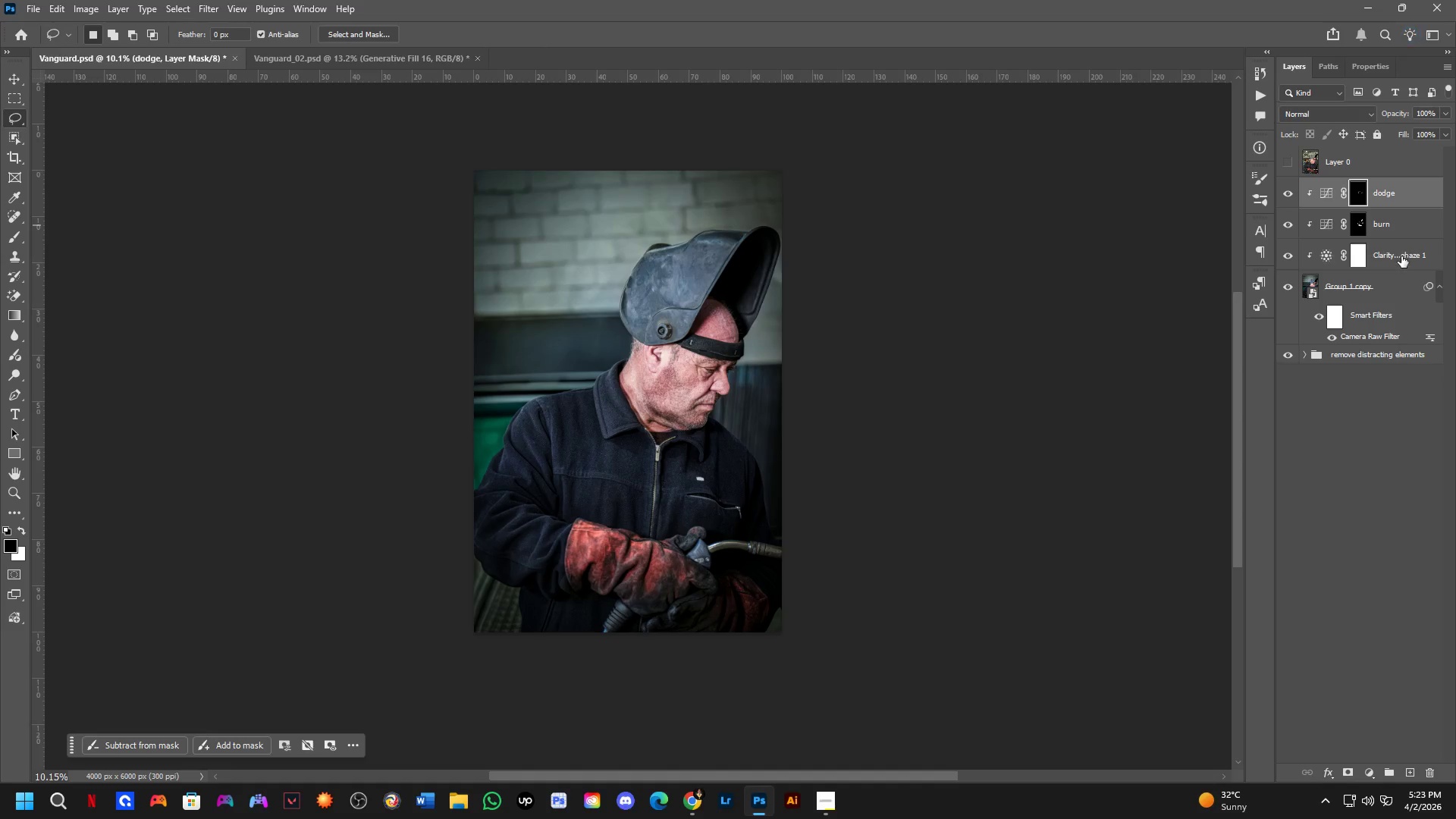 
triple_click([1401, 256])
 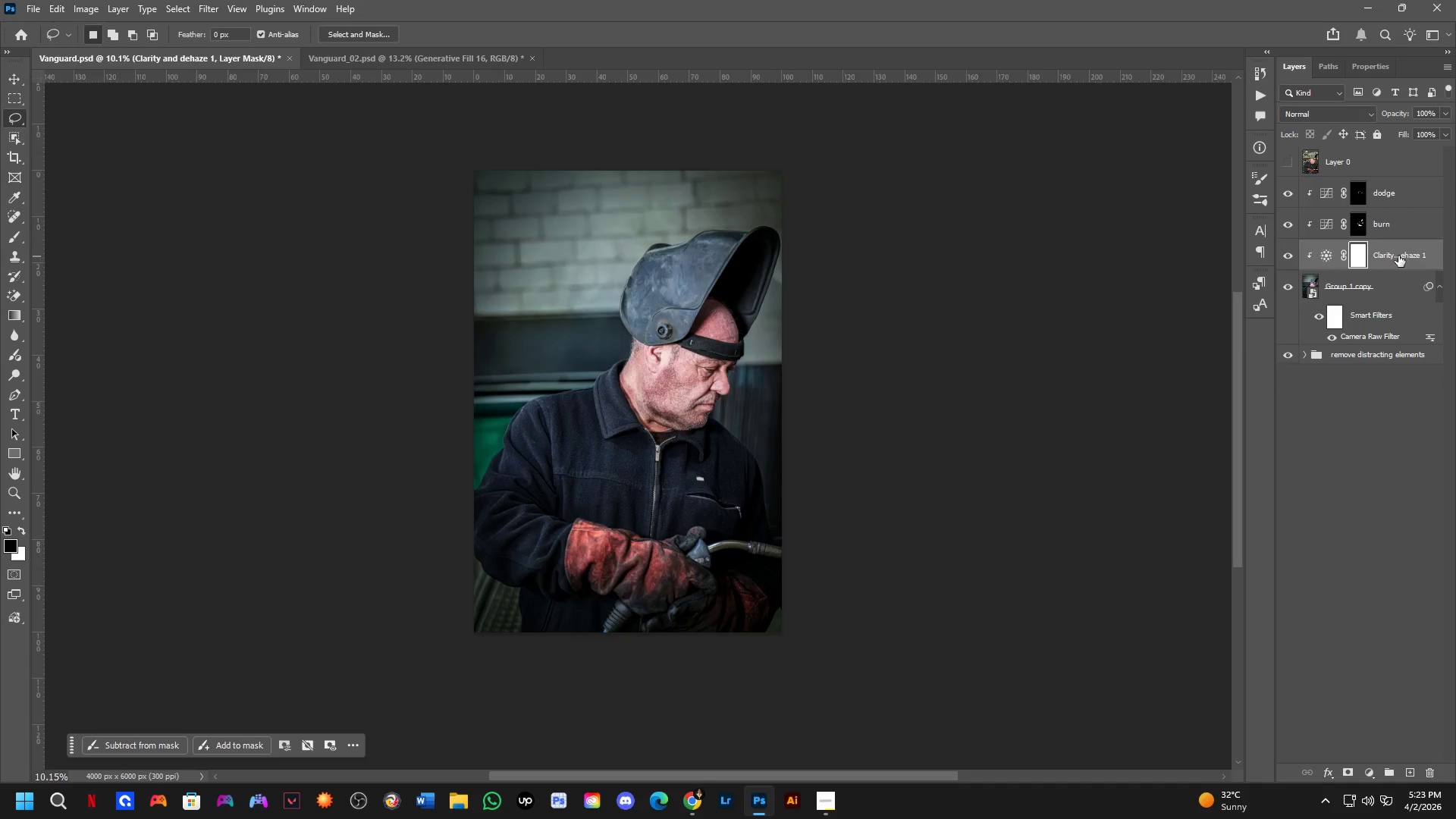 
key(Control+ControlLeft)
 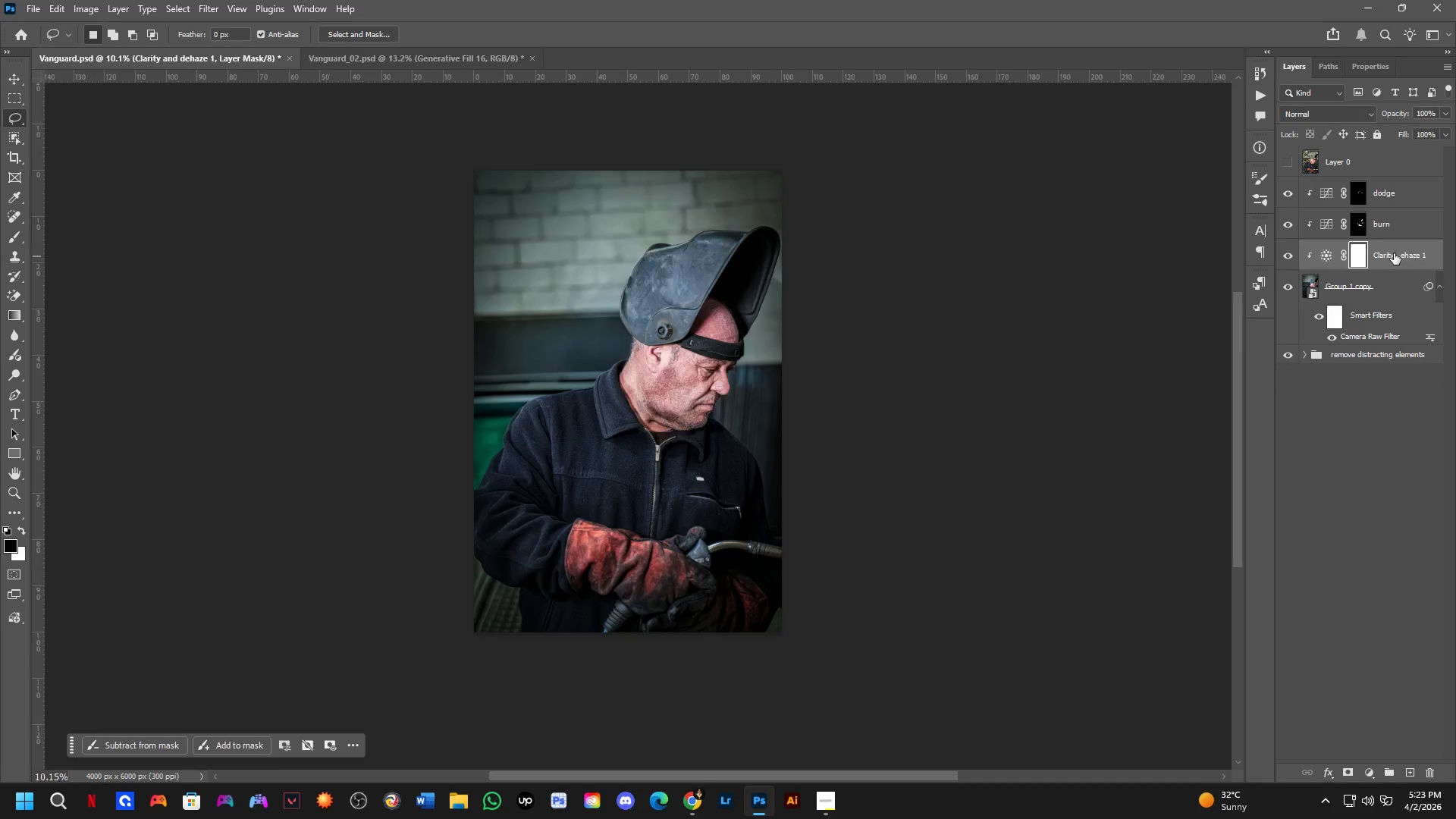 
key(Control+Tab)
 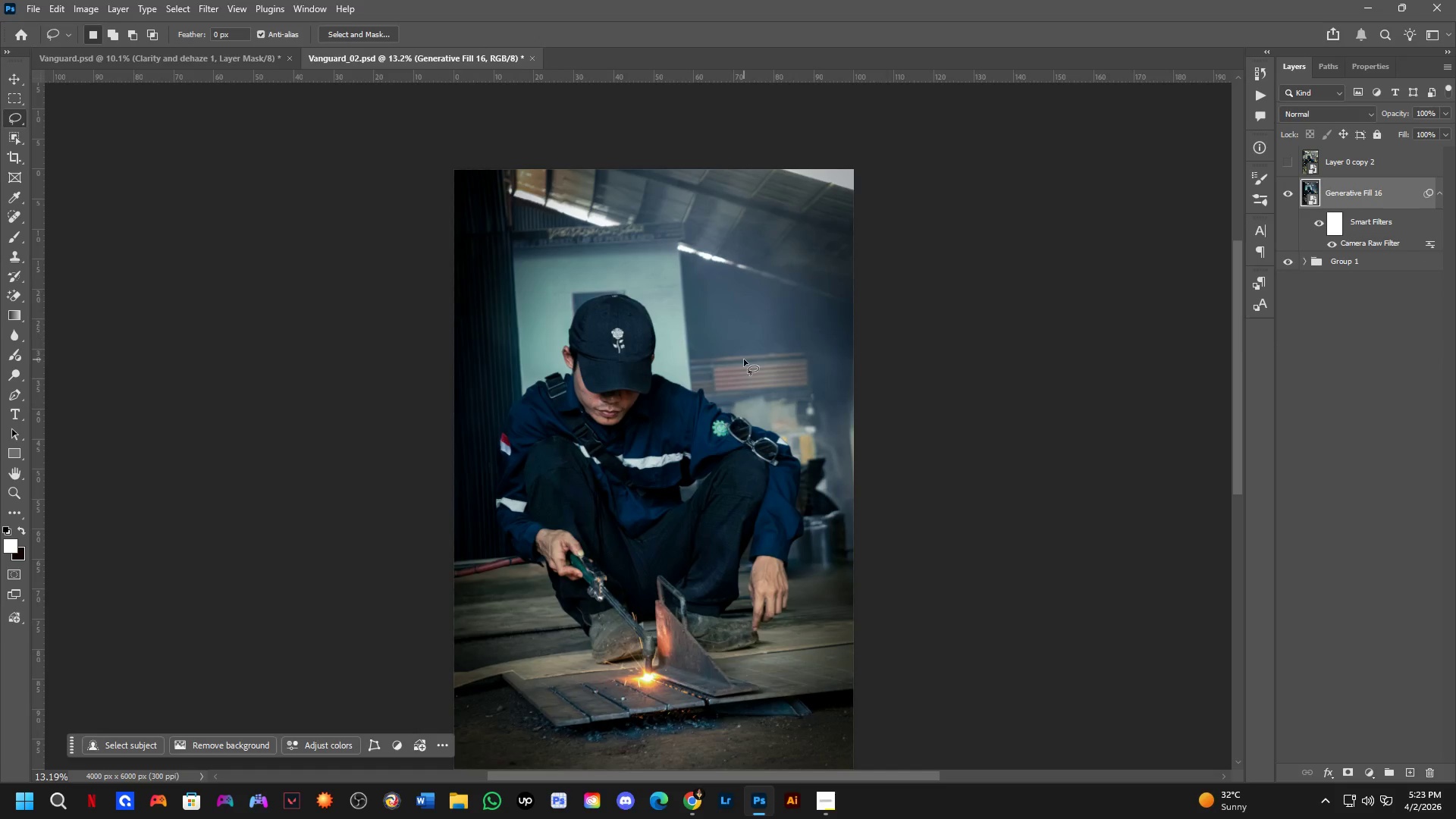 
hold_key(key=ShiftLeft, duration=0.36)
scroll: coordinate [756, 351], scroll_direction: up, amount: 1.0
 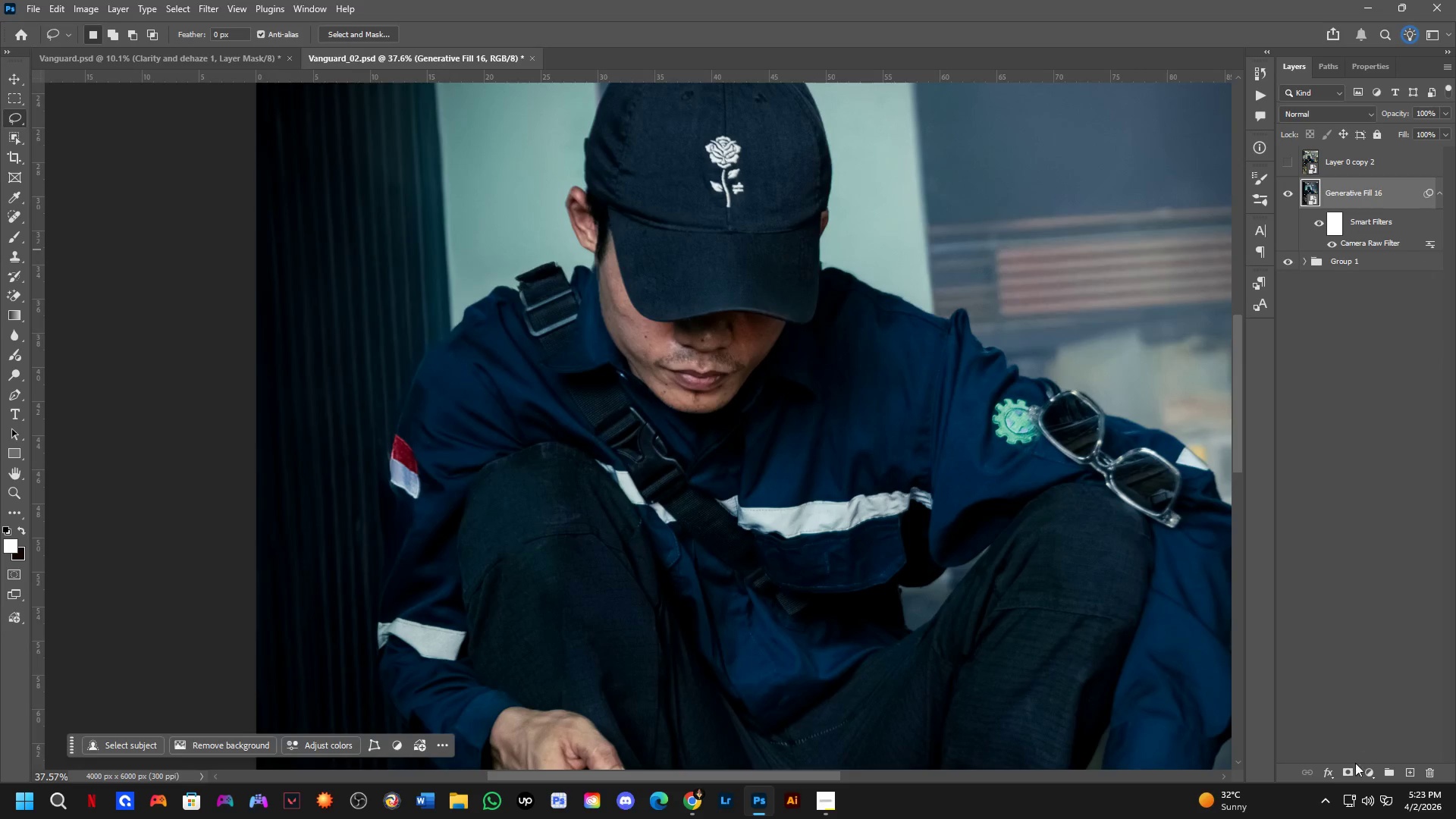 
left_click([1369, 766])
 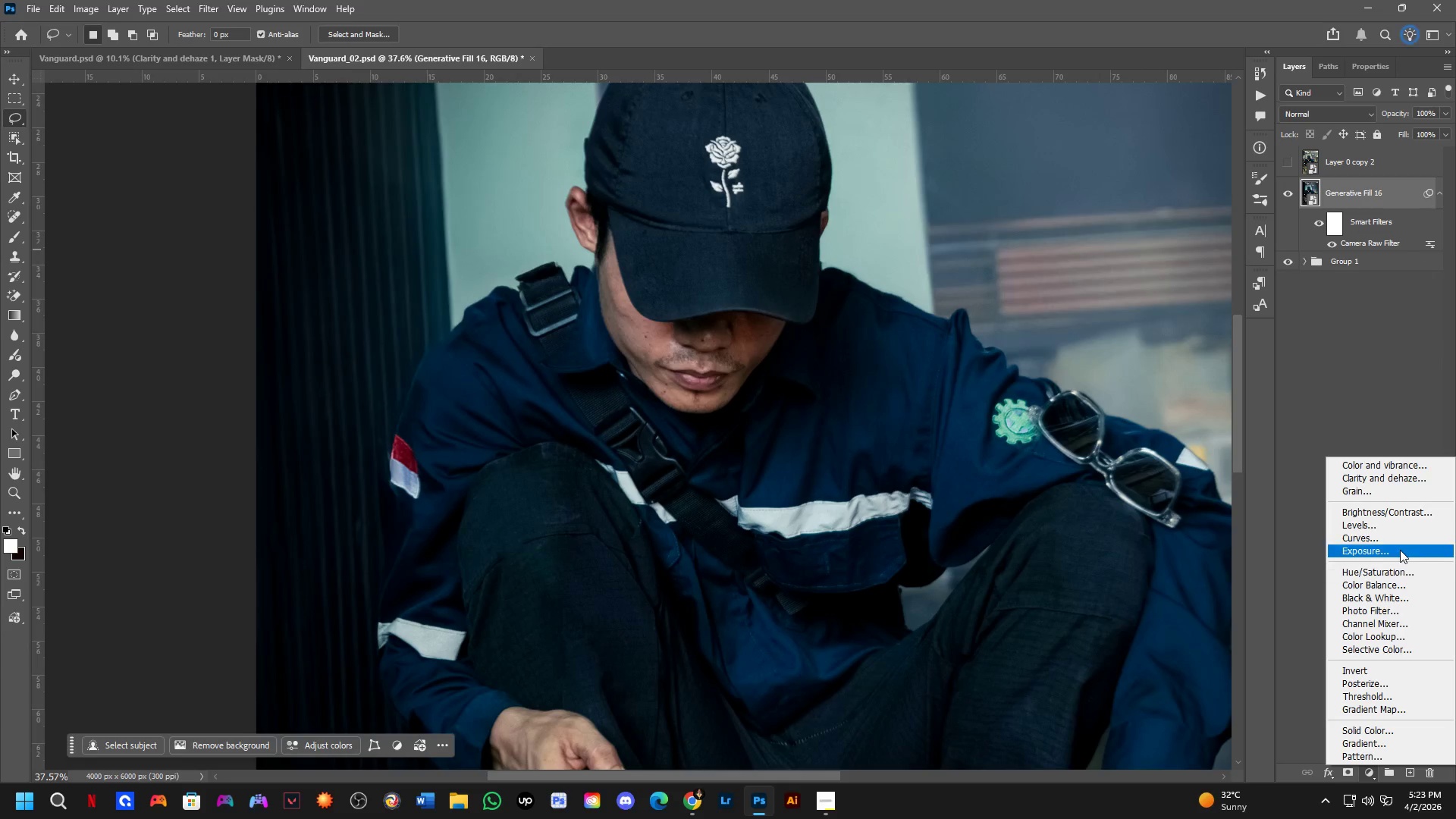 
left_click([1397, 535])
 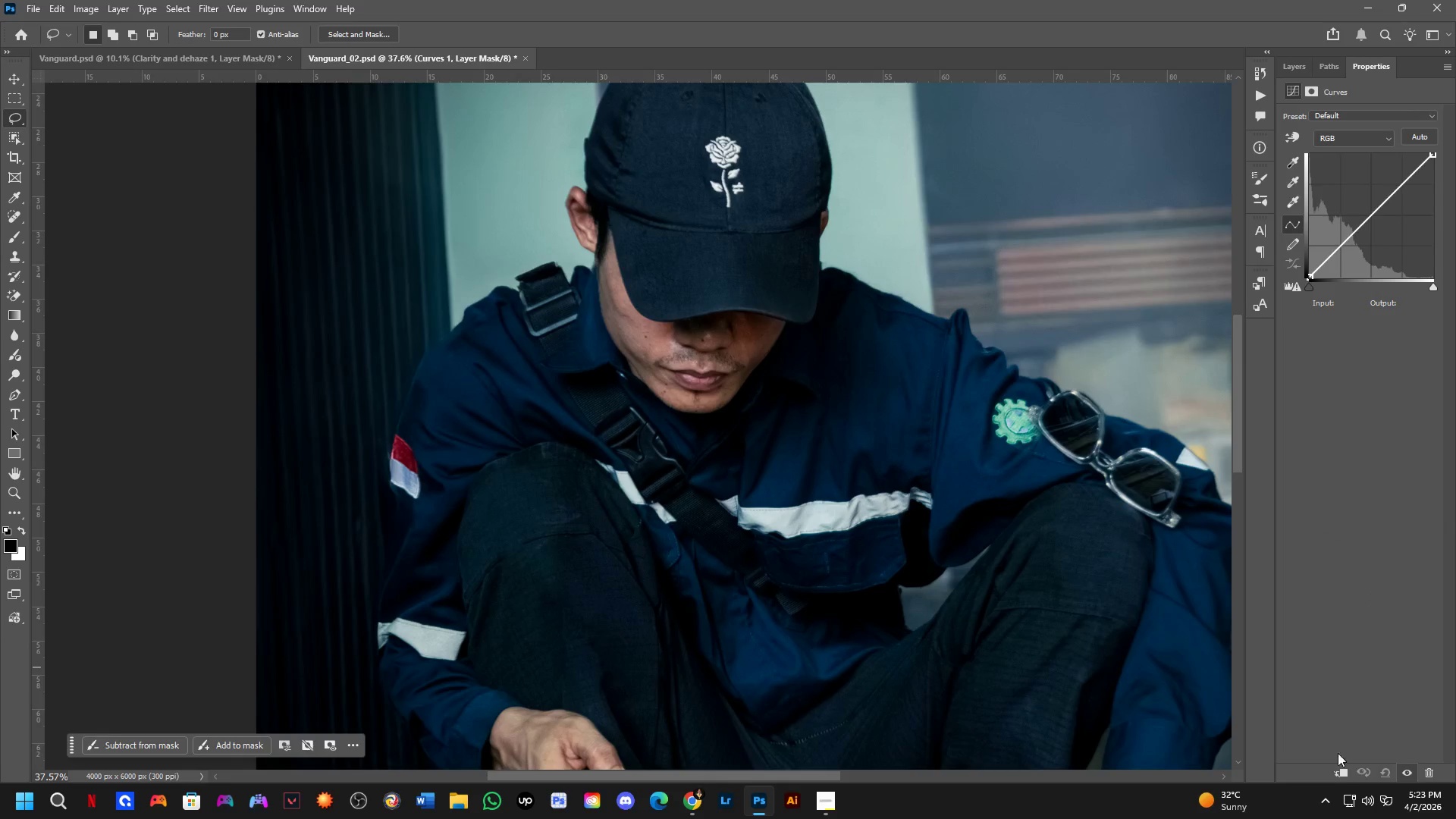 
left_click([1341, 773])
 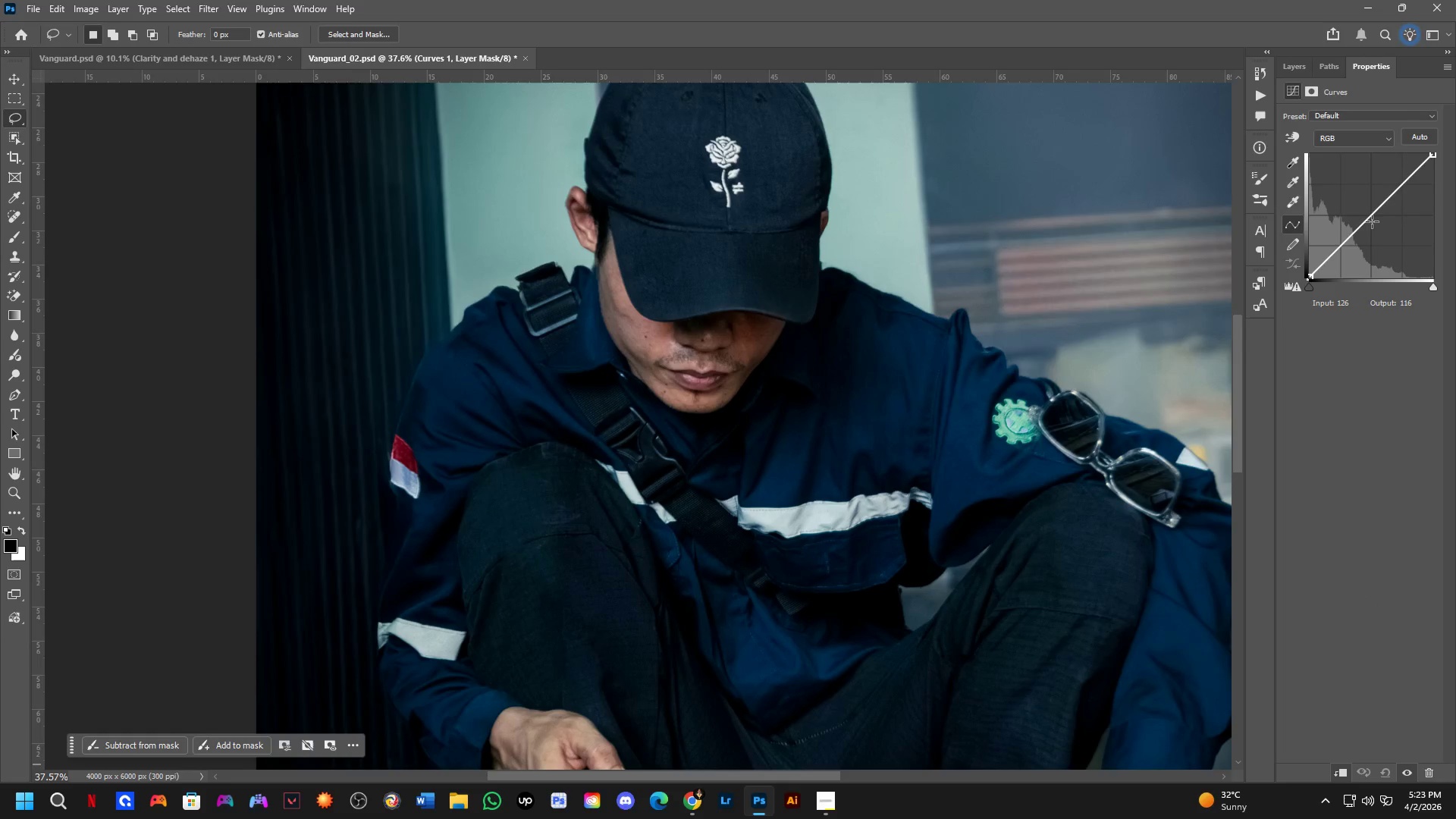 
left_click_drag(start_coordinate=[1372, 221], to_coordinate=[1374, 233])
 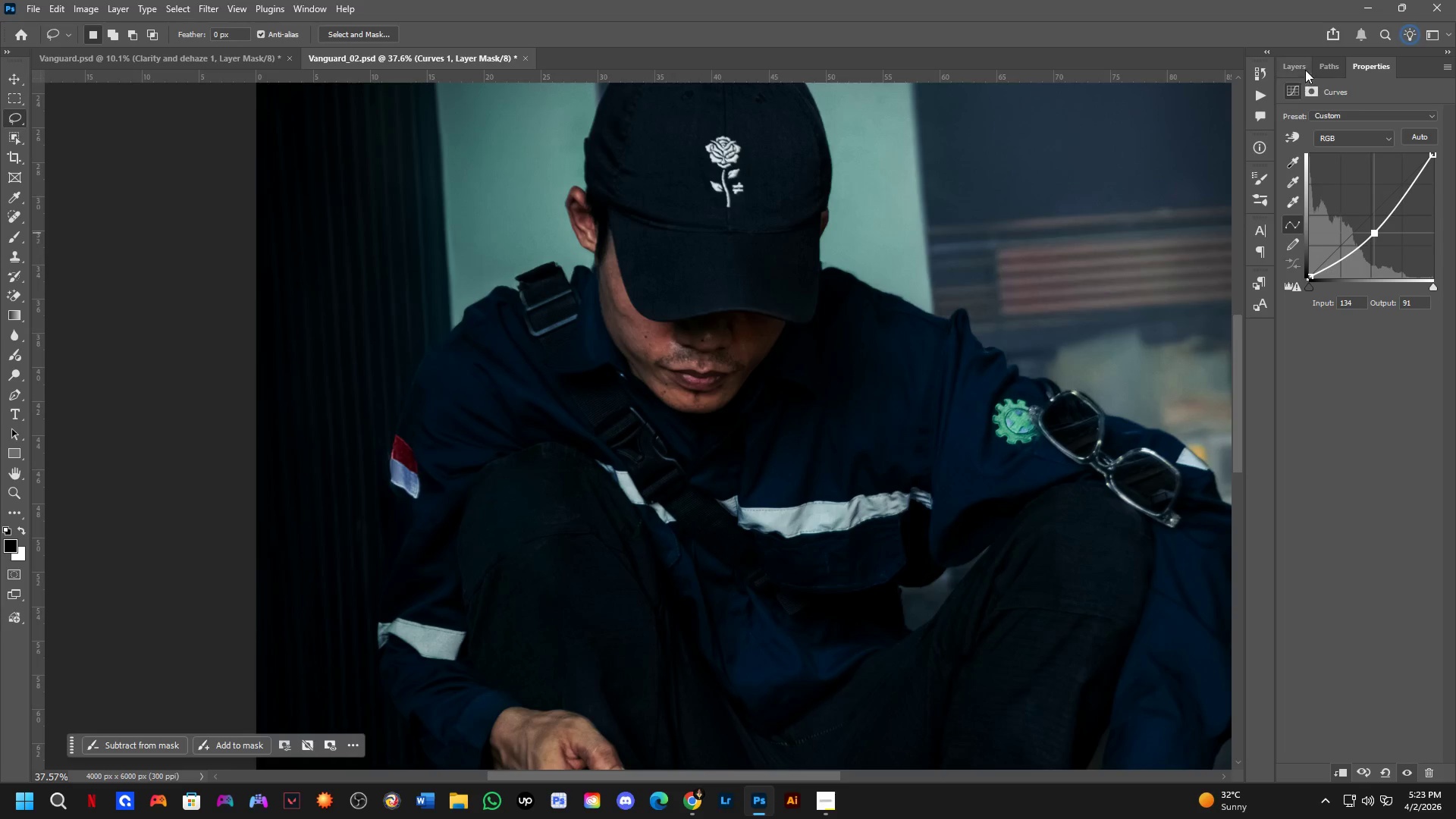 
left_click([1304, 67])
 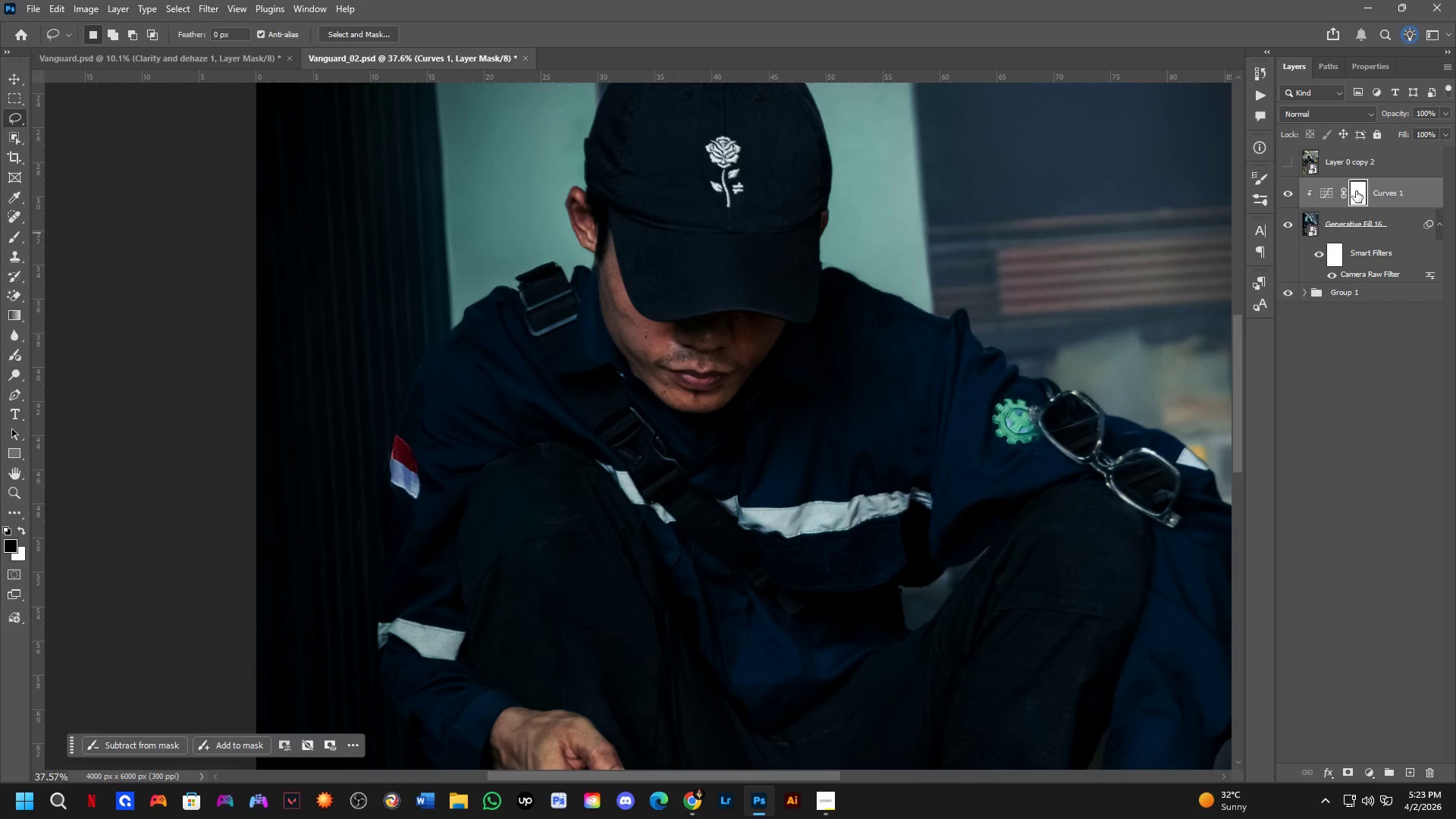 
key(Control+I)
 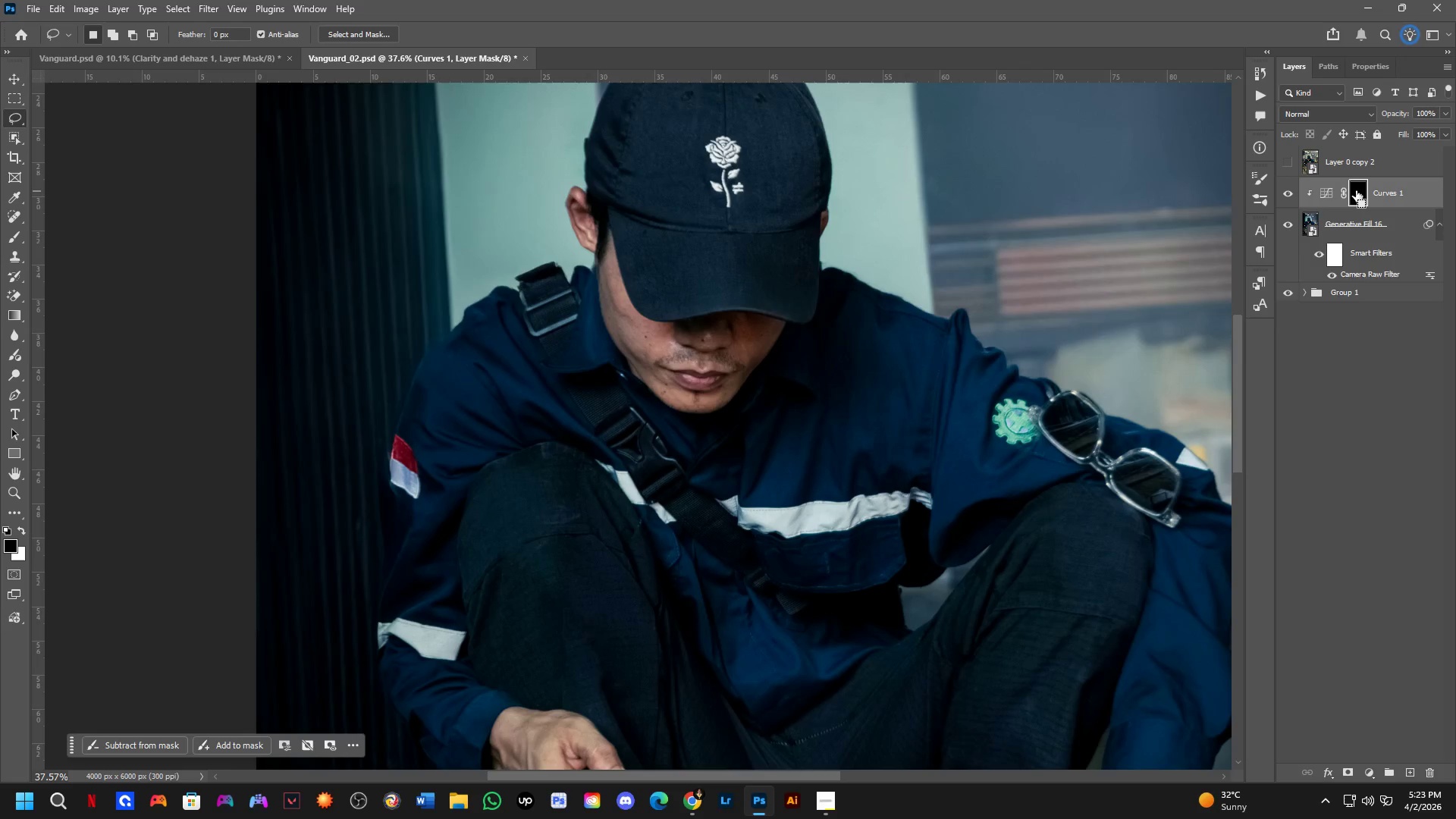 
key(Control+J)
 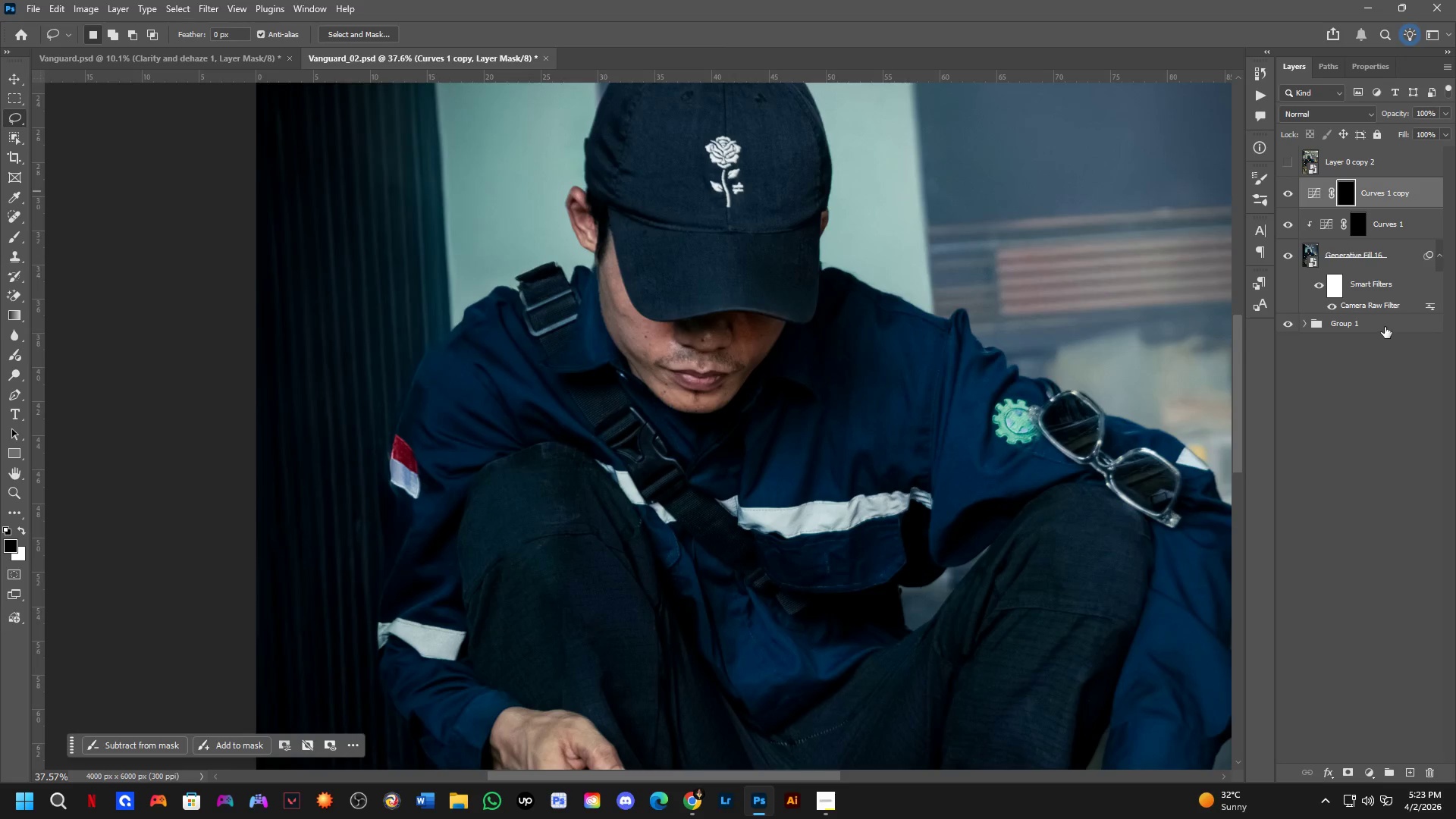 
hold_key(key=AltLeft, duration=1.42)
left_click([1417, 207])
 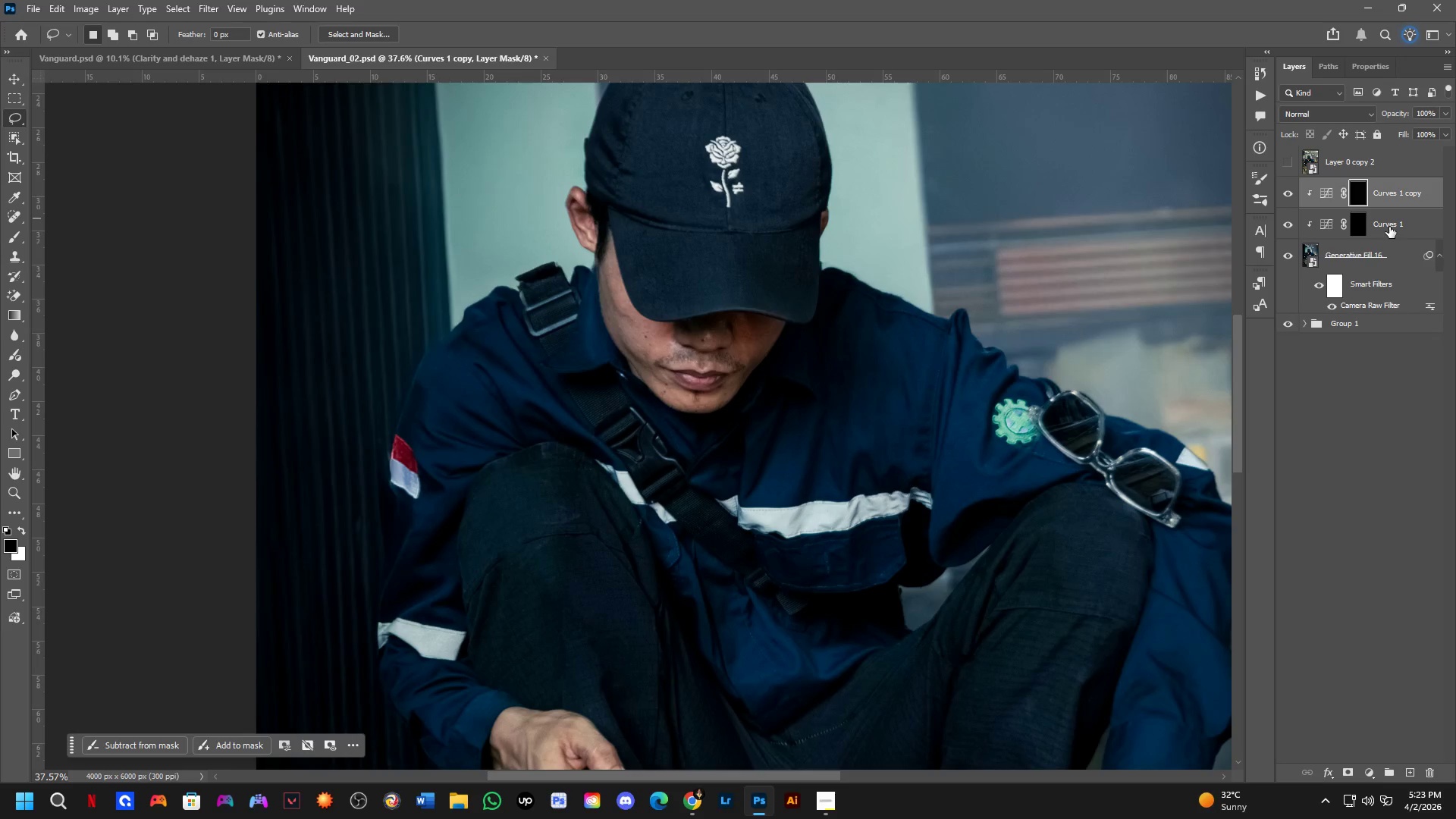 
double_click([1389, 227])
 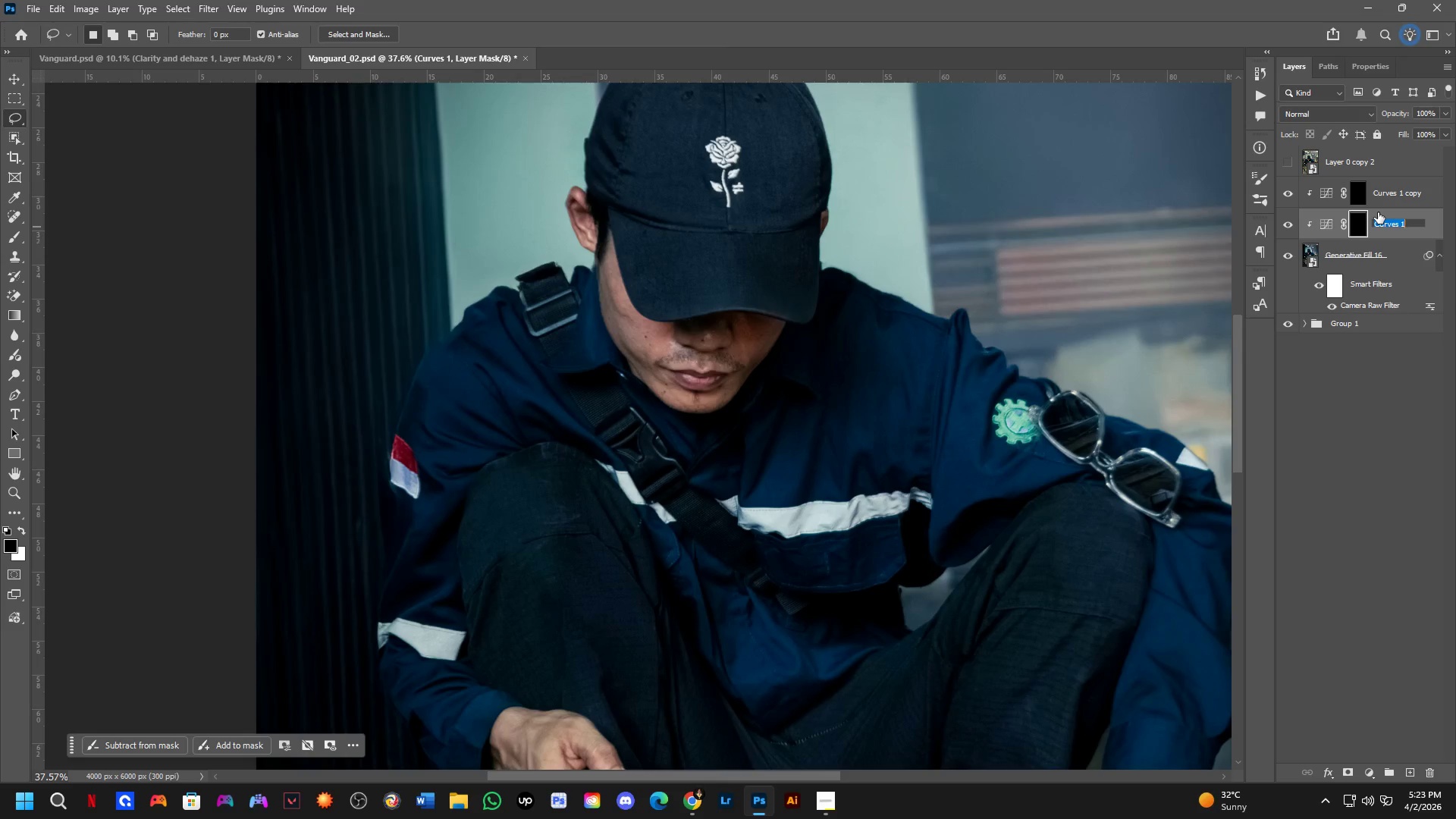 
key(Control+ControlLeft)
 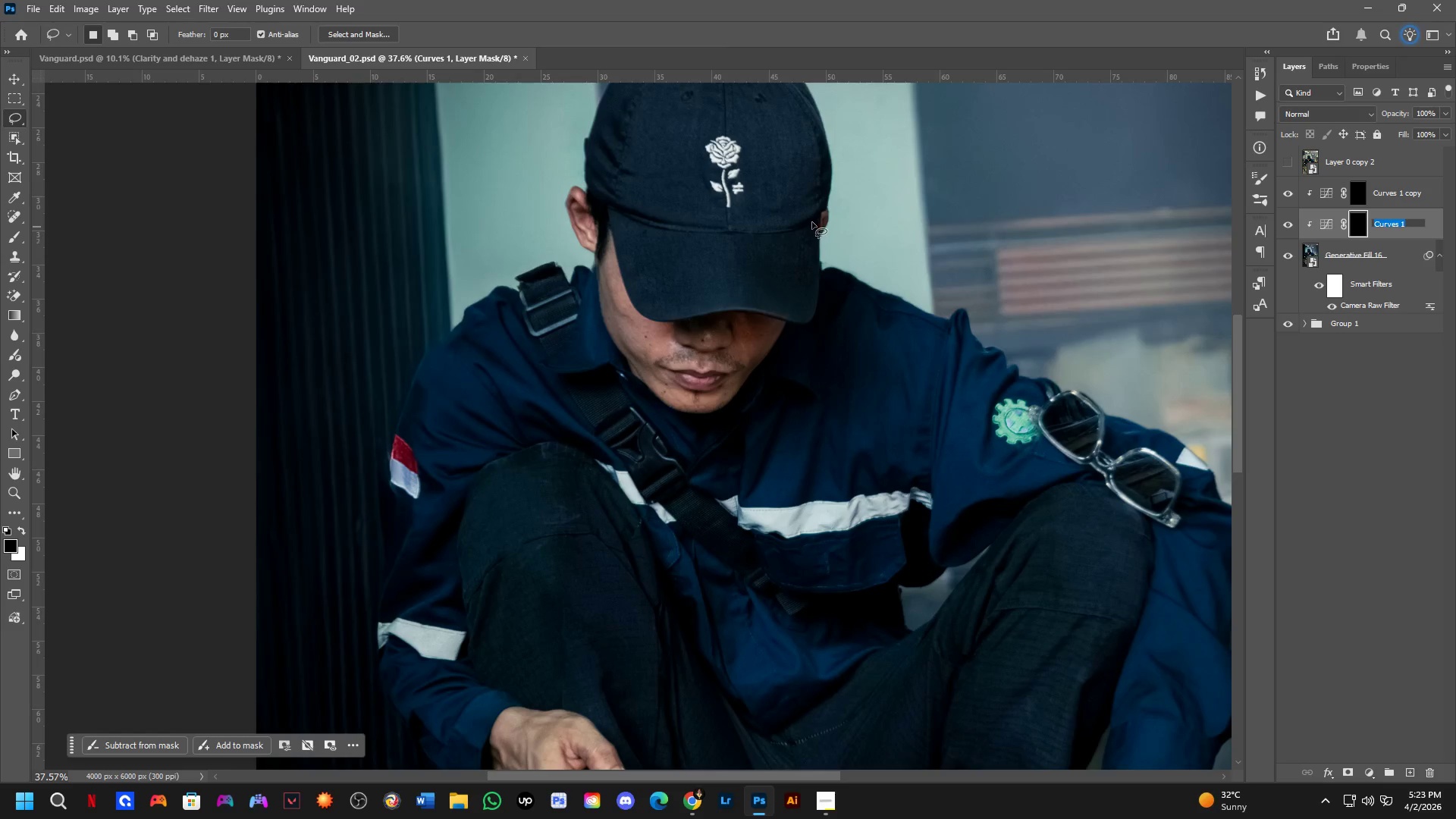 
key(Control+Tab)
 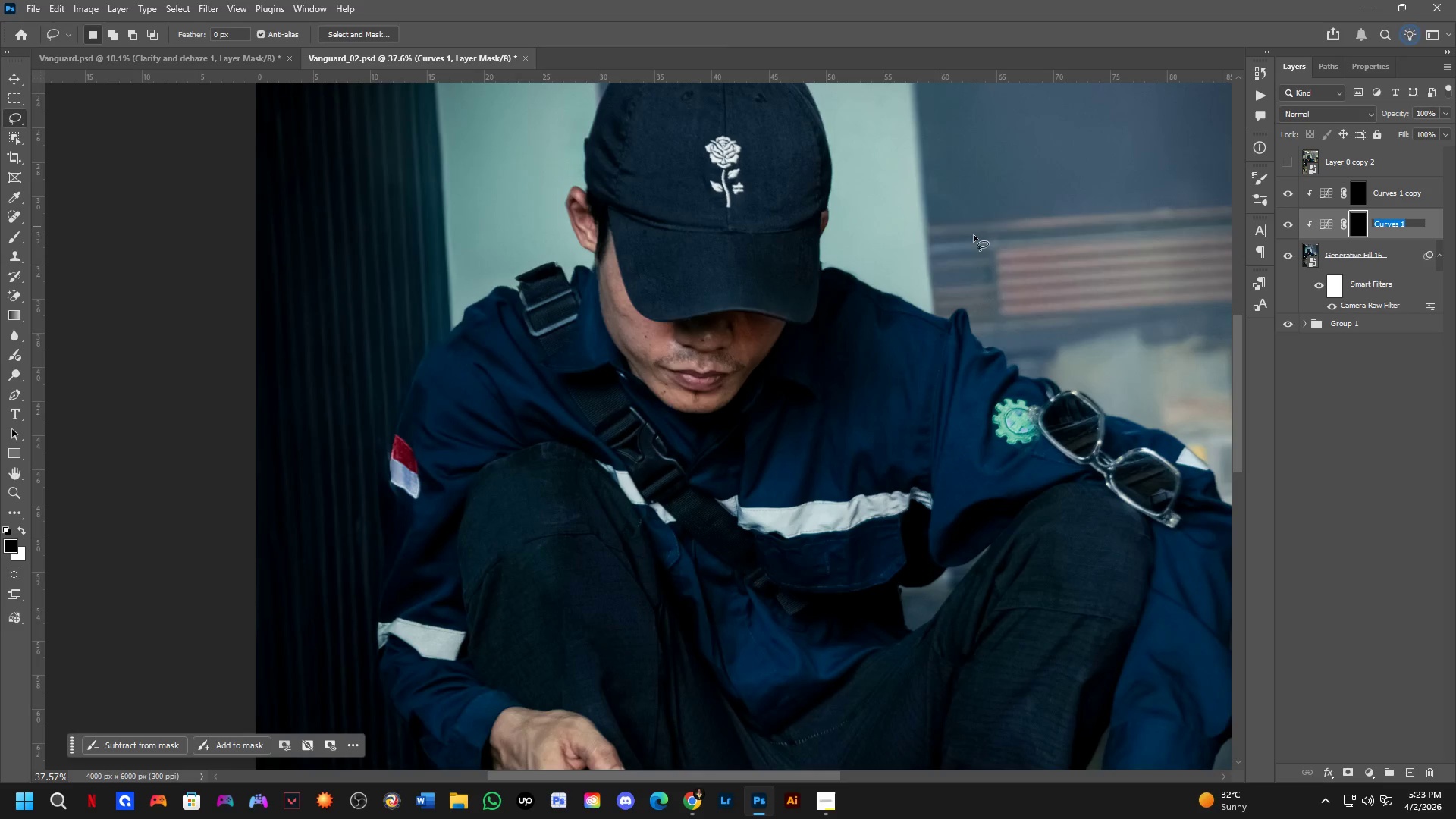 
key(NumpadEnter)
 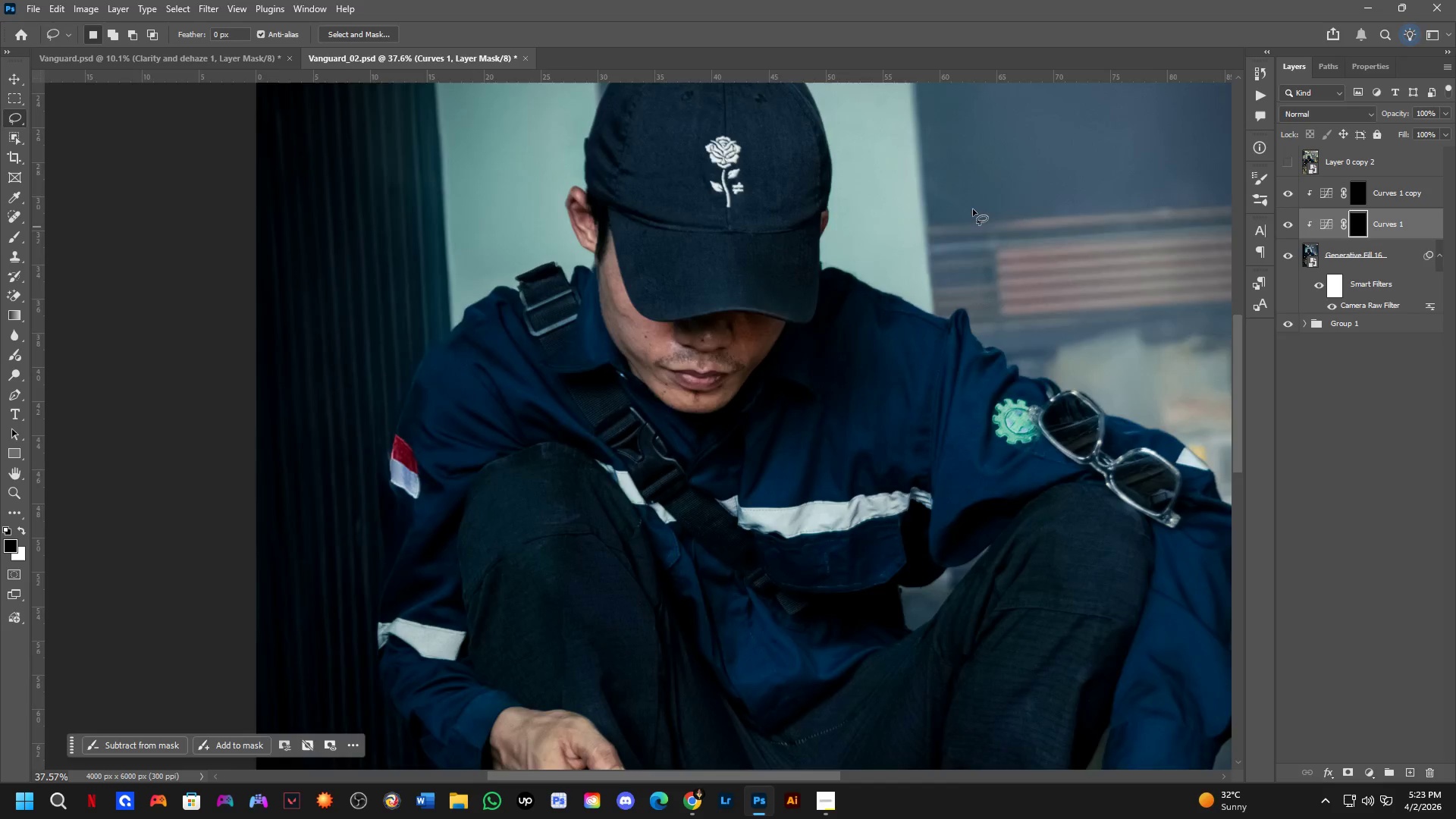 
key(Control+ControlLeft)
 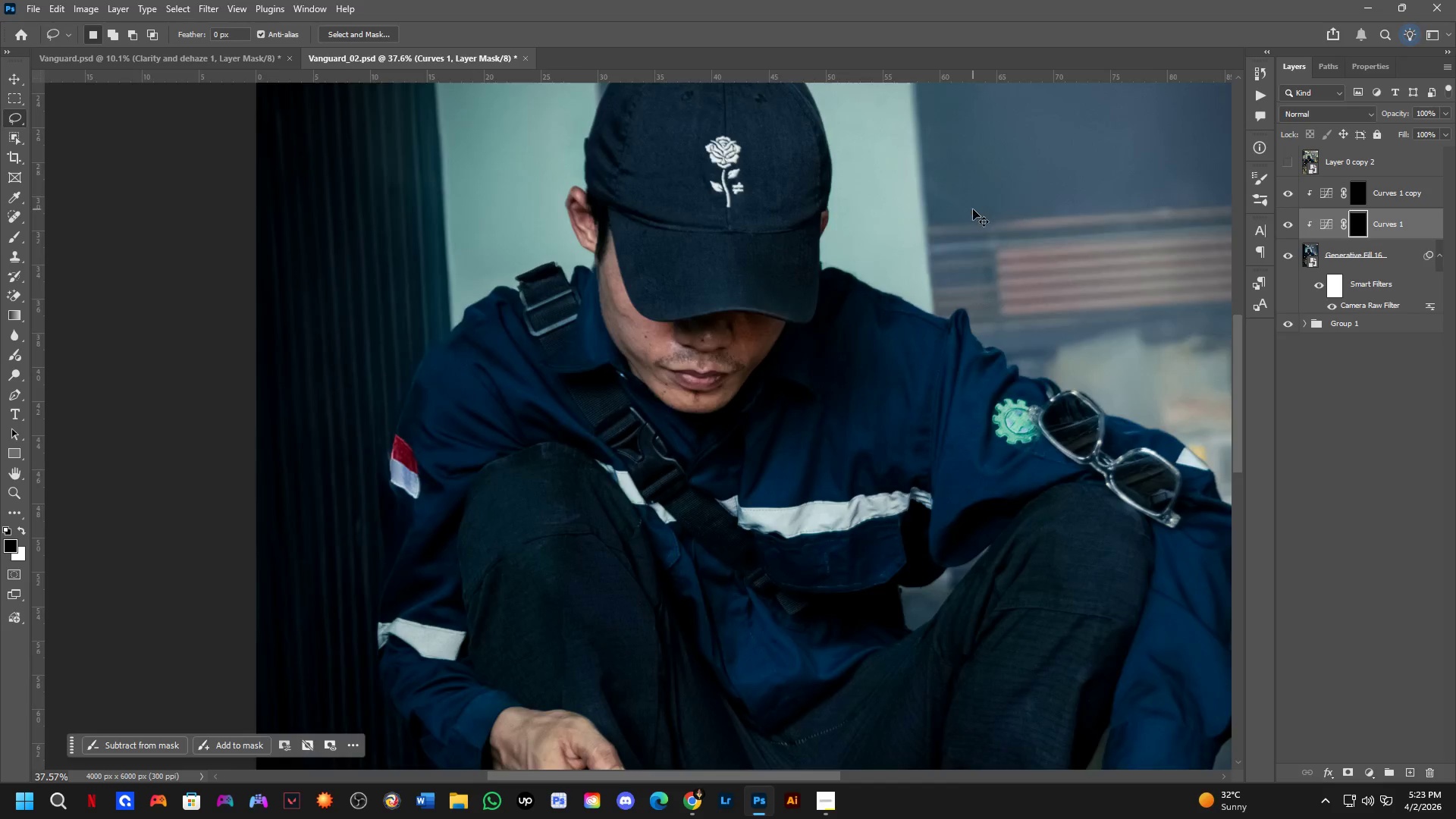 
key(Control+Tab)
 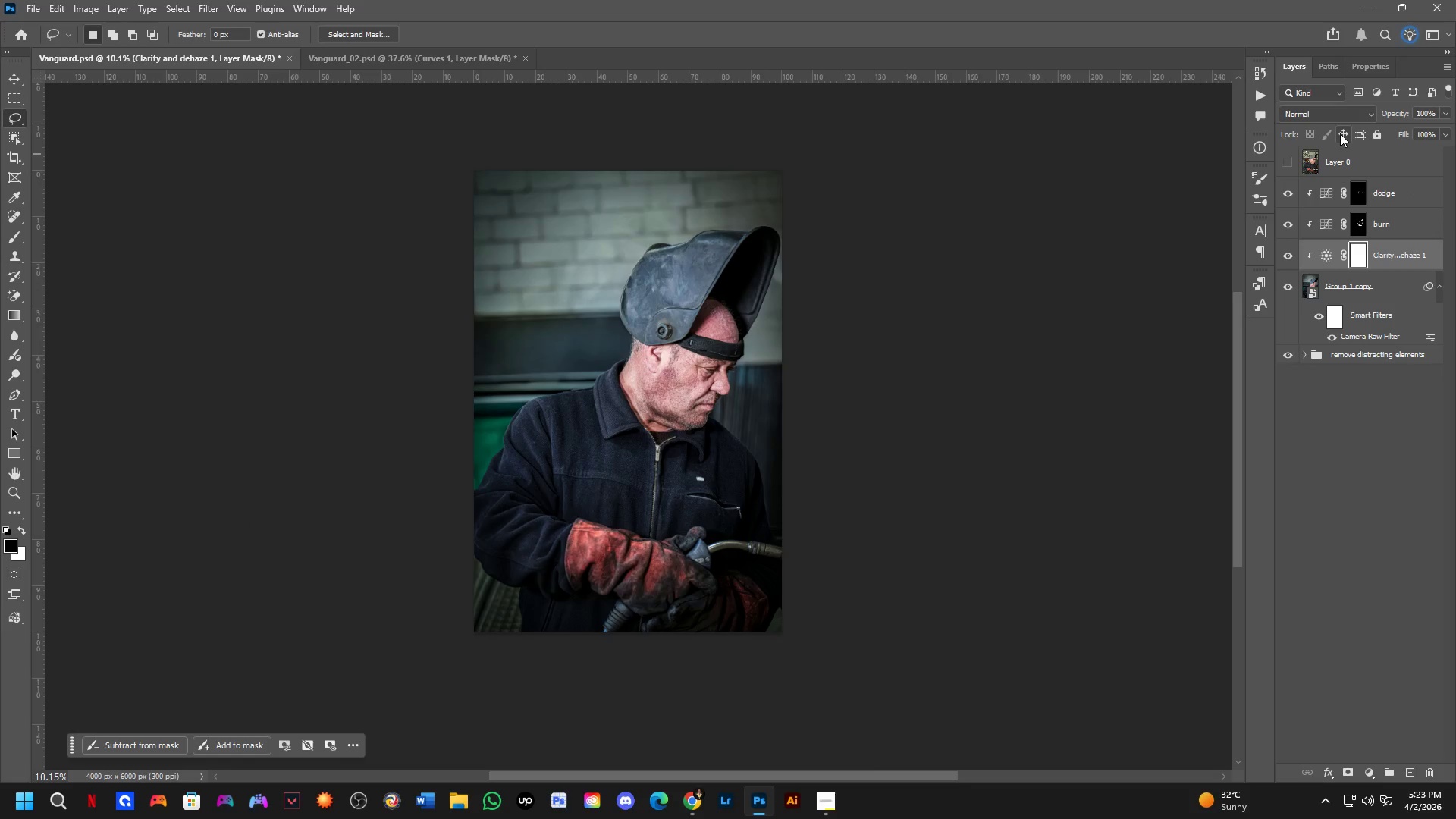 
key(Control+ControlLeft)
 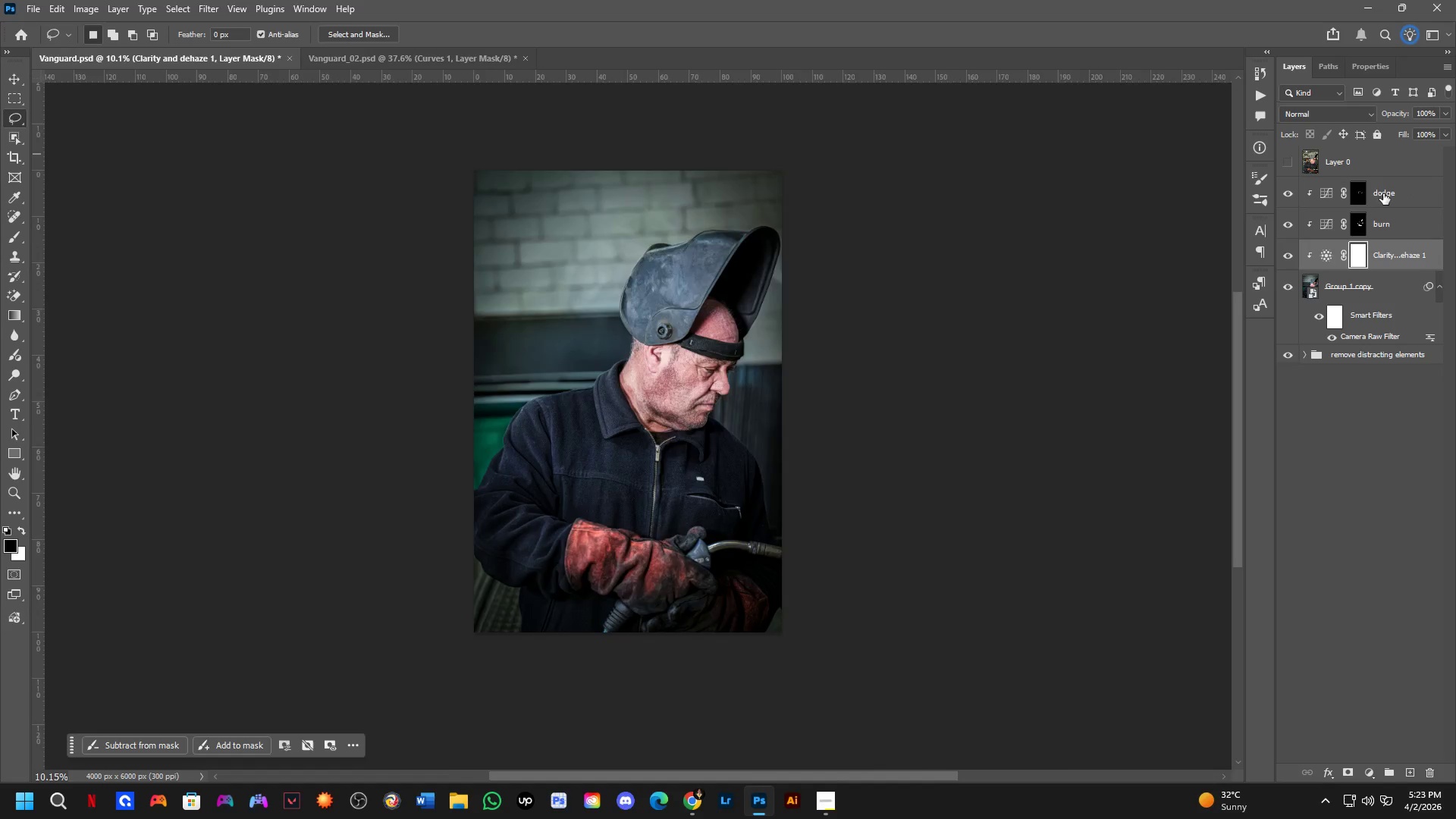 
key(Control+Tab)
 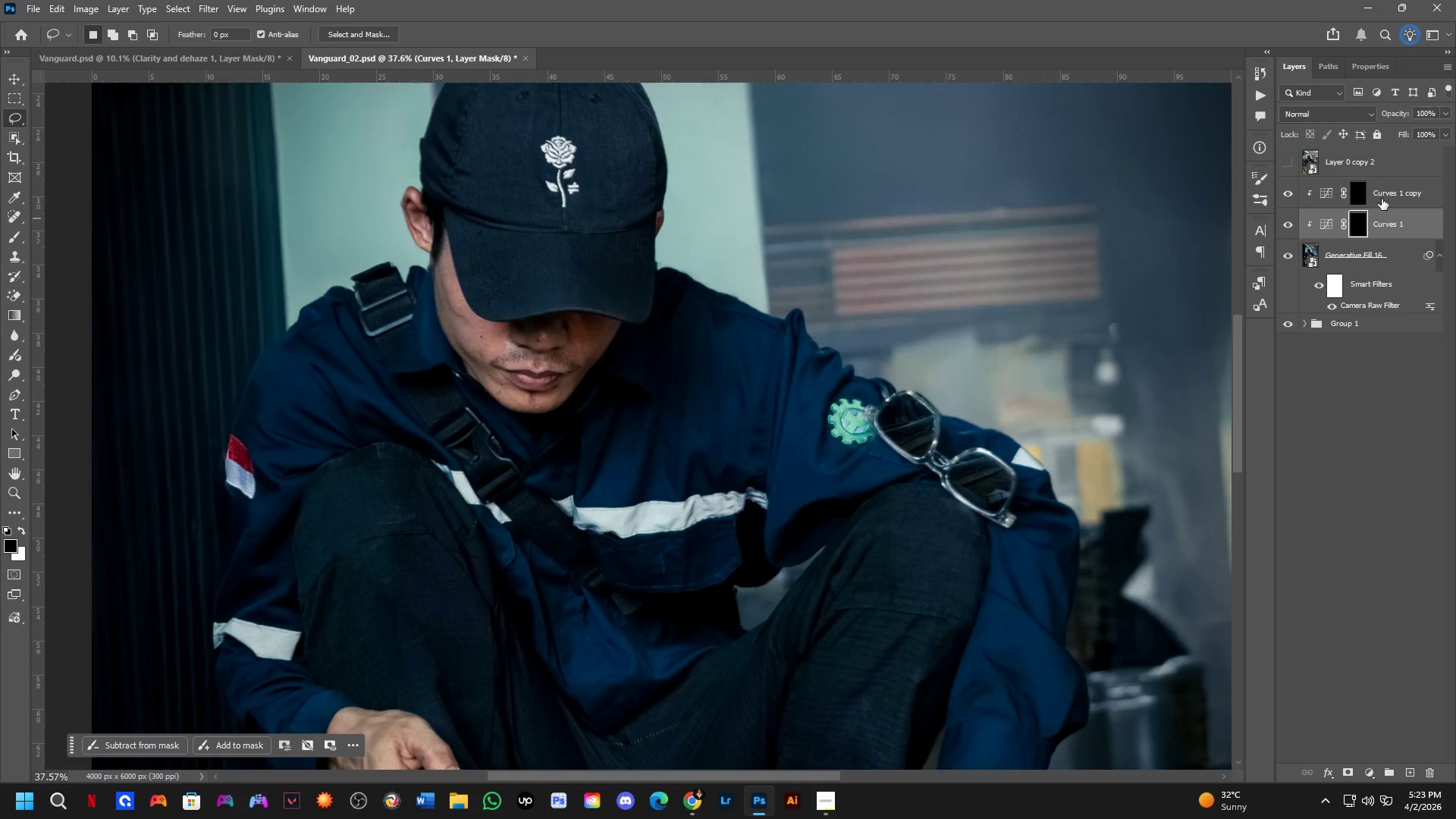 
double_click([1382, 196])
 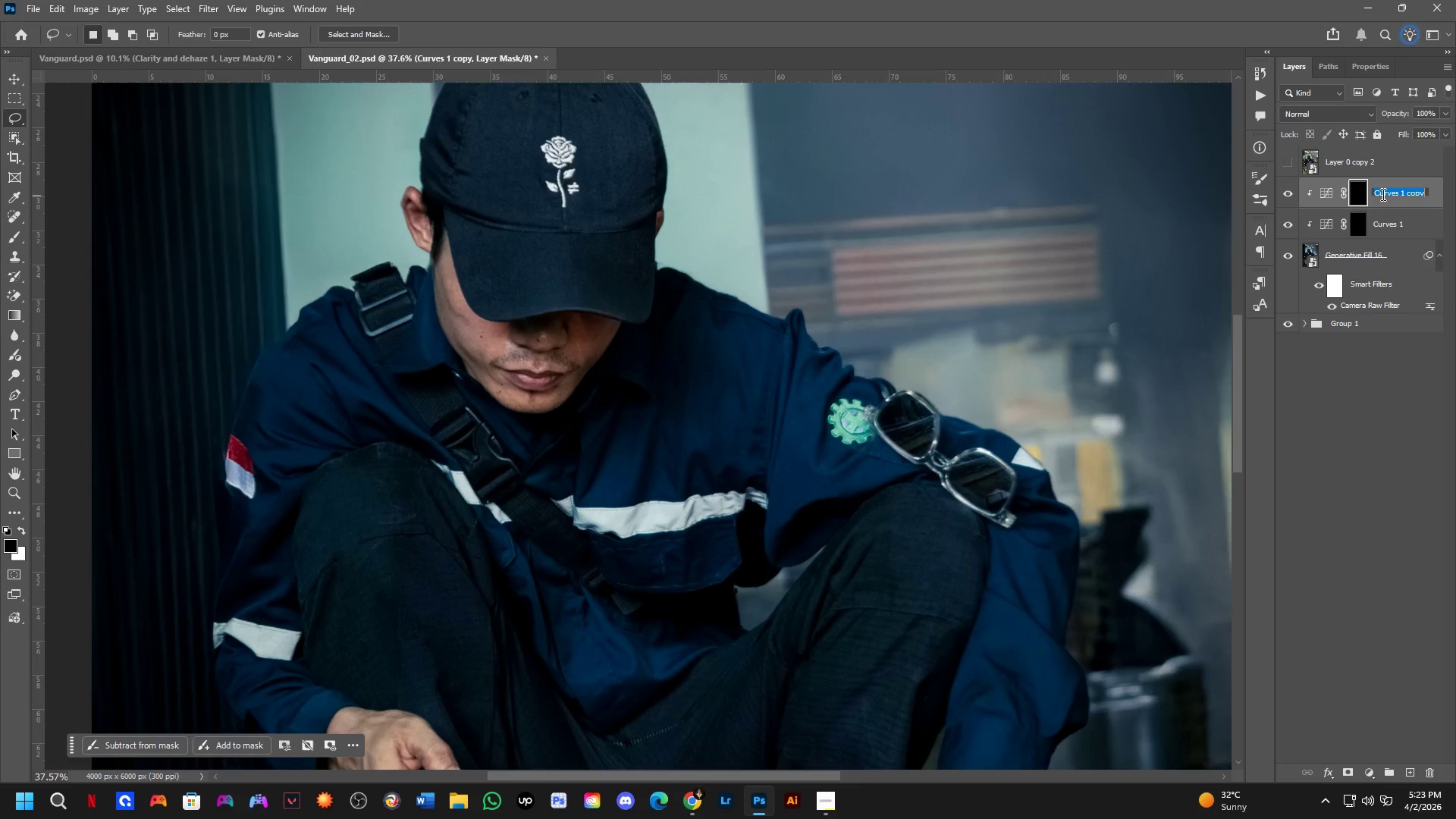 
type(dodge)
 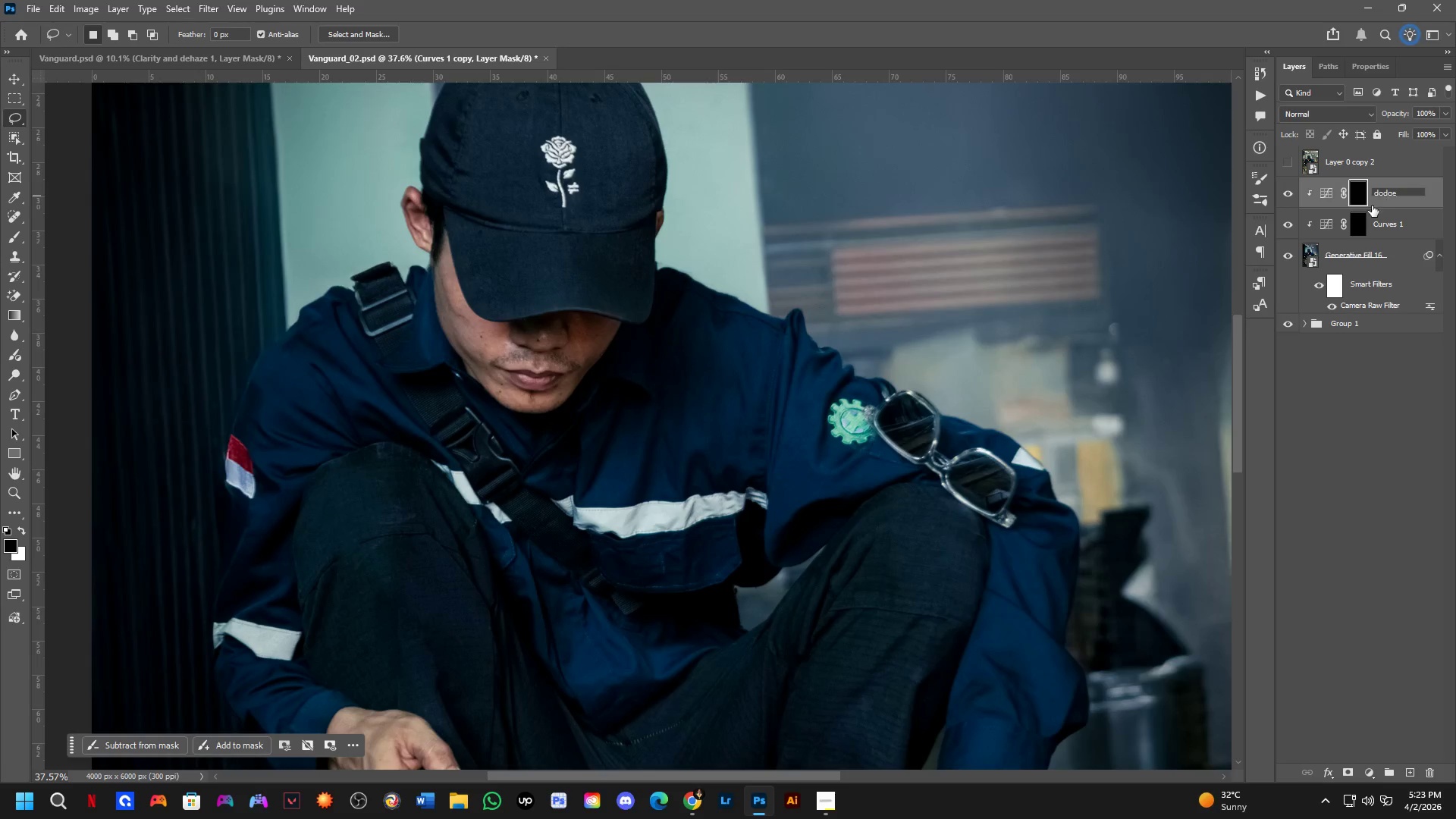 
double_click([1324, 191])
 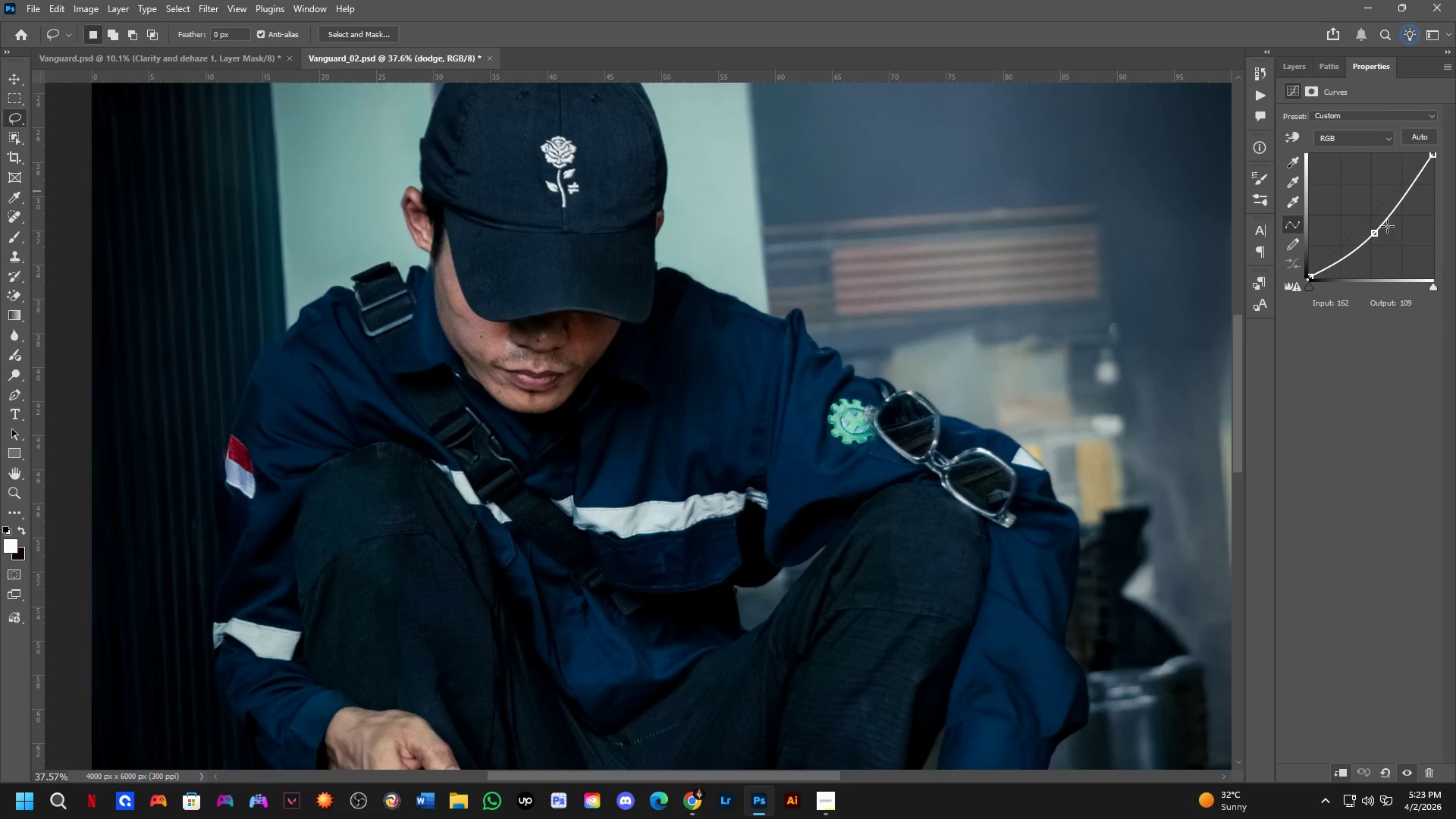 
left_click_drag(start_coordinate=[1370, 233], to_coordinate=[1345, 199])
 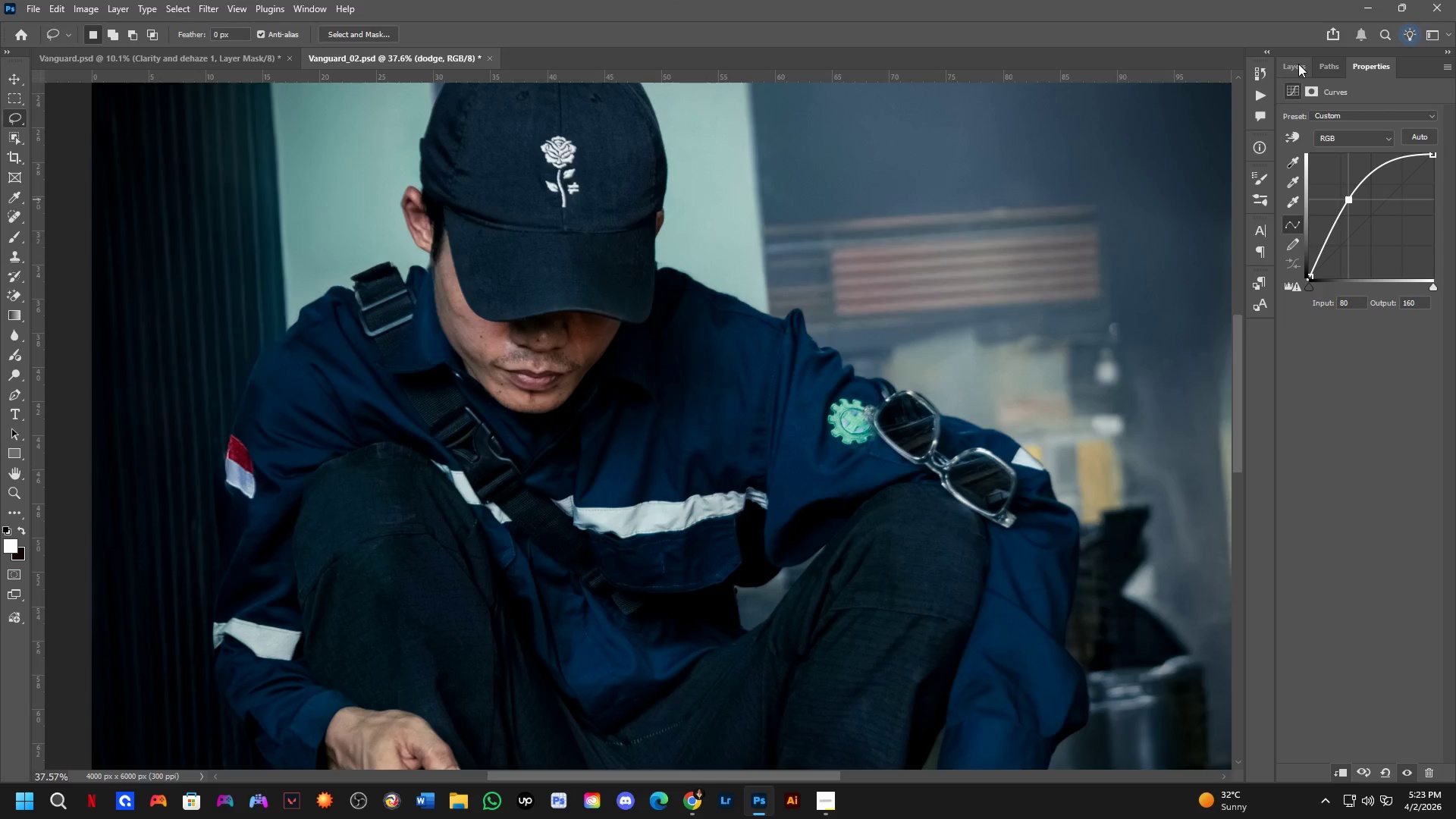 
left_click([1298, 64])
 